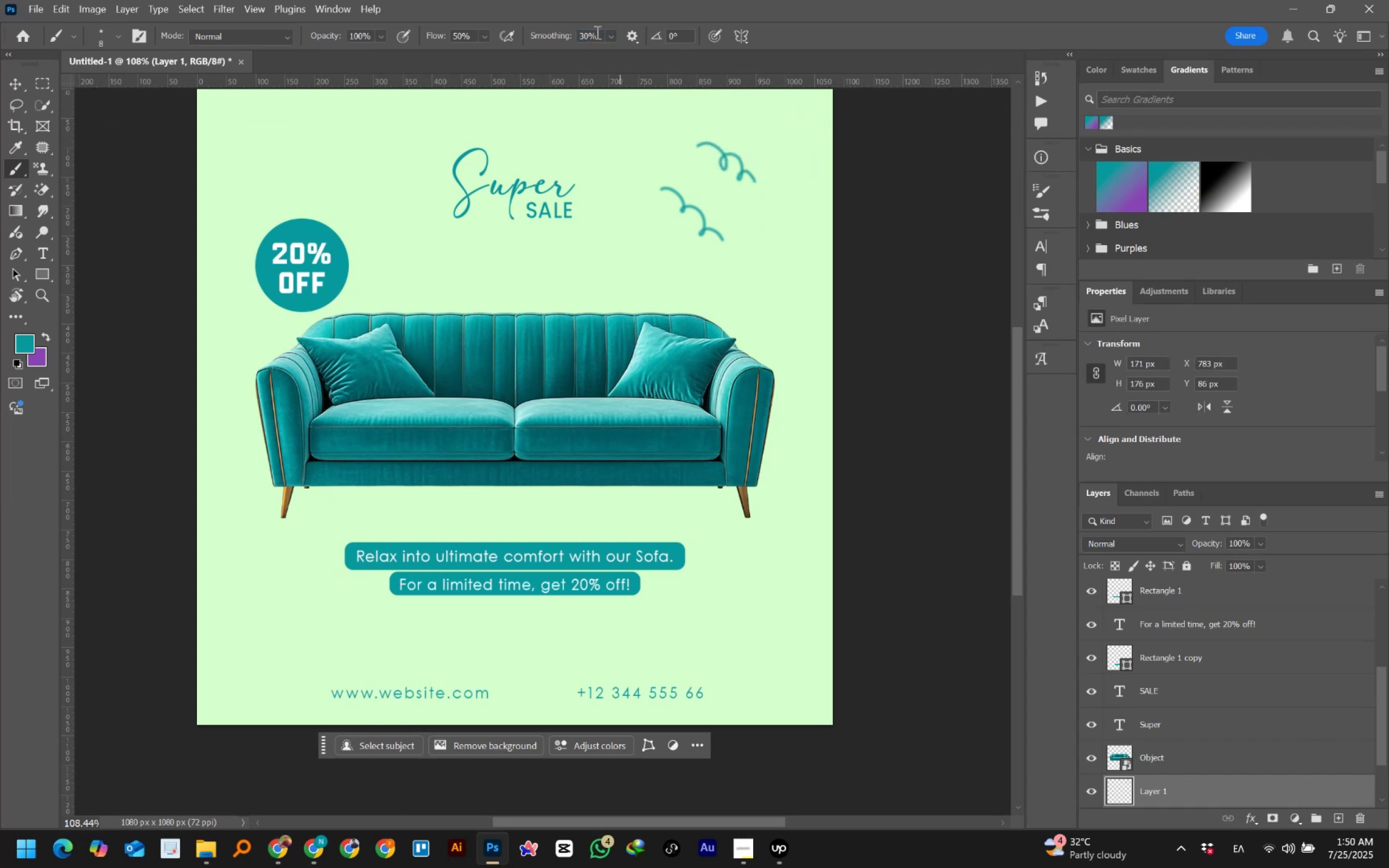 
hold_key(key=ShiftLeft, duration=0.59)
scroll: coordinate [596, 32], scroll_direction: down, amount: 4.0
 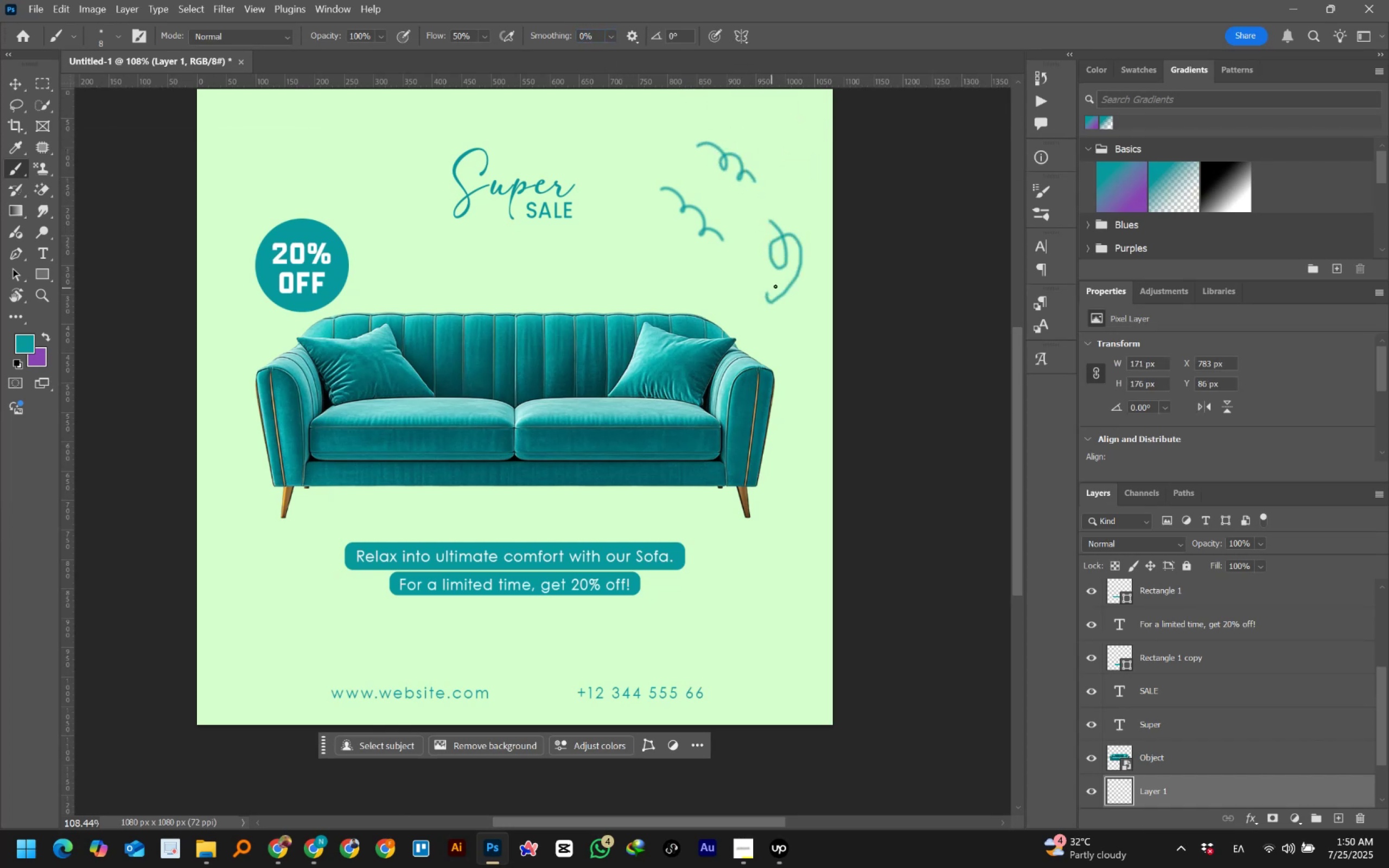 
hold_key(key=AltLeft, duration=1.54)
scroll: coordinate [791, 277], scroll_direction: up, amount: 22.0
 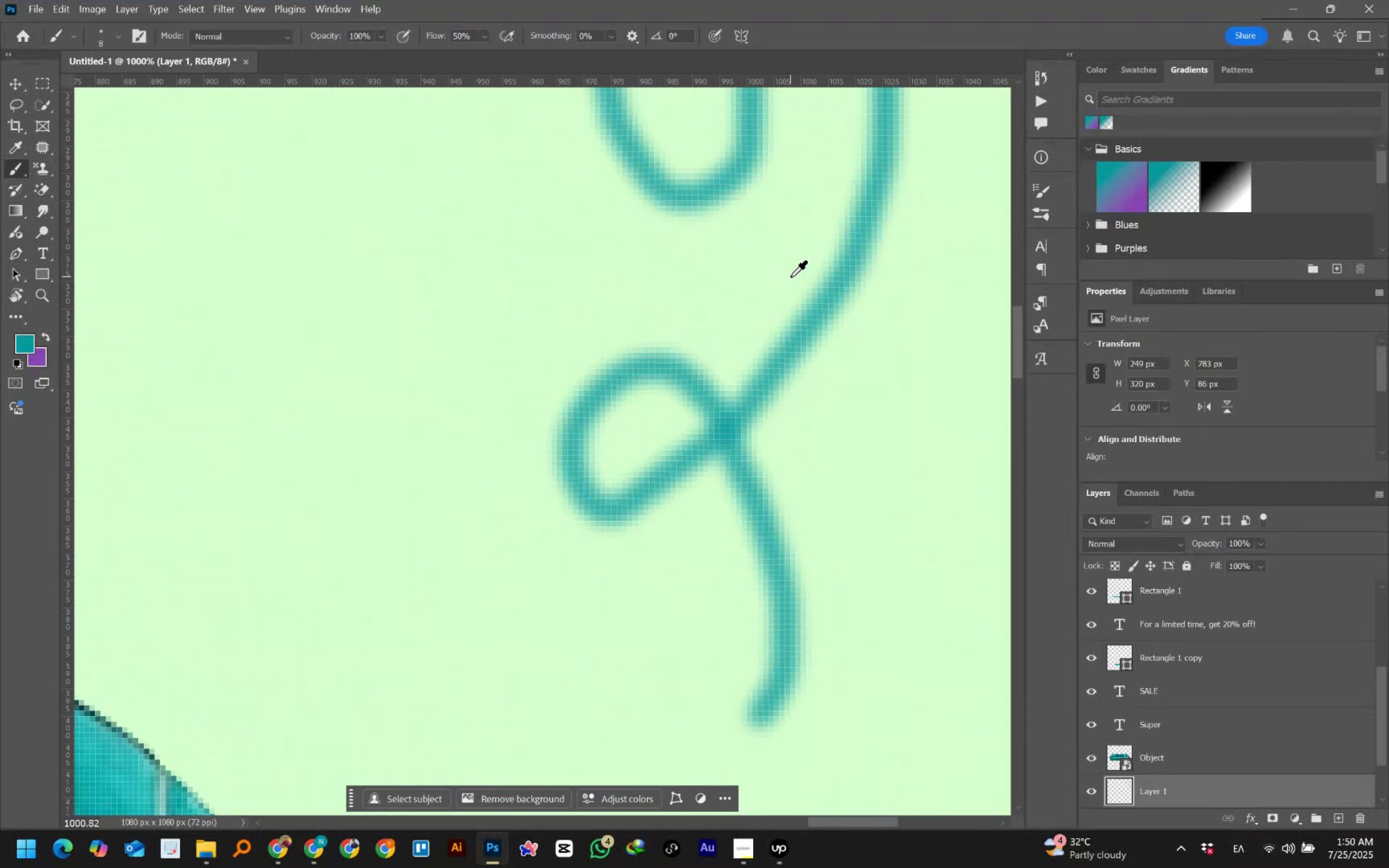 
key(Control+Z)
 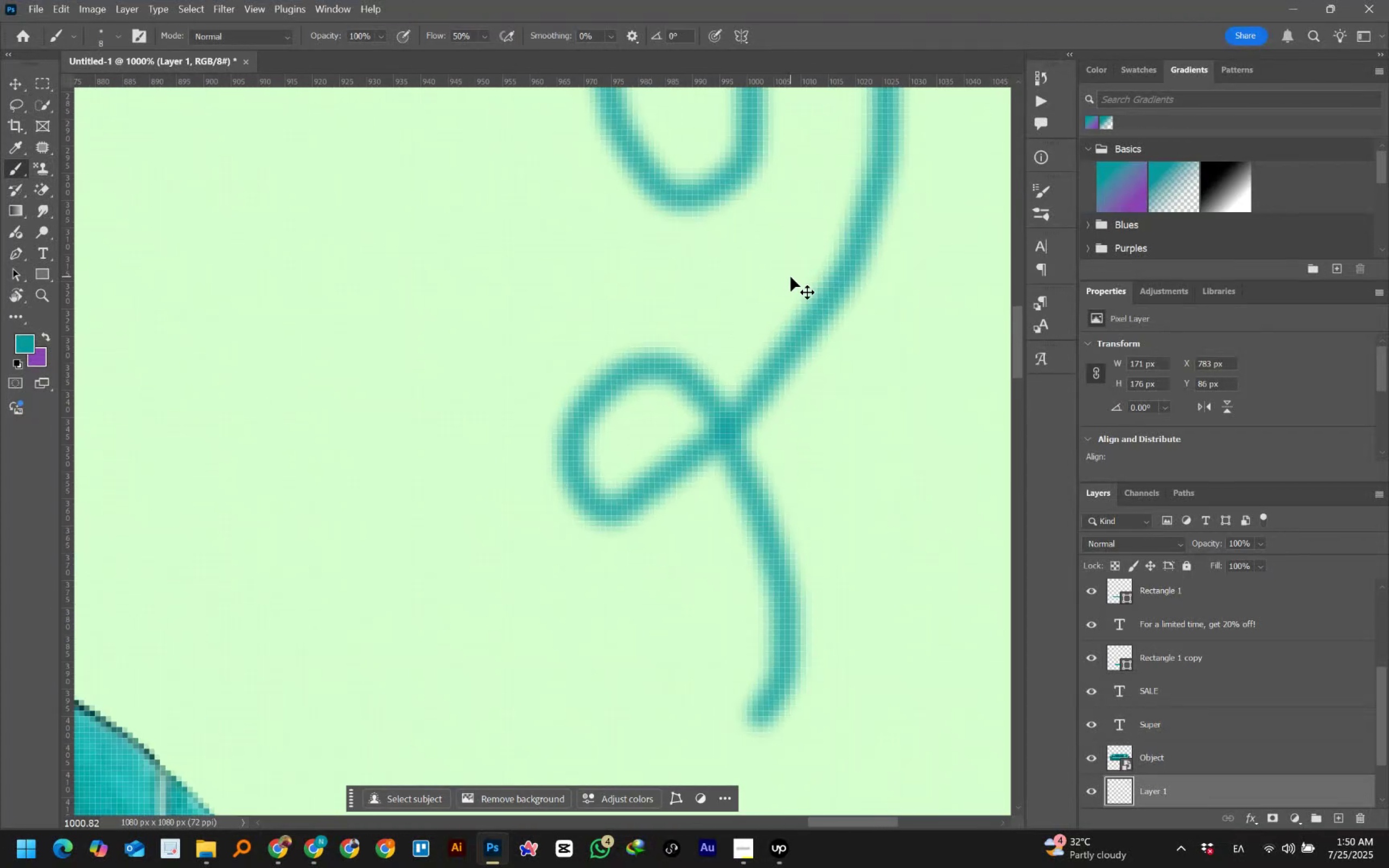 
hold_key(key=AltLeft, duration=1.54)
scroll: coordinate [791, 277], scroll_direction: down, amount: 25.0
 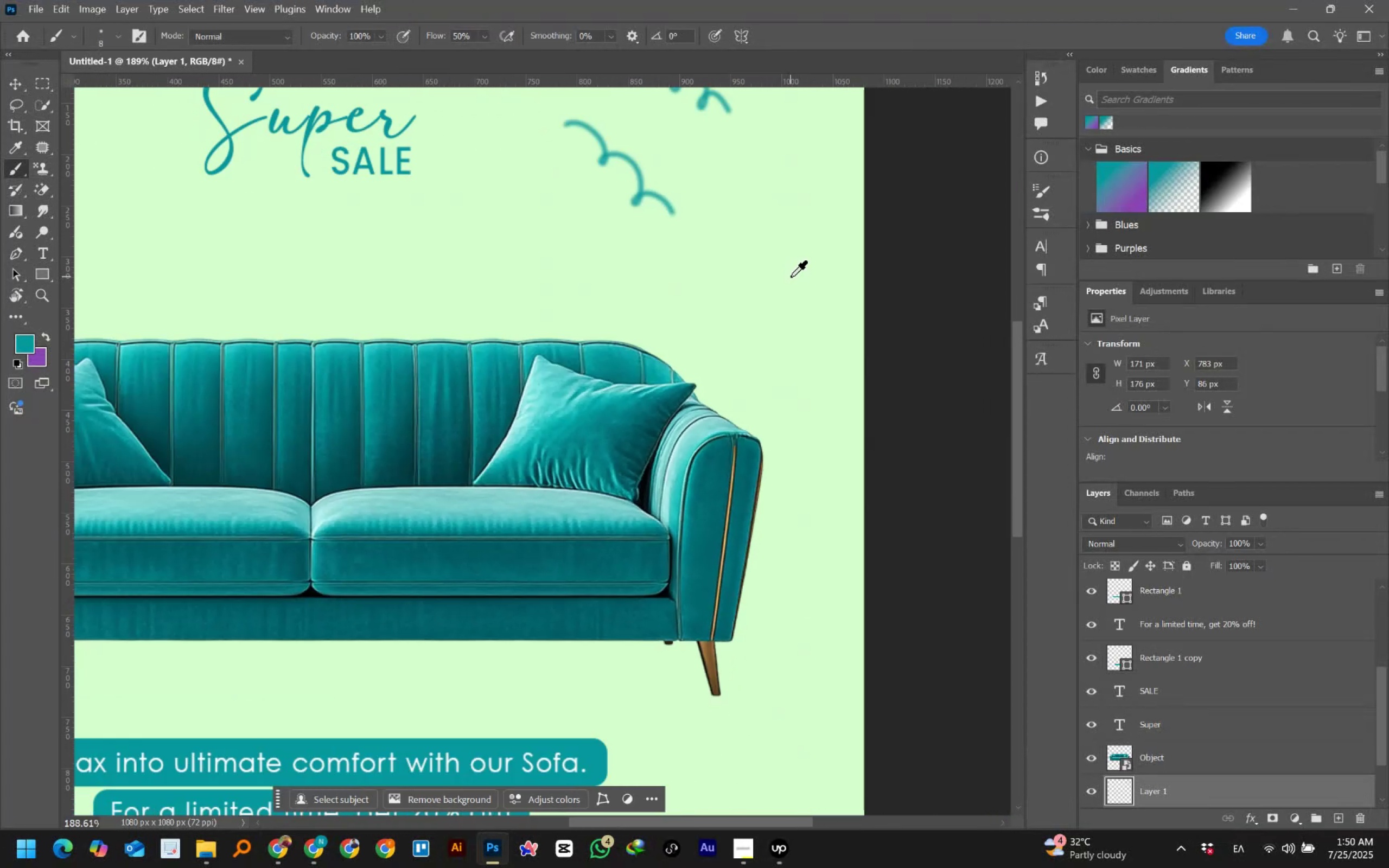 
key(Alt+AltLeft)
 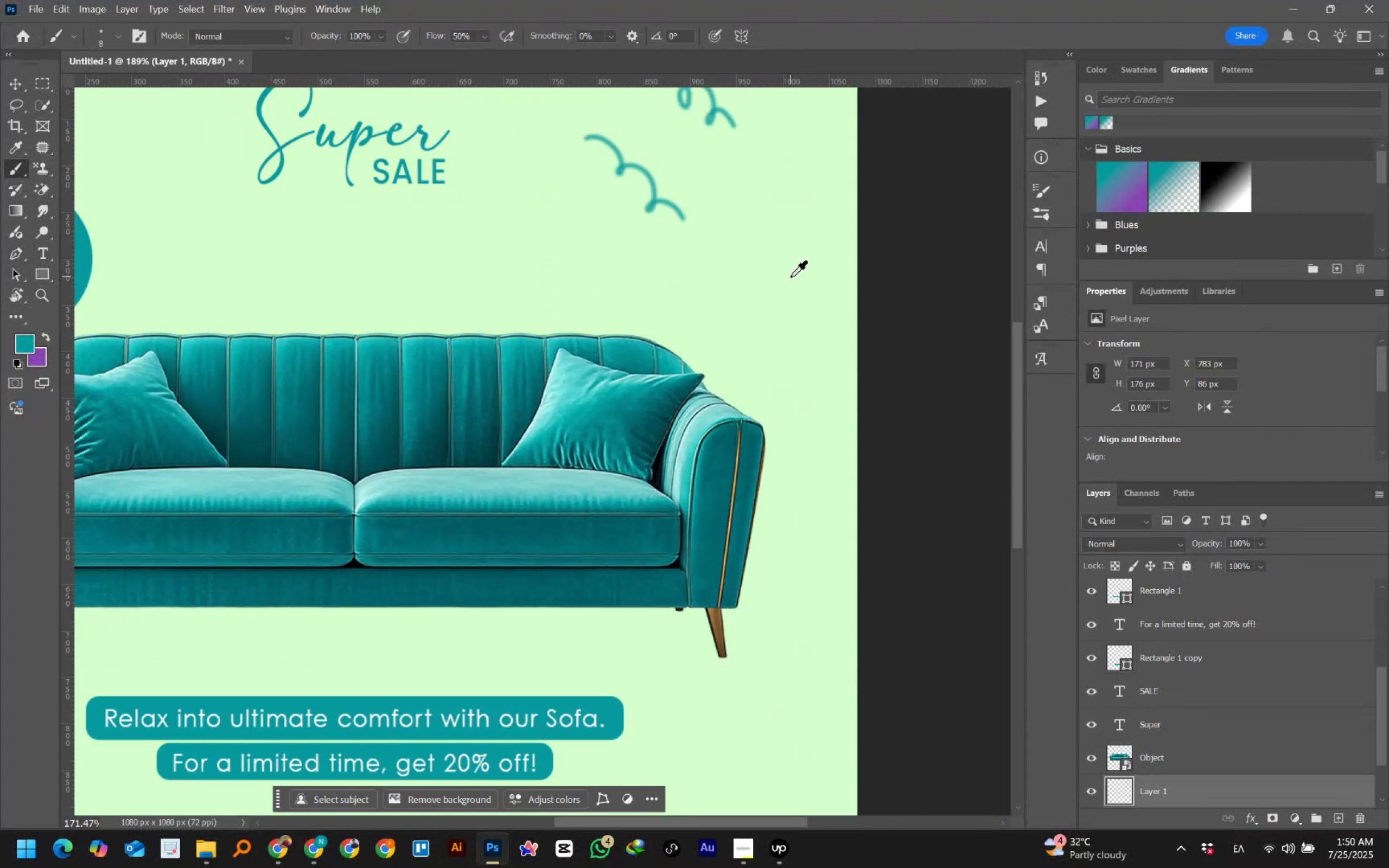 
key(Alt+AltLeft)
 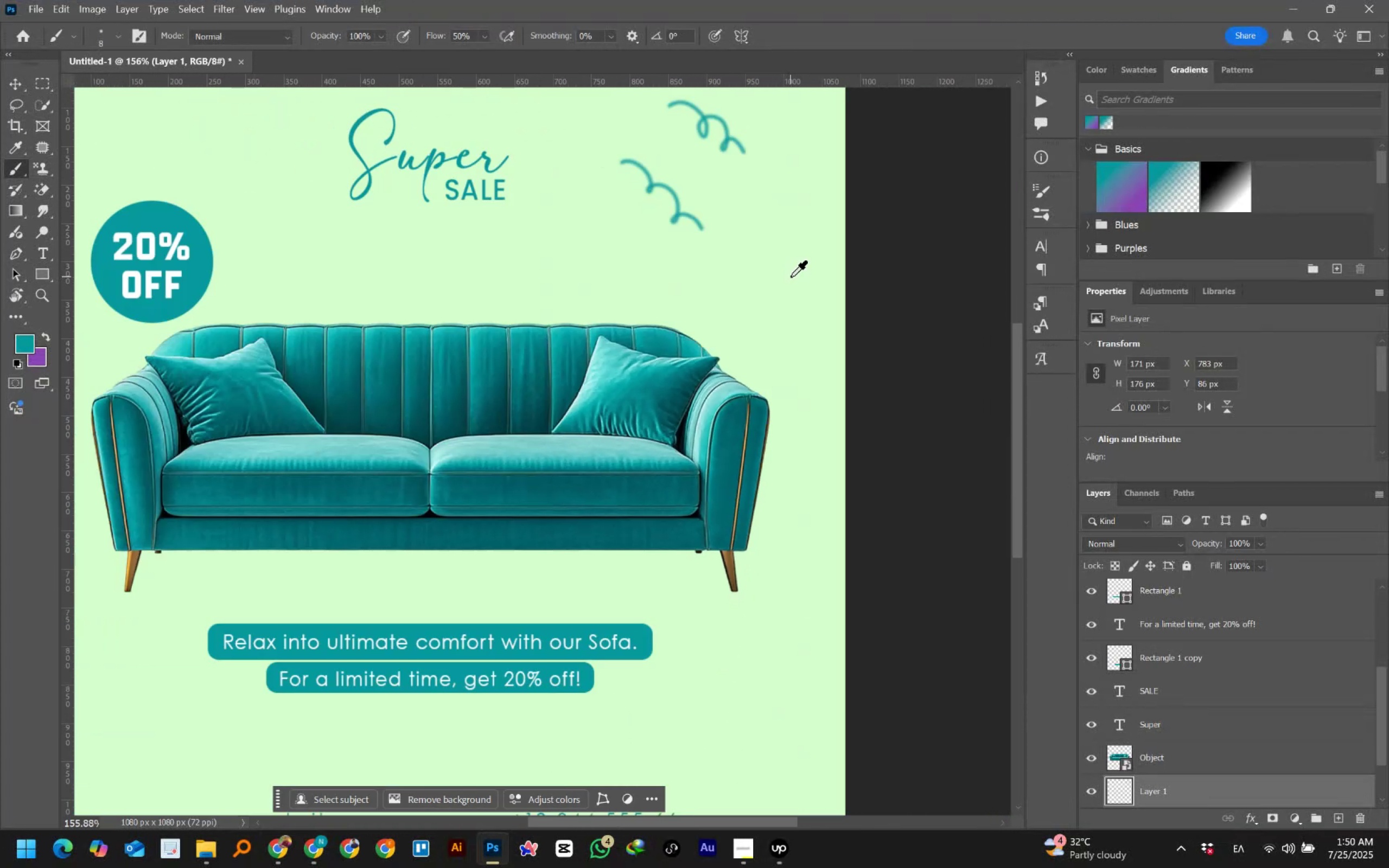 
key(Alt+AltLeft)
 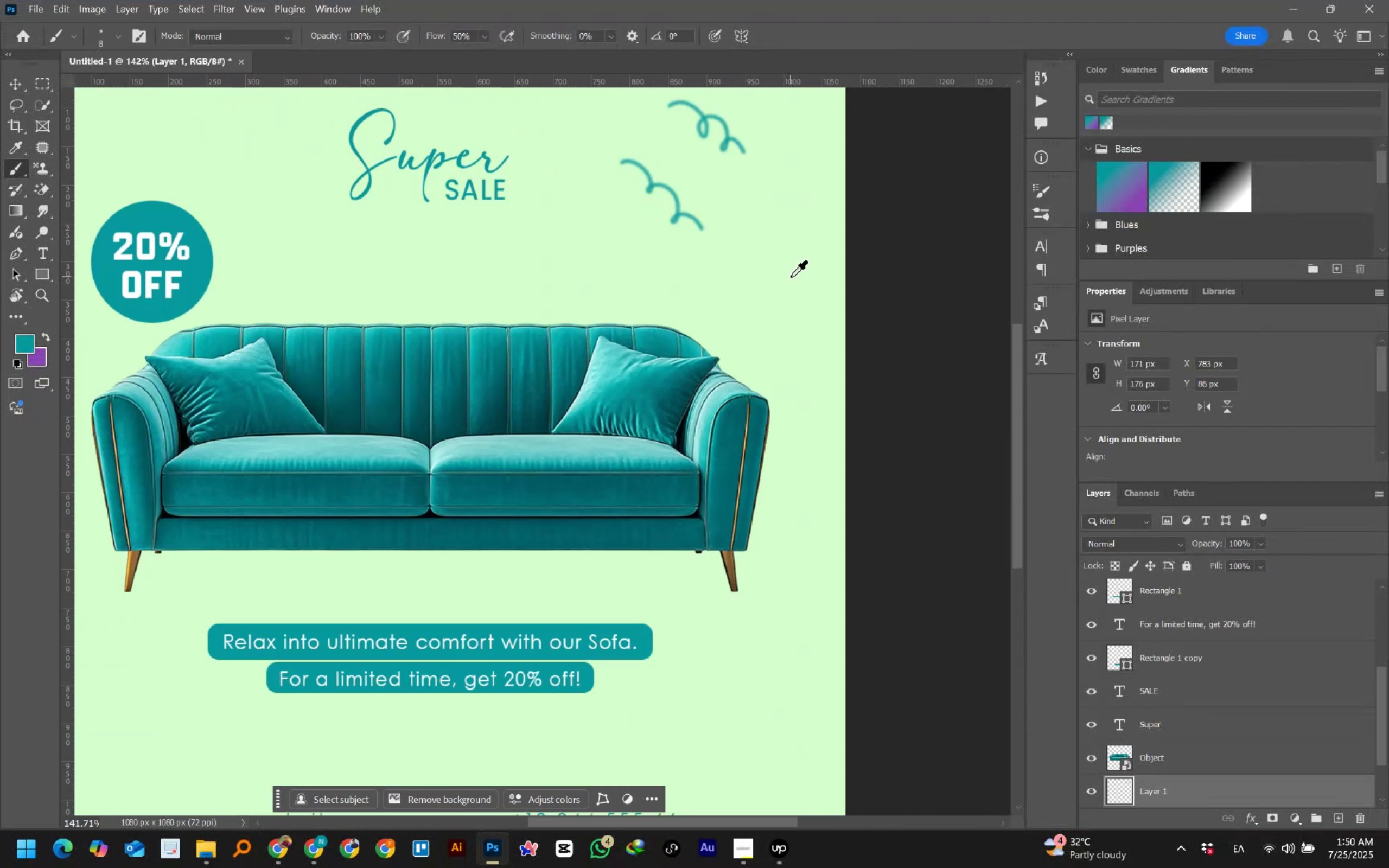 
key(Alt+AltLeft)
 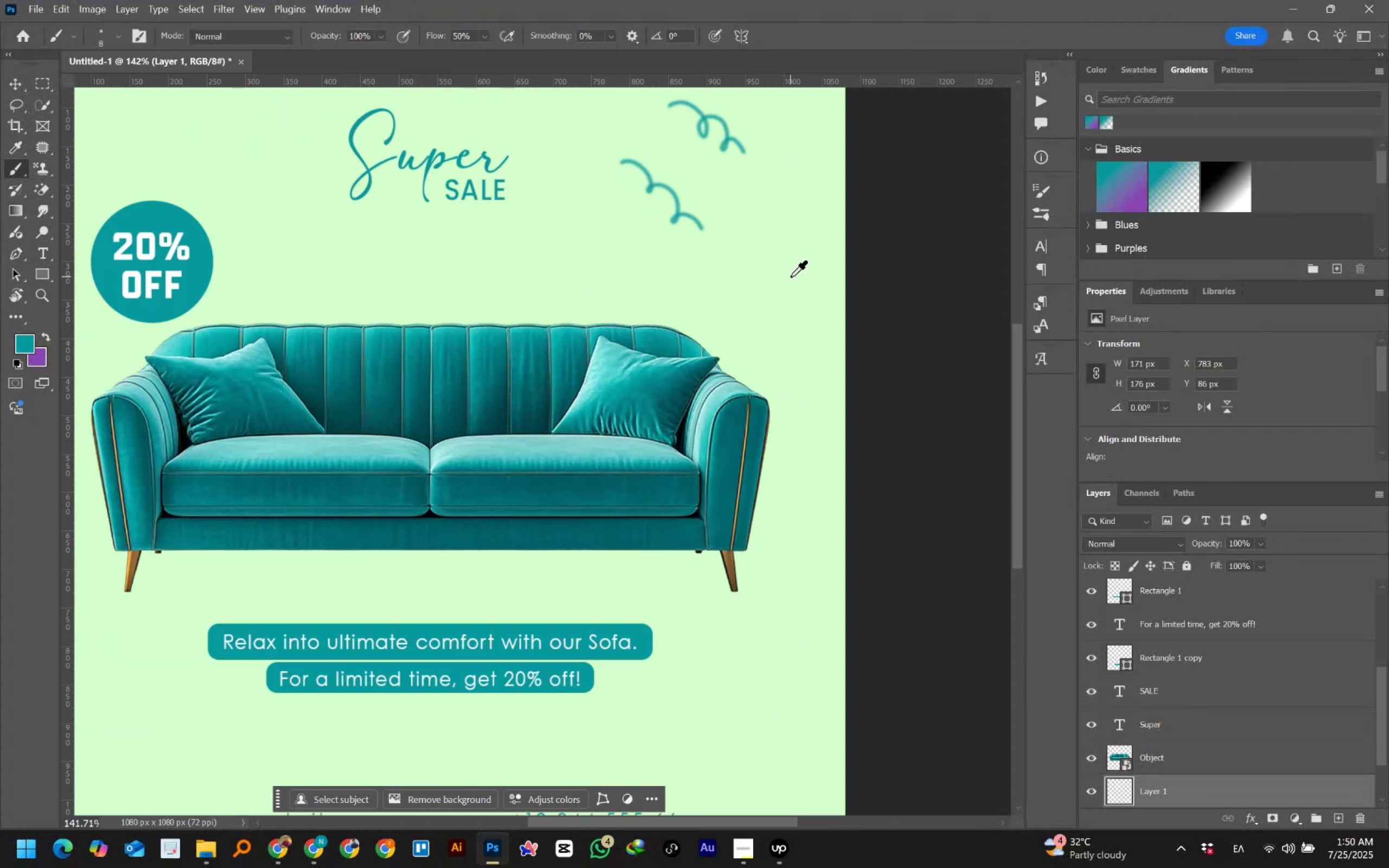 
key(Alt+AltLeft)
 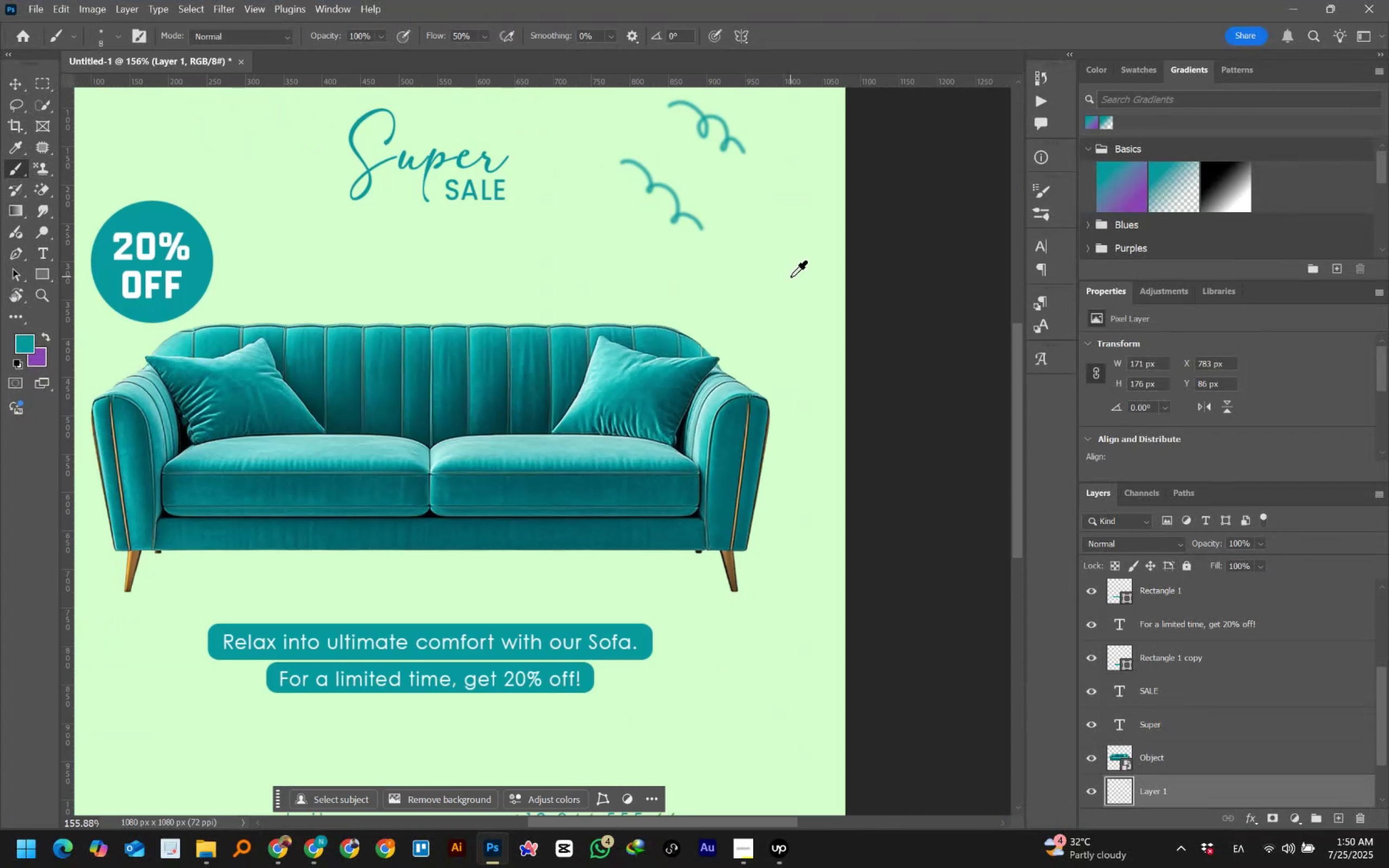 
key(Alt+AltLeft)
 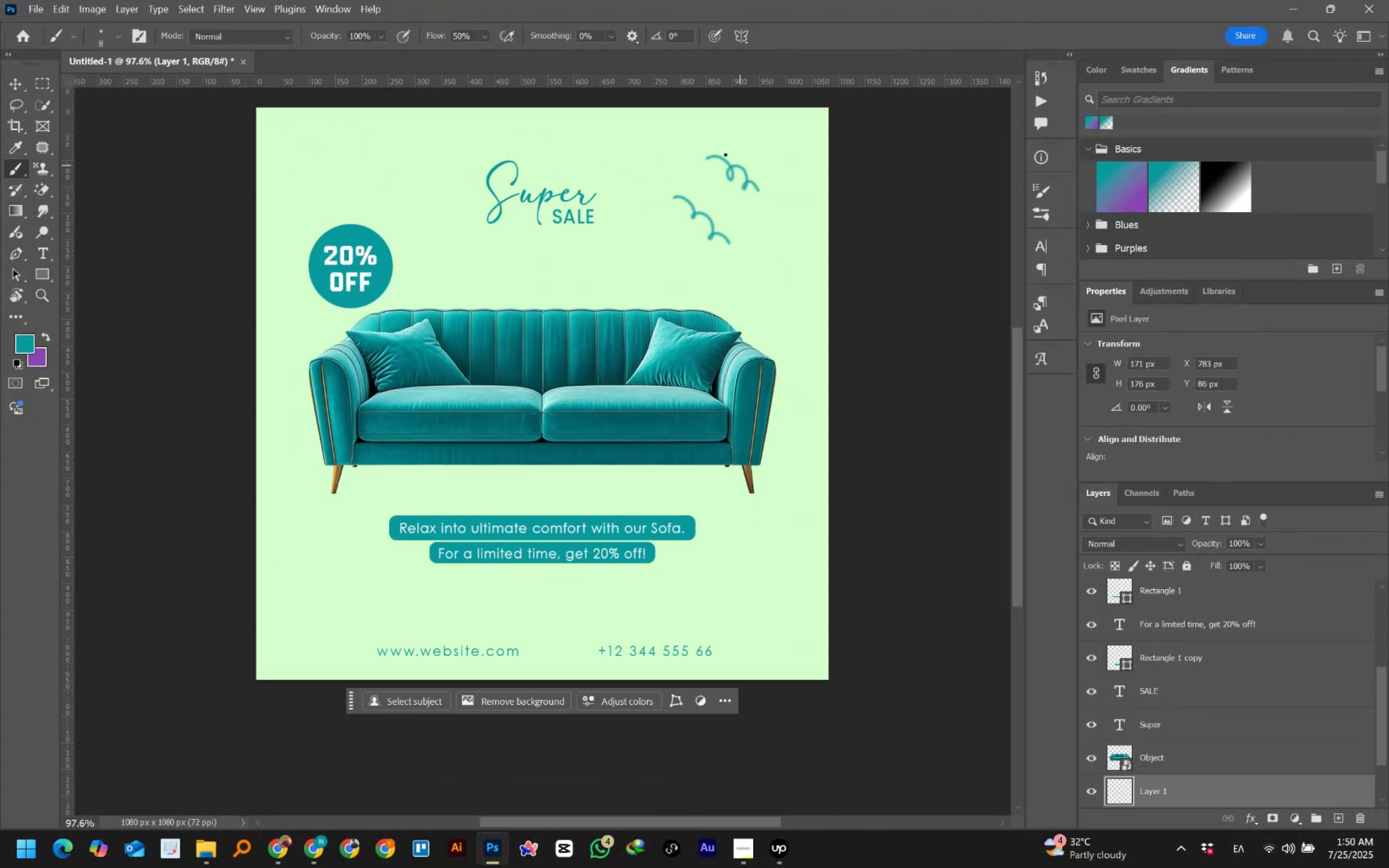 
hold_key(key=ShiftLeft, duration=1.3)
left_click([591, 36])
 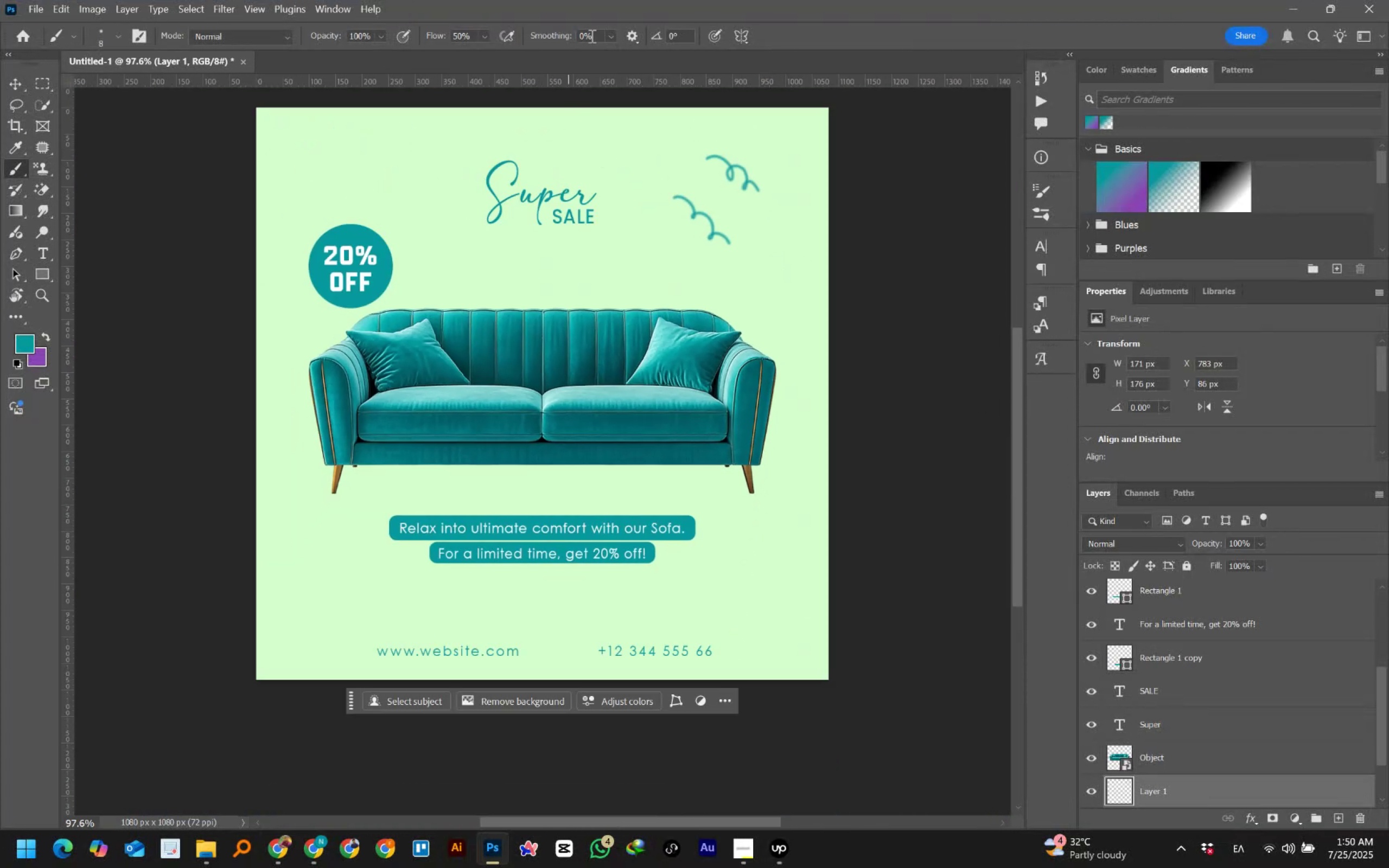 
scroll: coordinate [591, 36], scroll_direction: up, amount: 6.0
 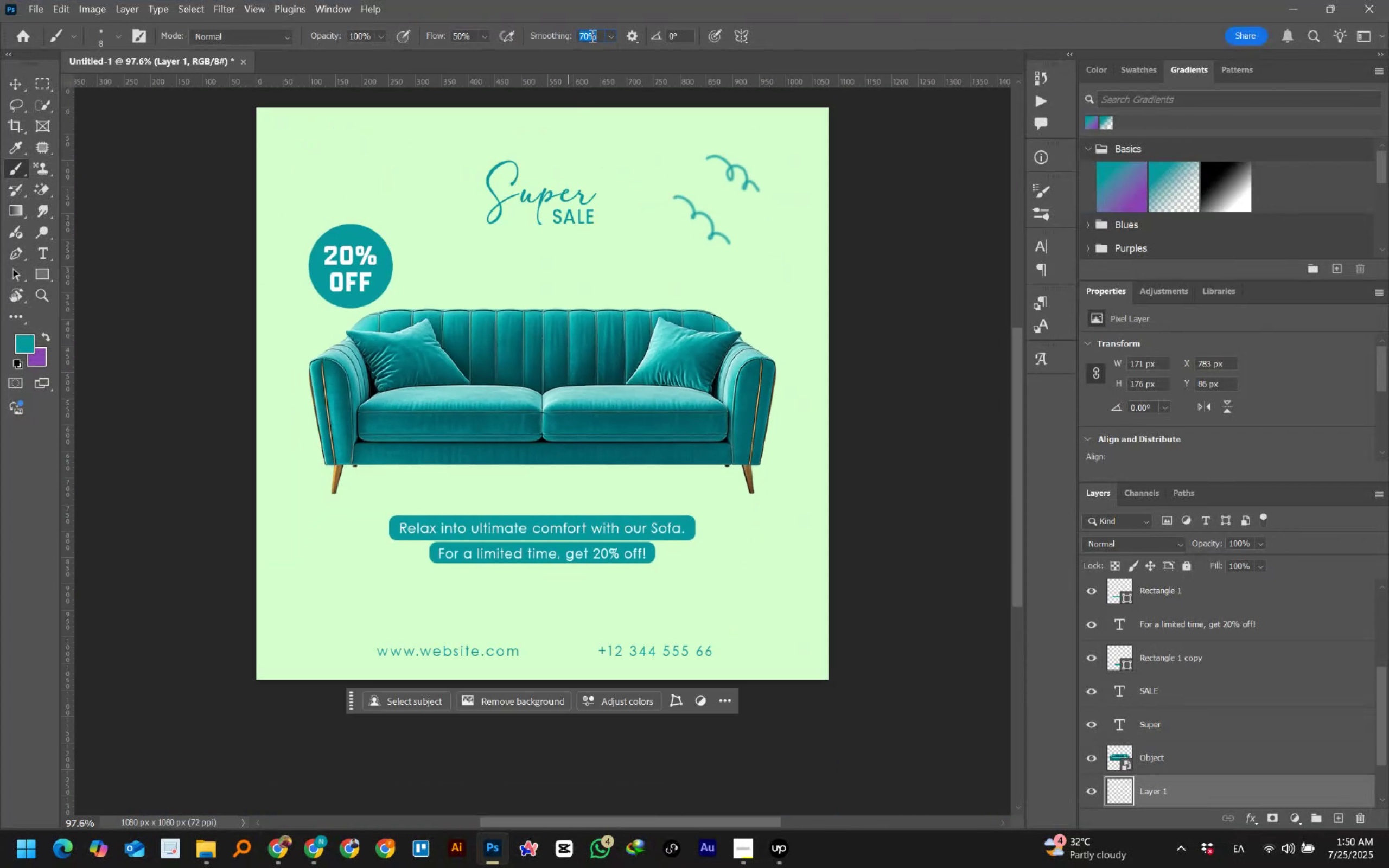 
left_click([14, 80])
 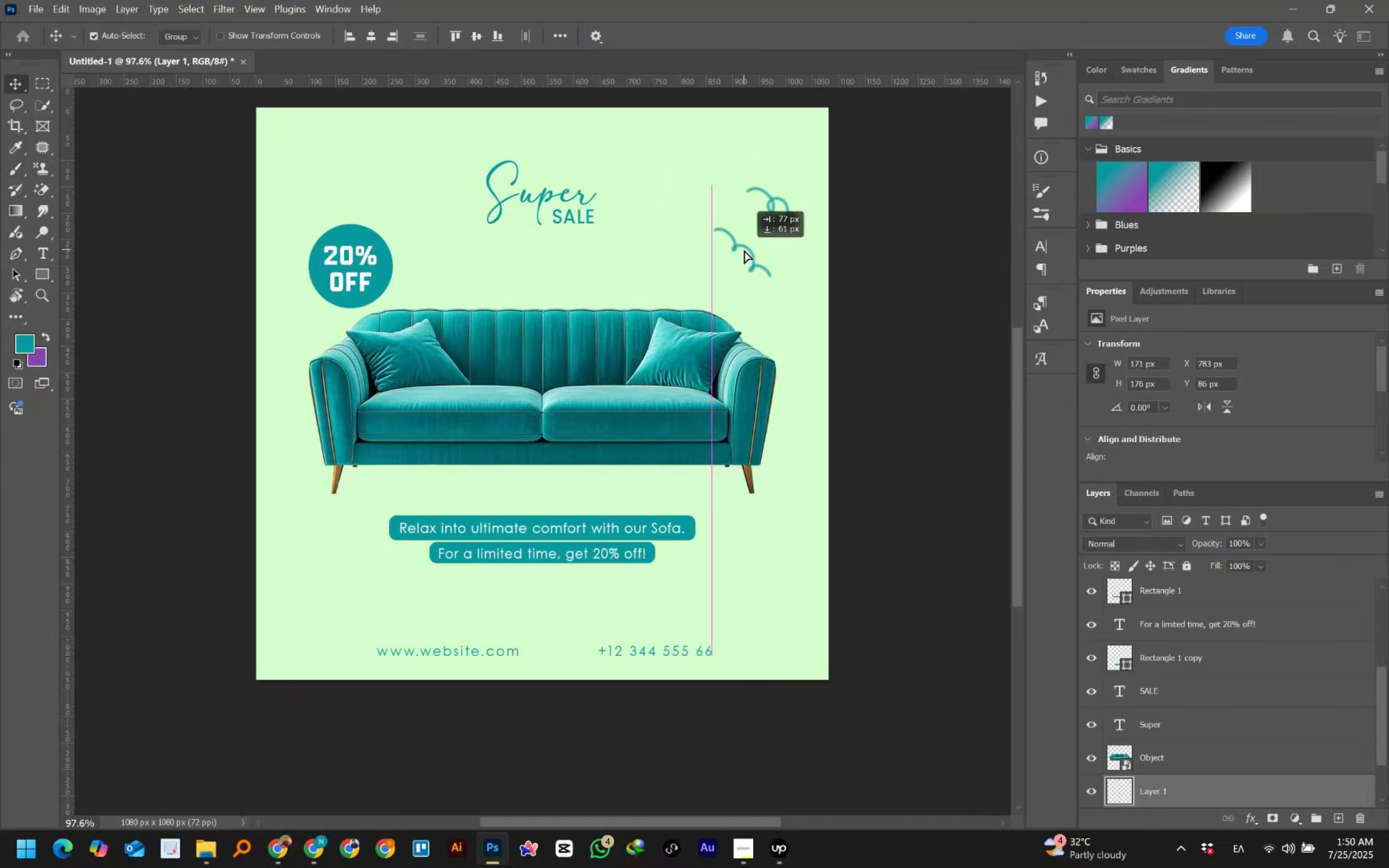 
key(Delete)
 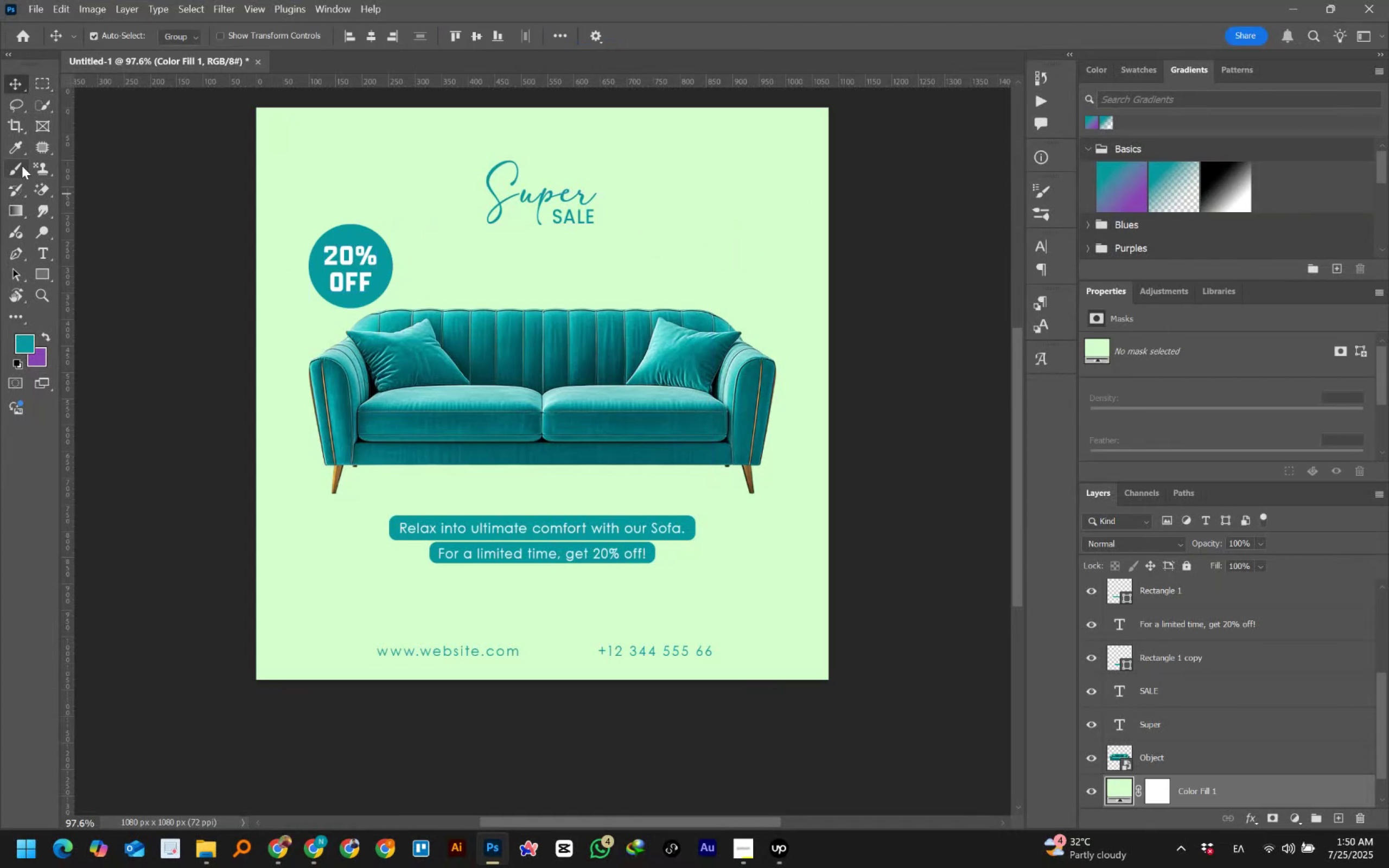 
left_click([9, 171])
 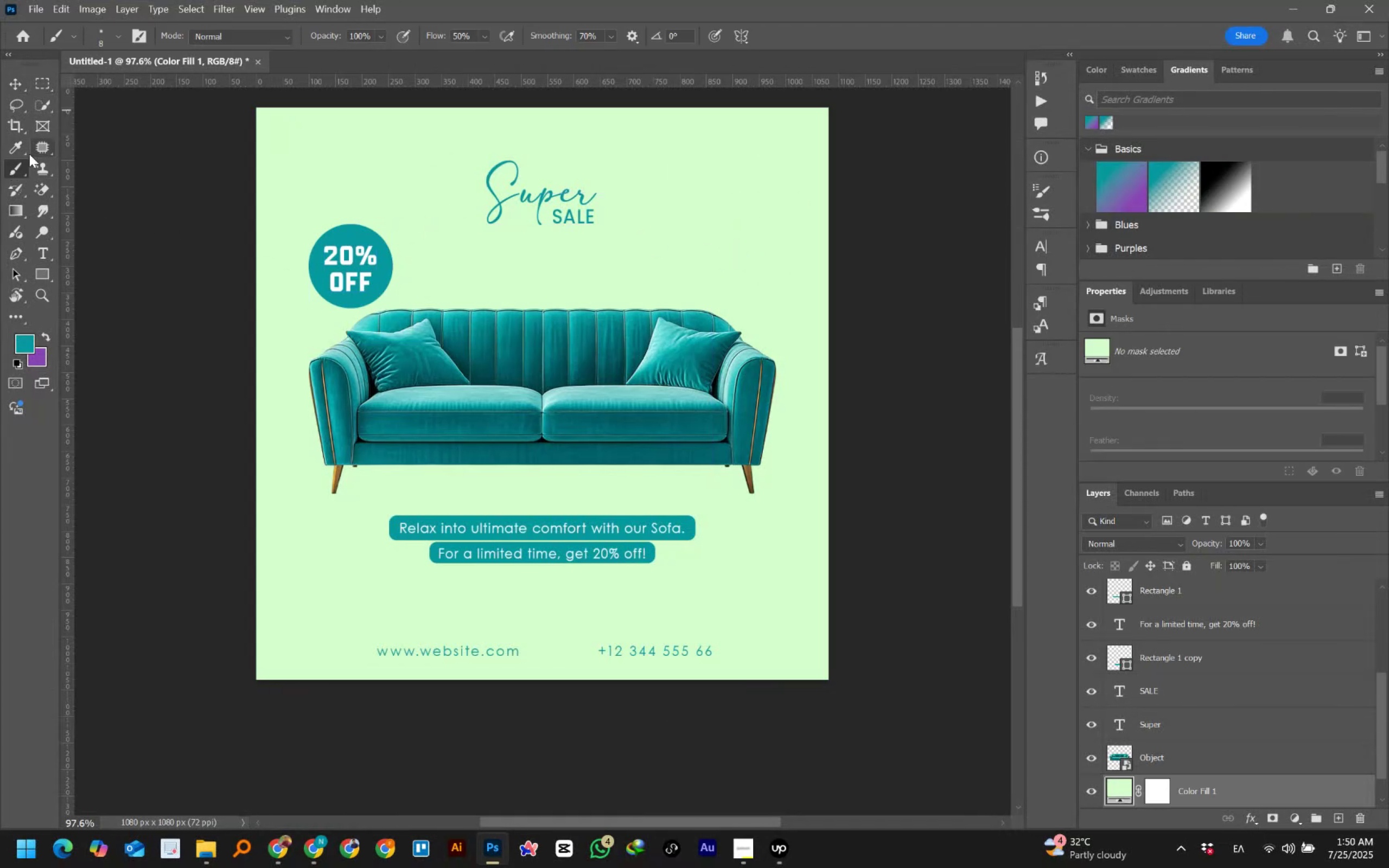 
double_click([15, 167])
 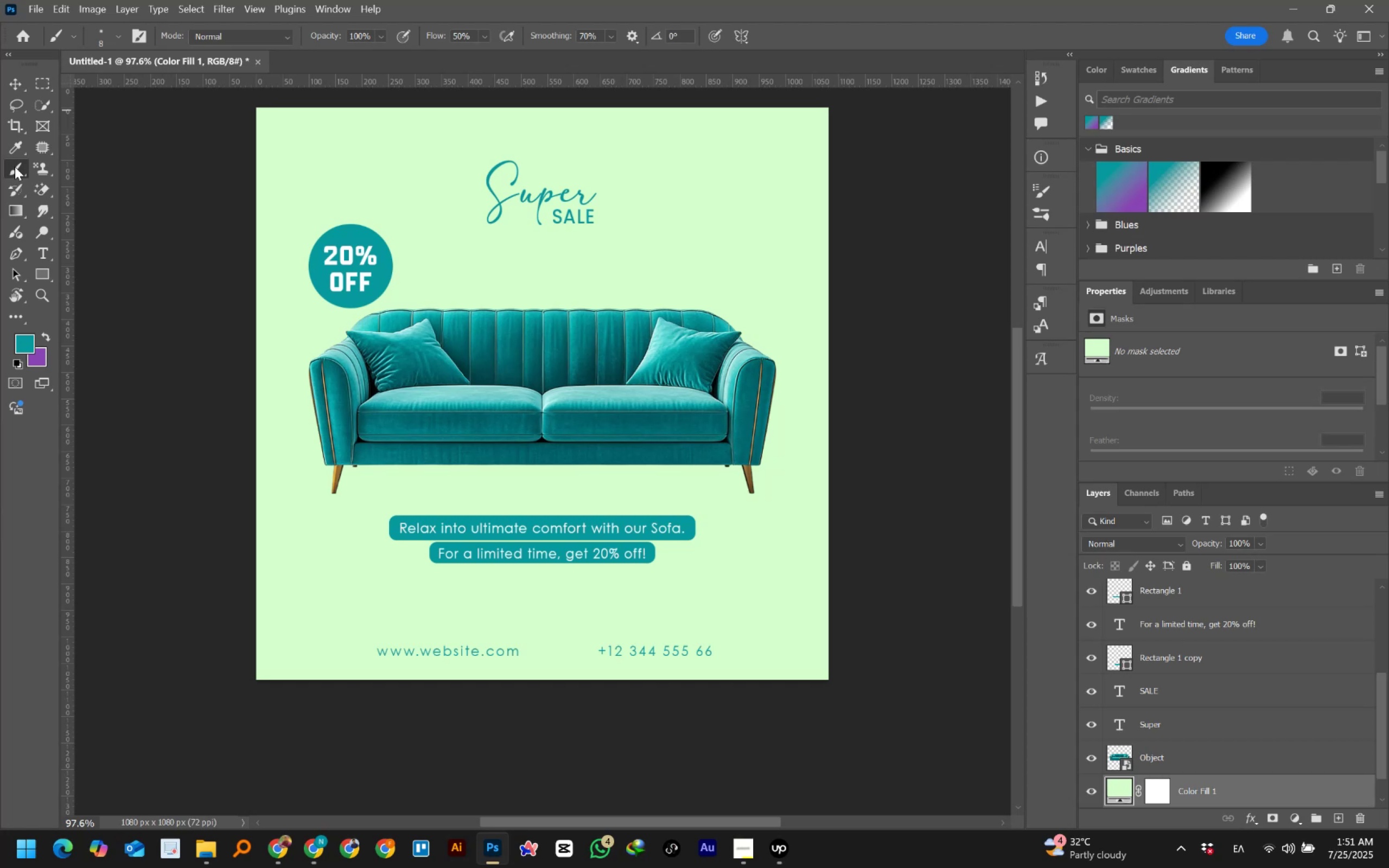 
left_click([15, 167])
 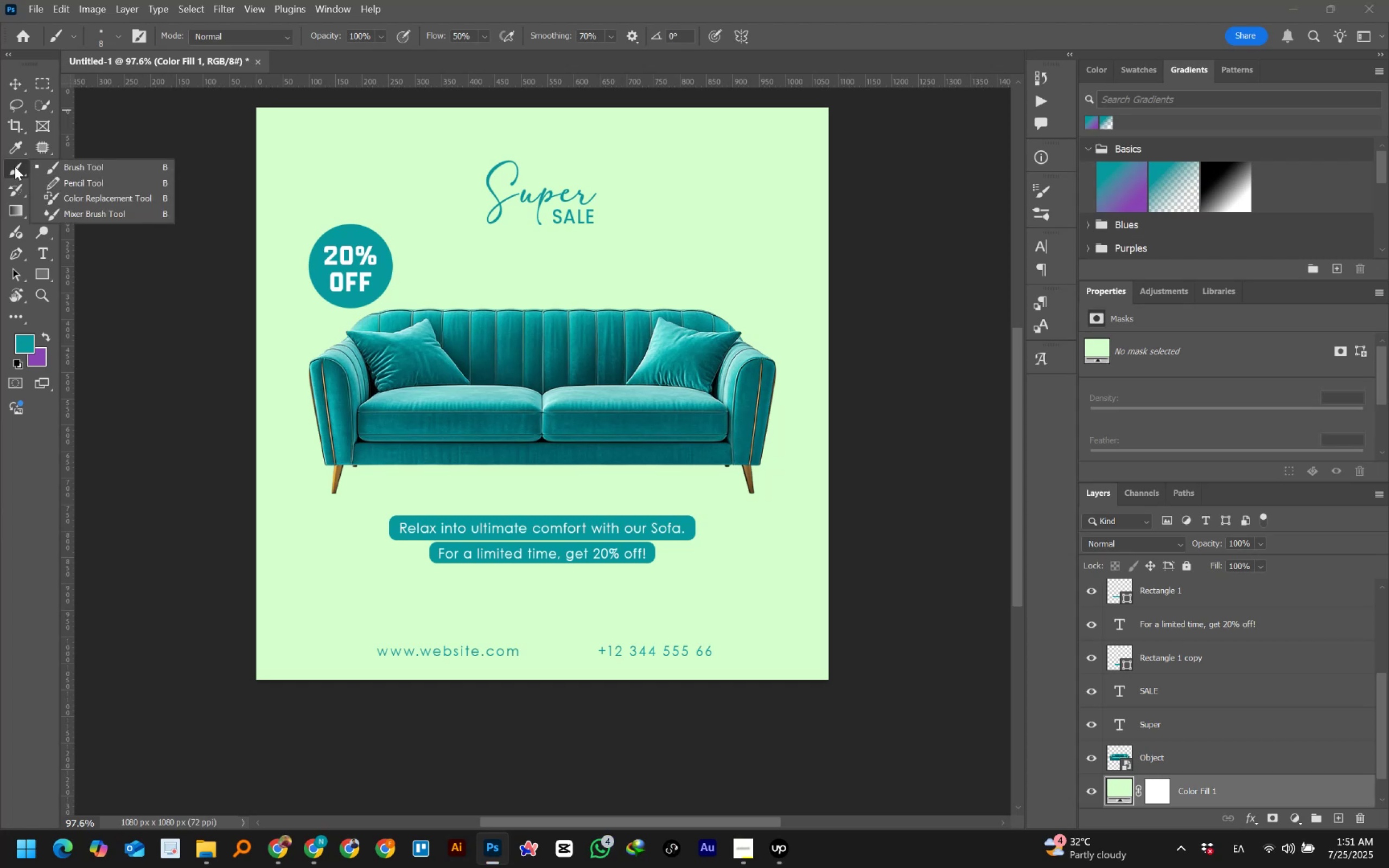 
left_click([15, 167])
 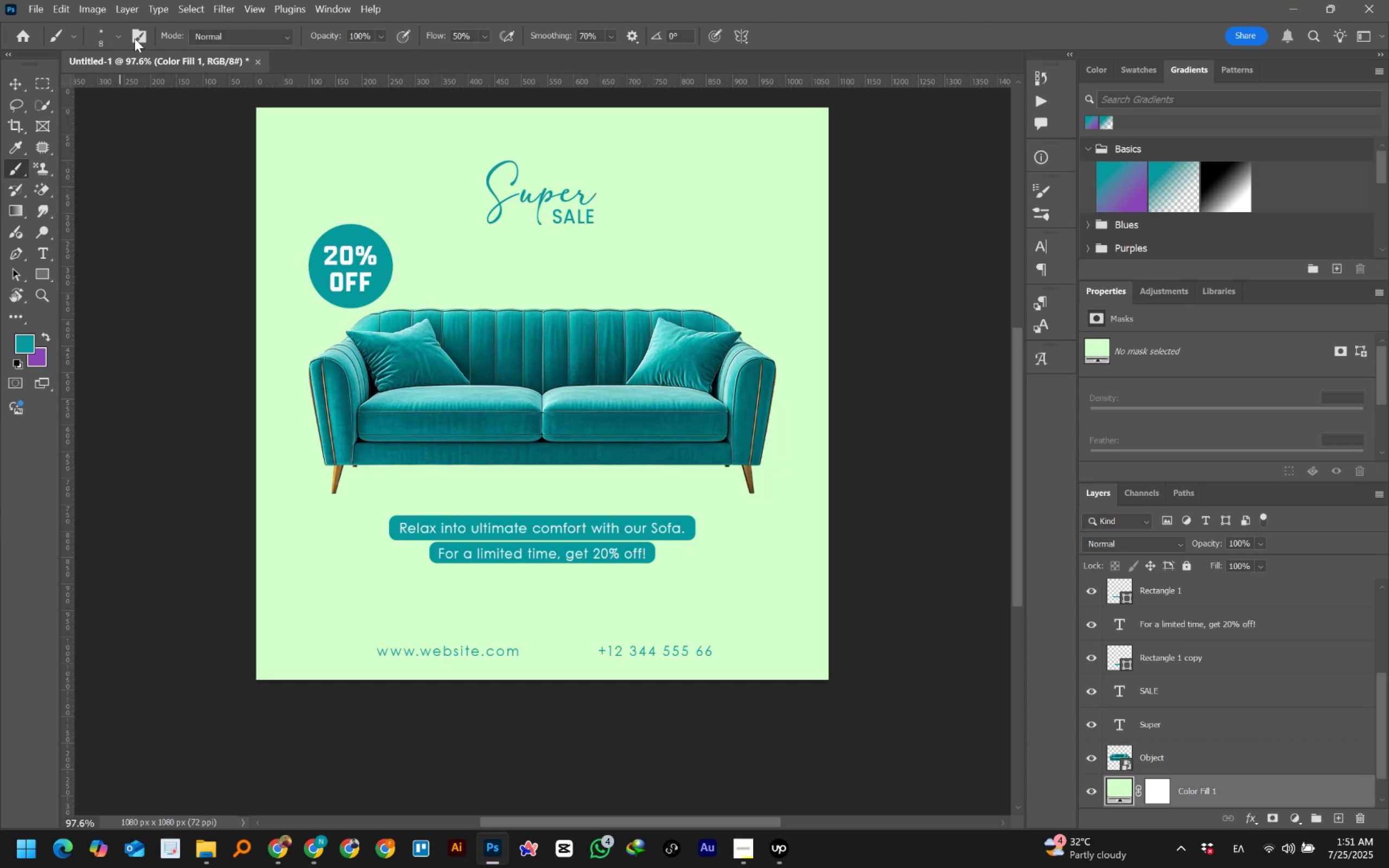 
left_click([120, 35])
 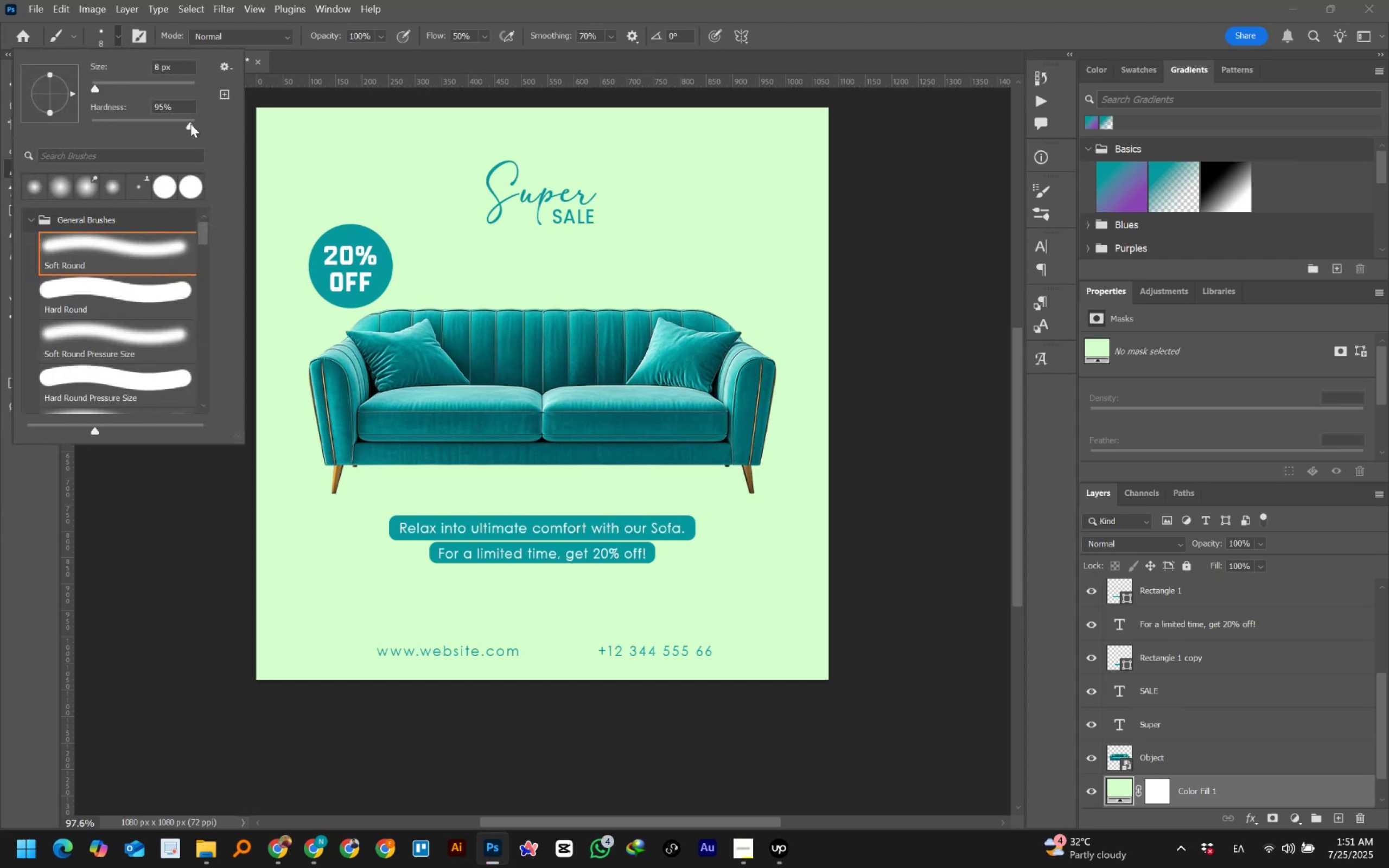 
left_click([136, 280])
 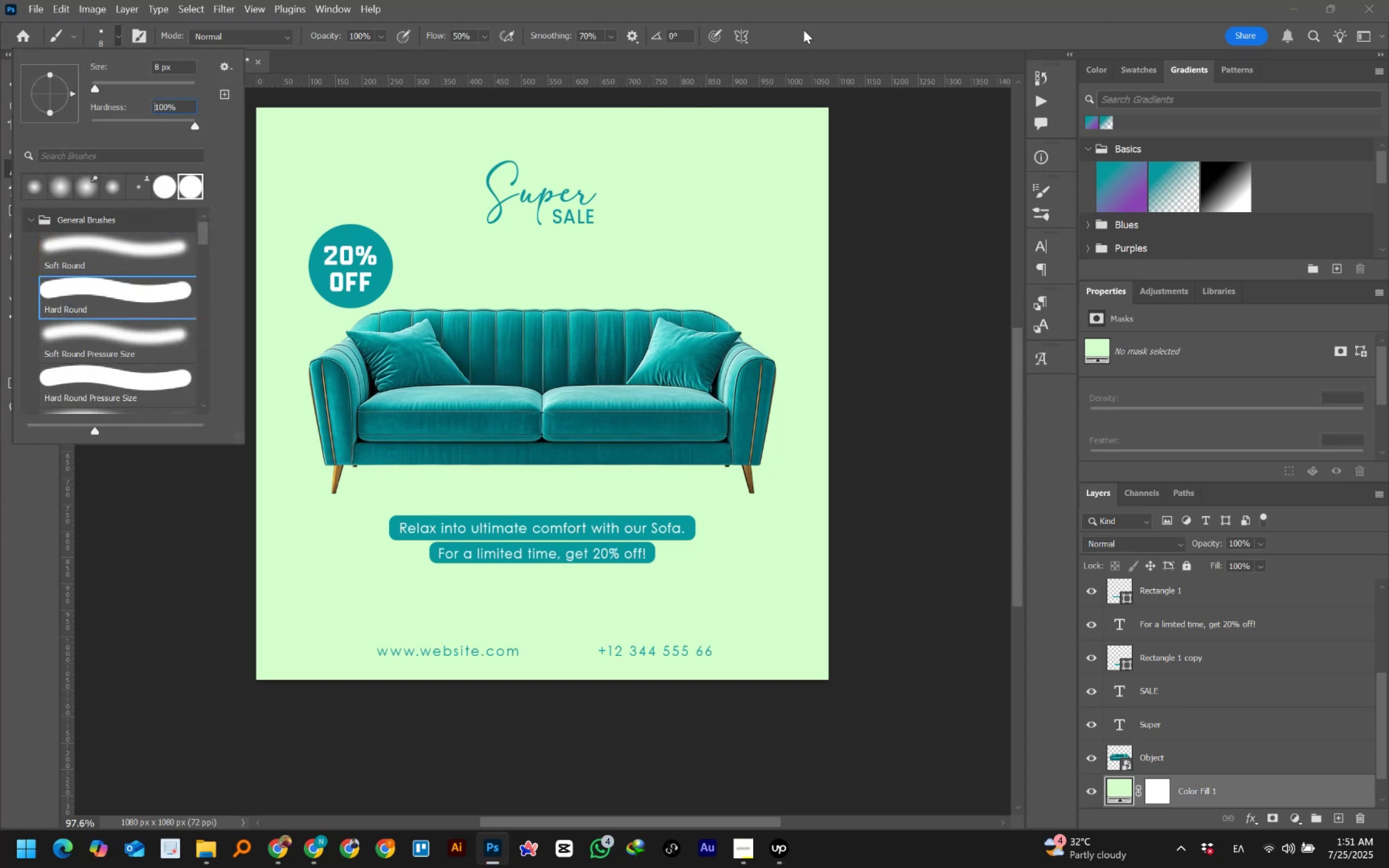 
left_click([95, 258])
 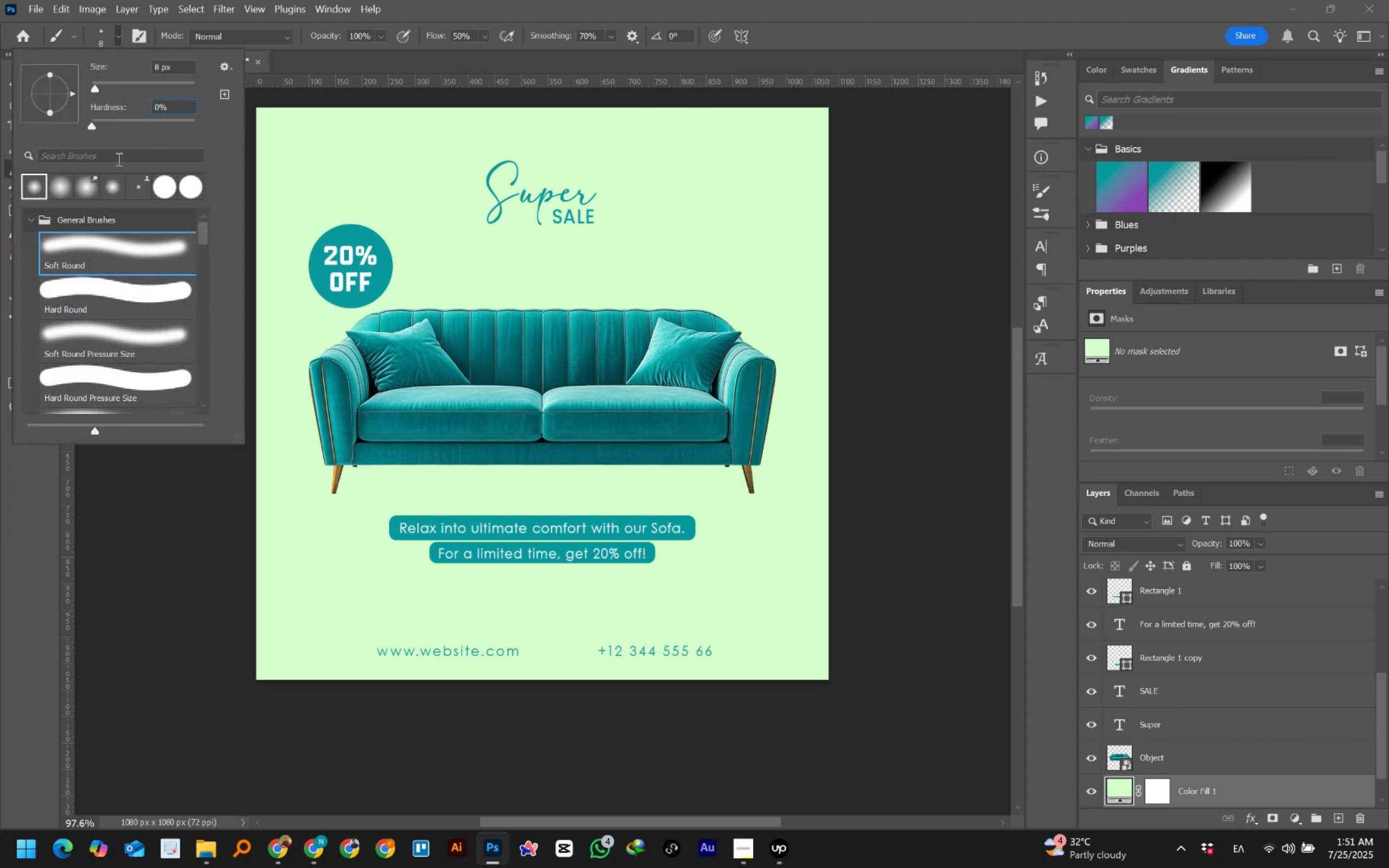 
left_click([82, 287])
 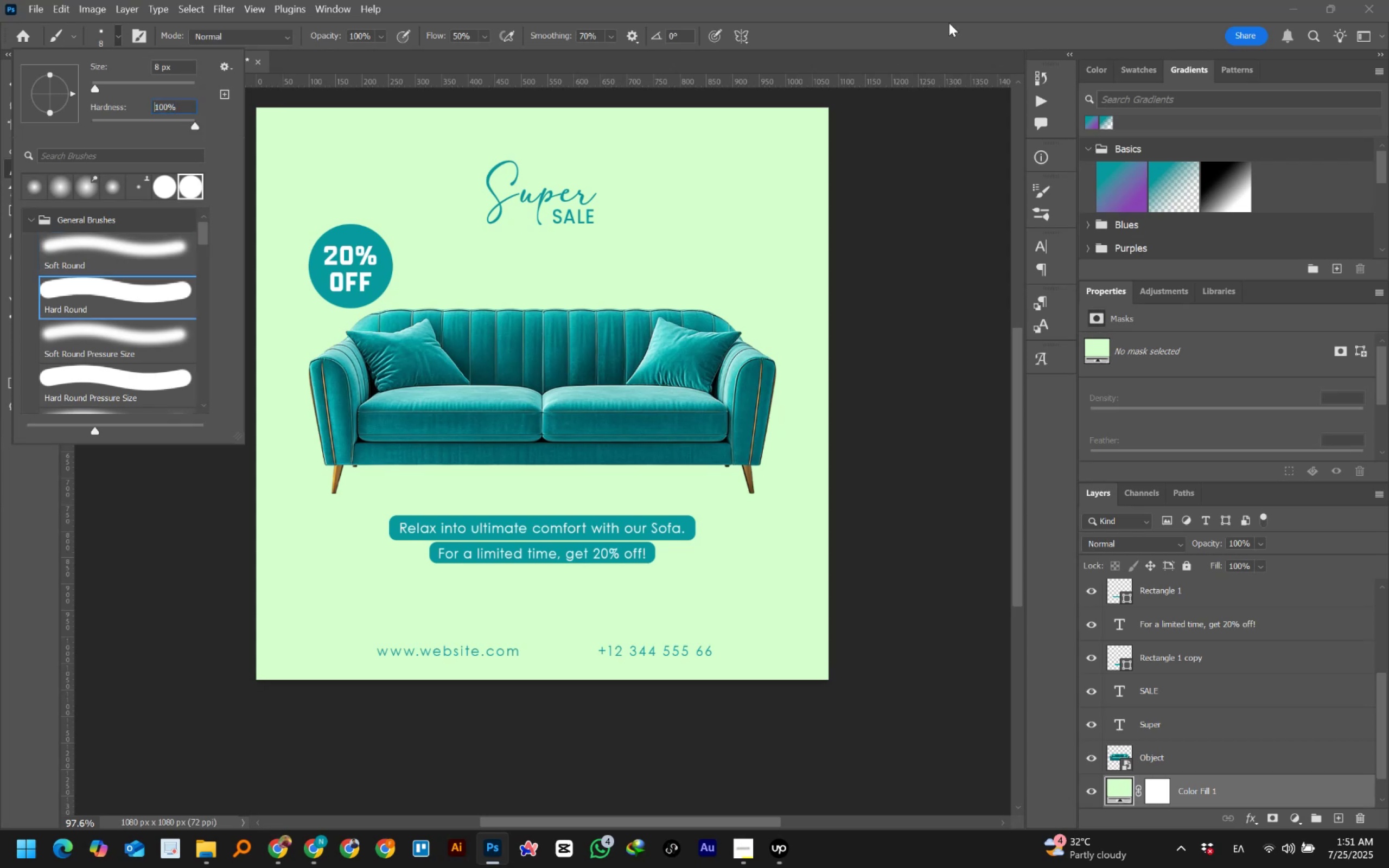 
left_click([863, 48])
 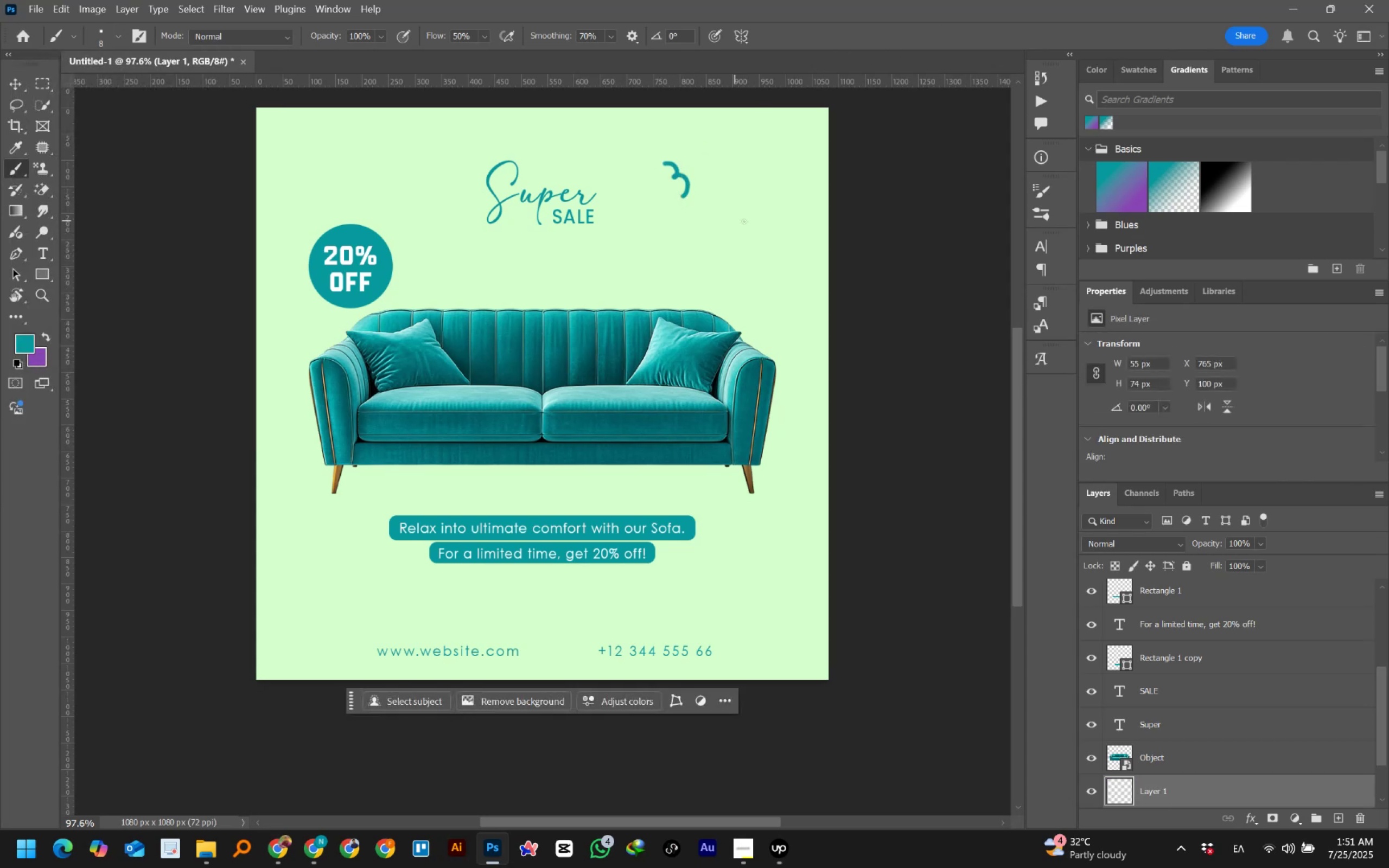 
key(Control+Z)
 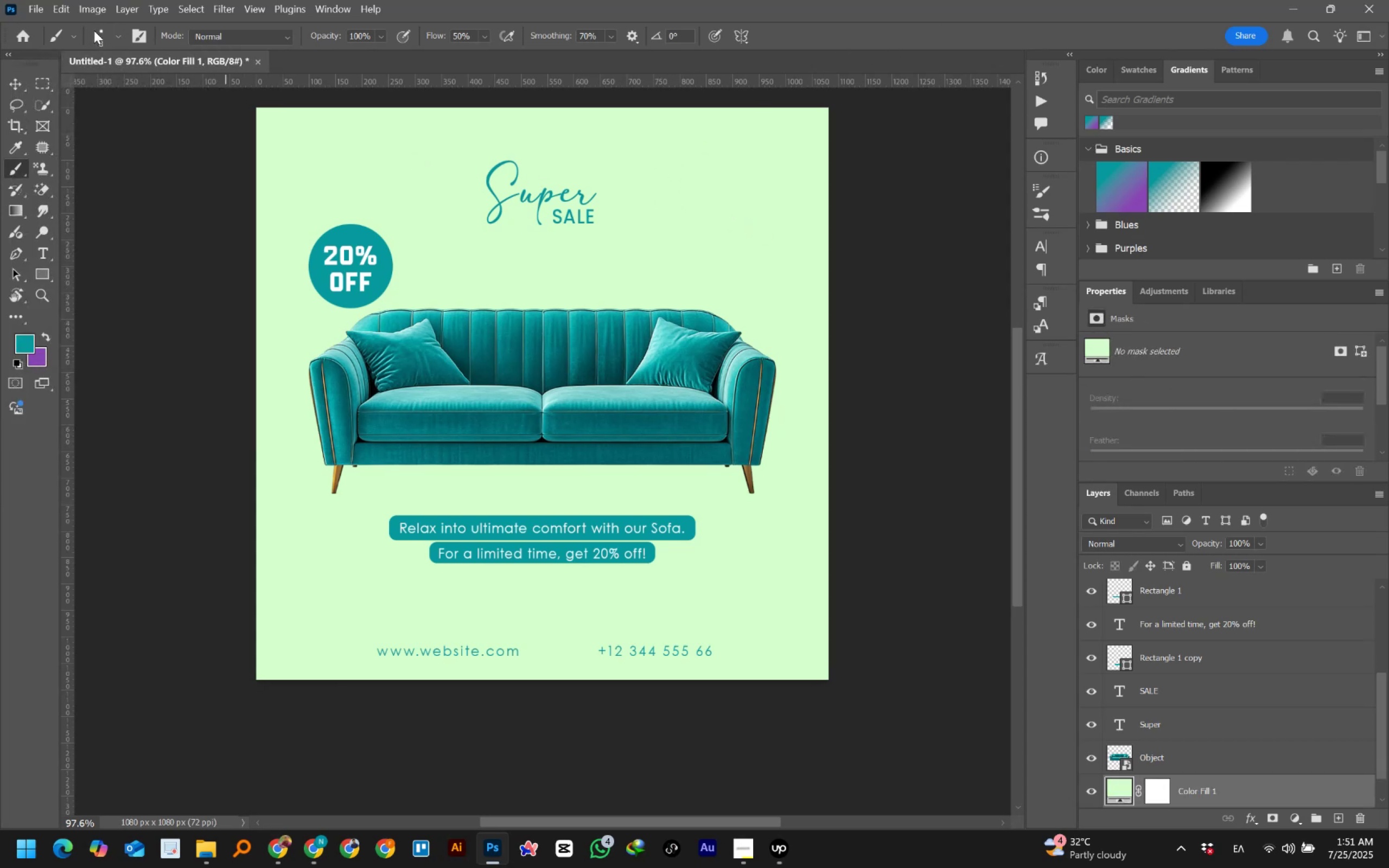 
left_click([110, 35])
 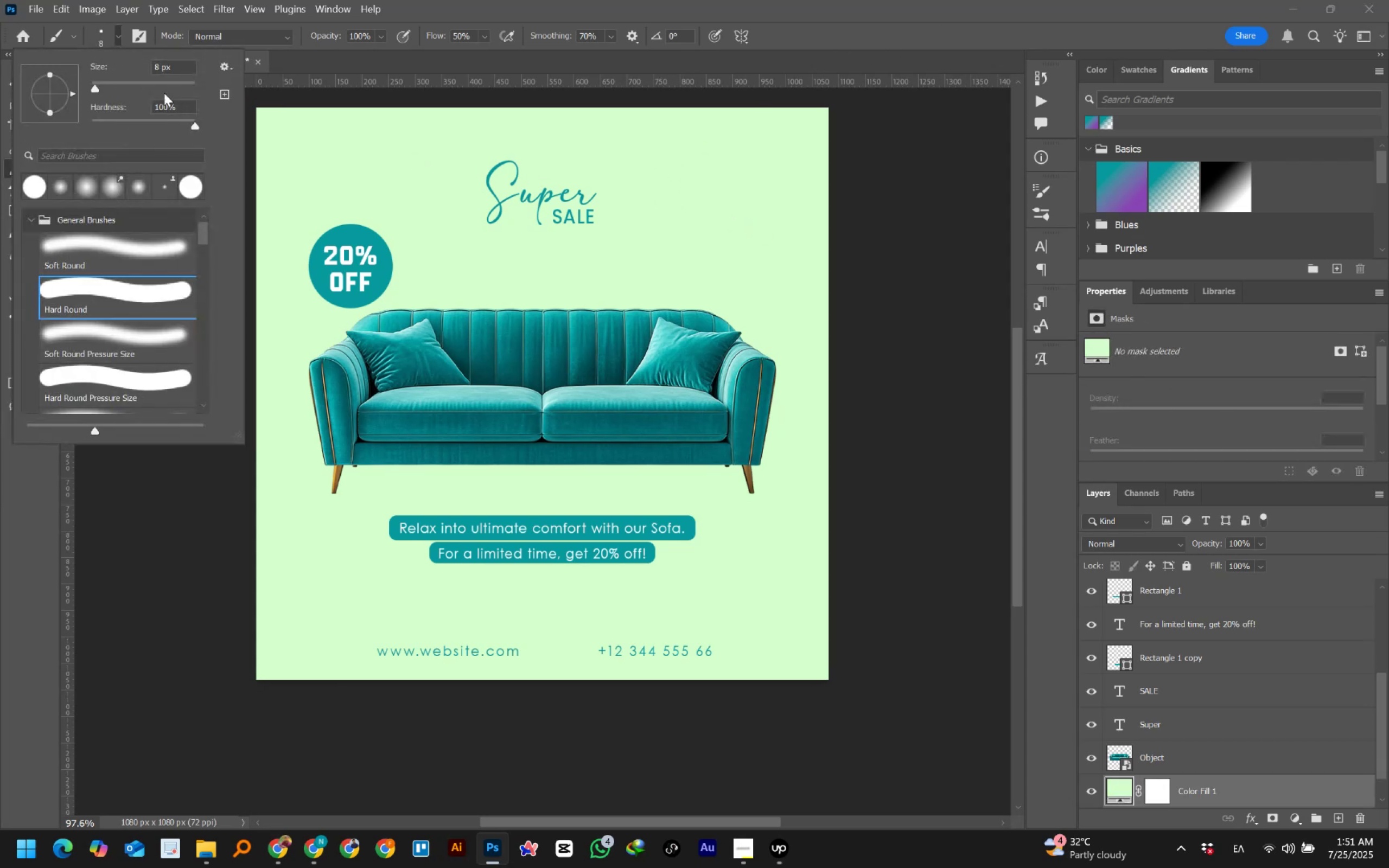 
left_click([177, 65])
 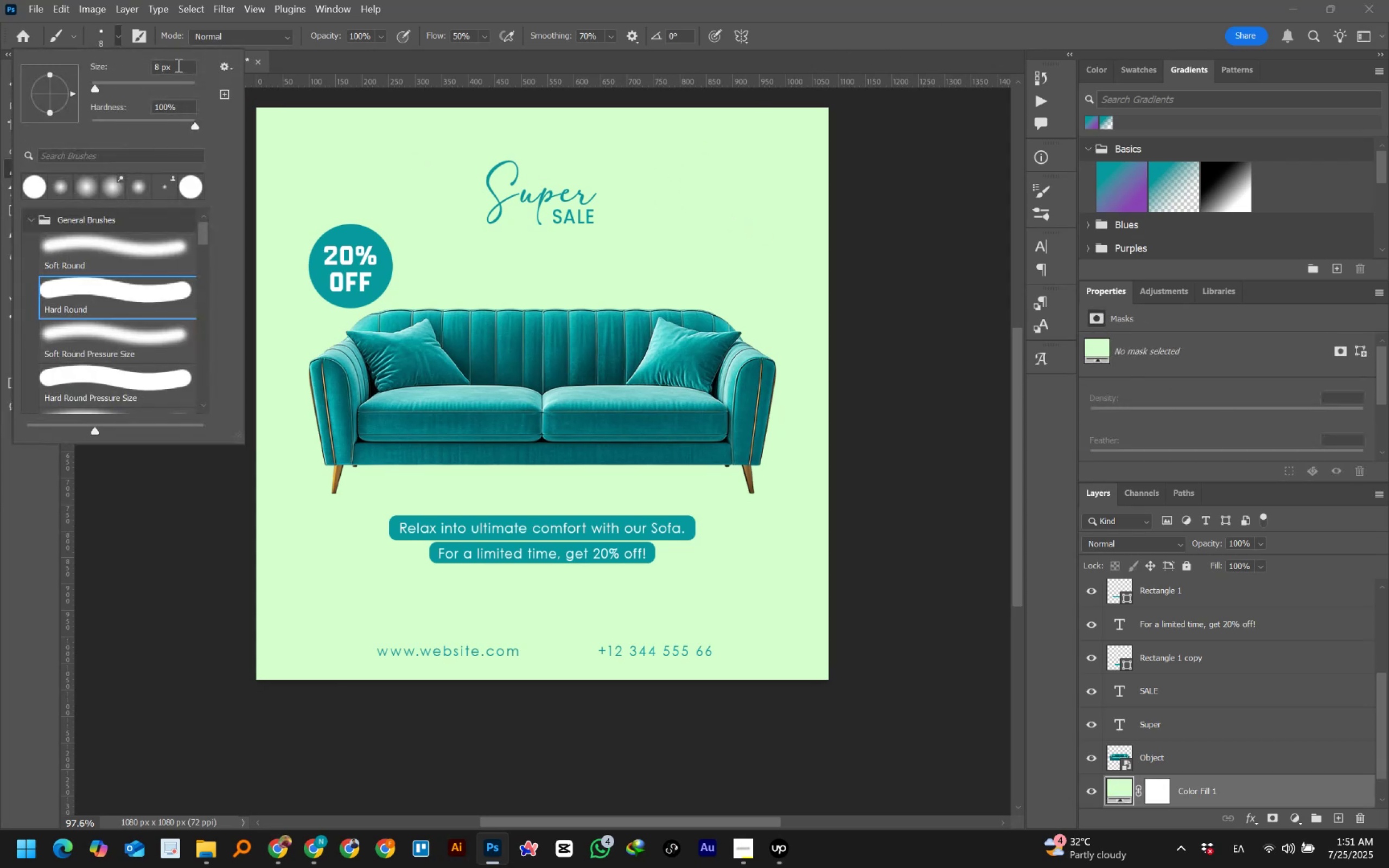 
scroll: coordinate [177, 65], scroll_direction: down, amount: 1.0
 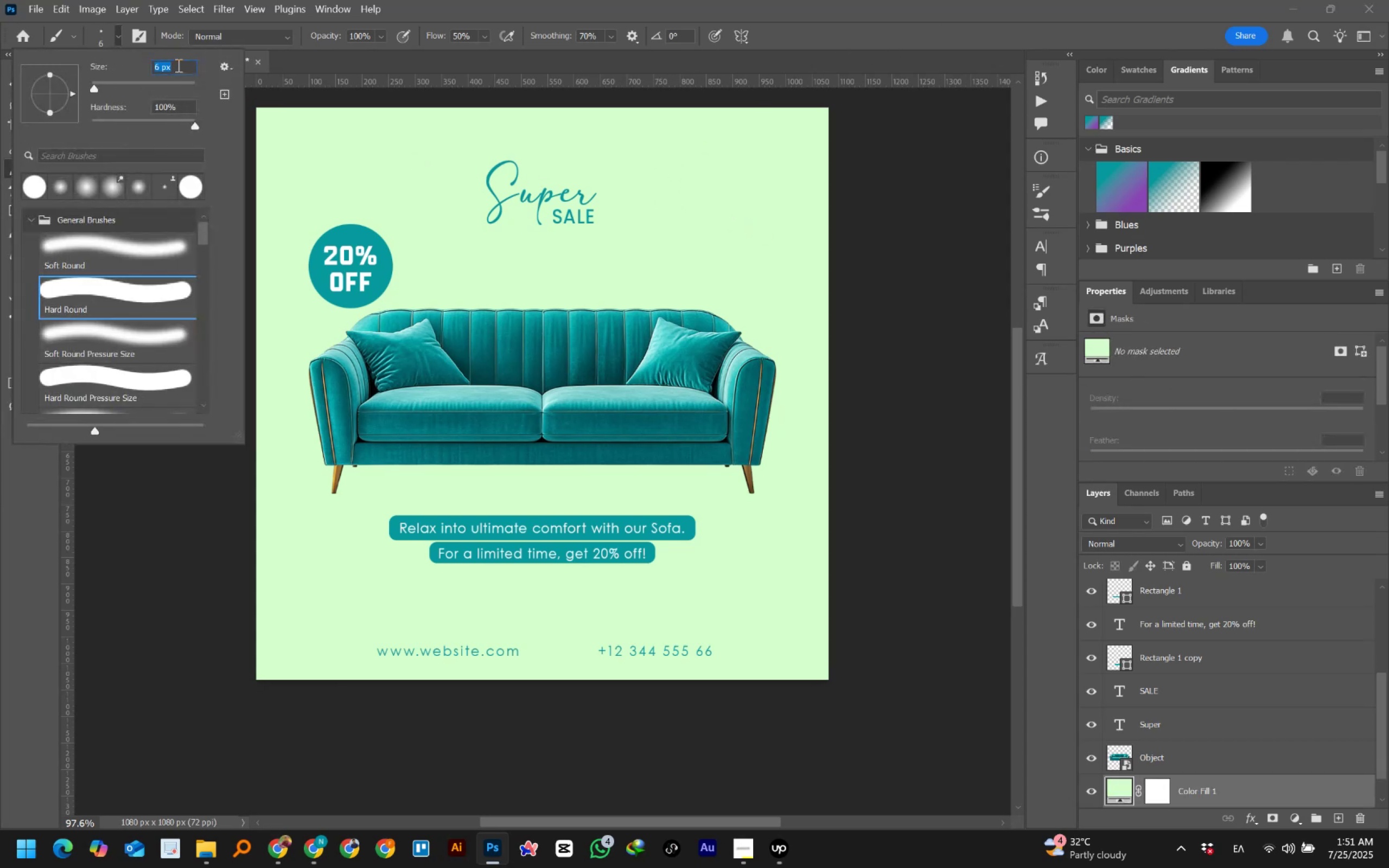 
key(Enter)
 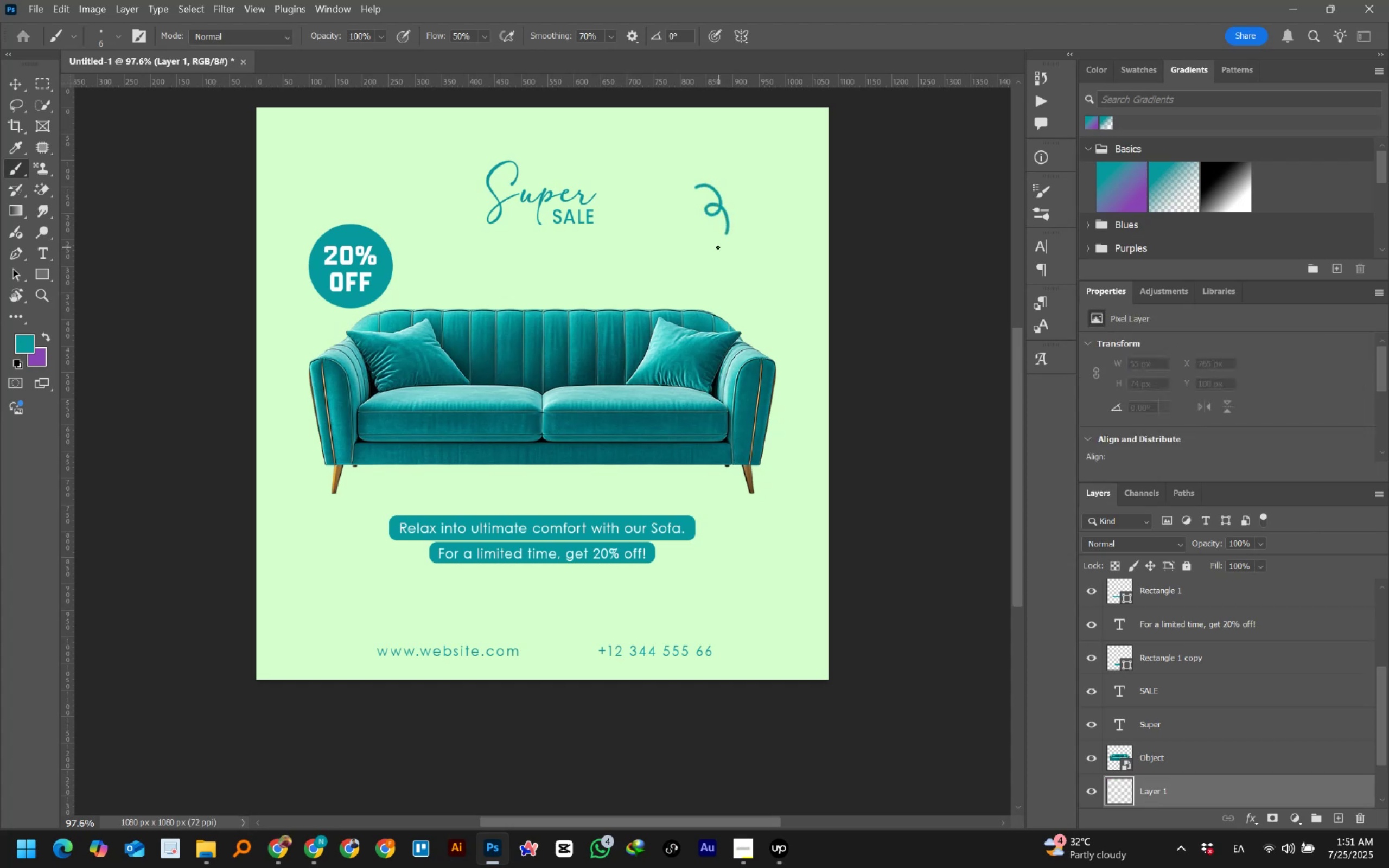 
wait(10.76)
 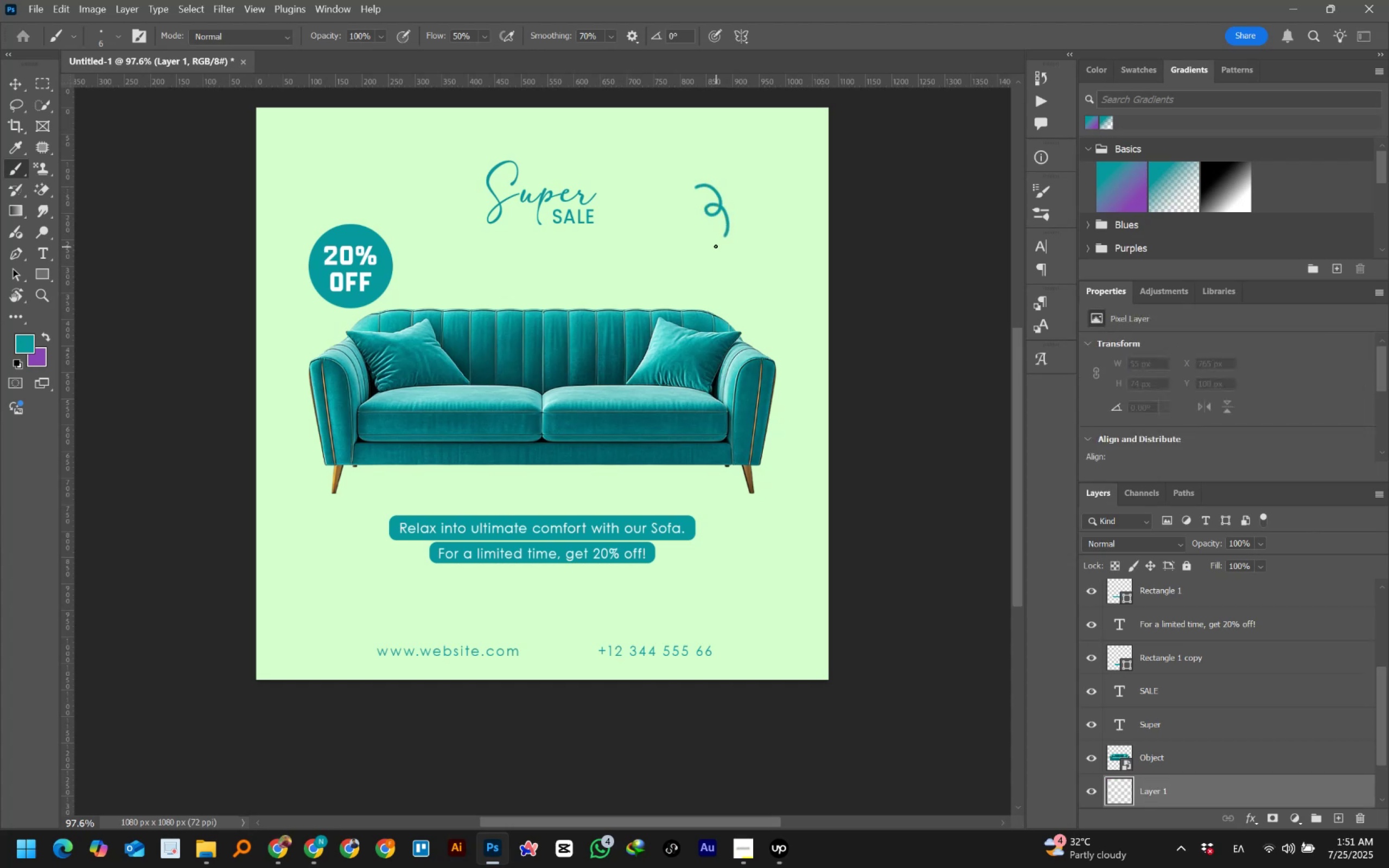 
key(Control+Z)
 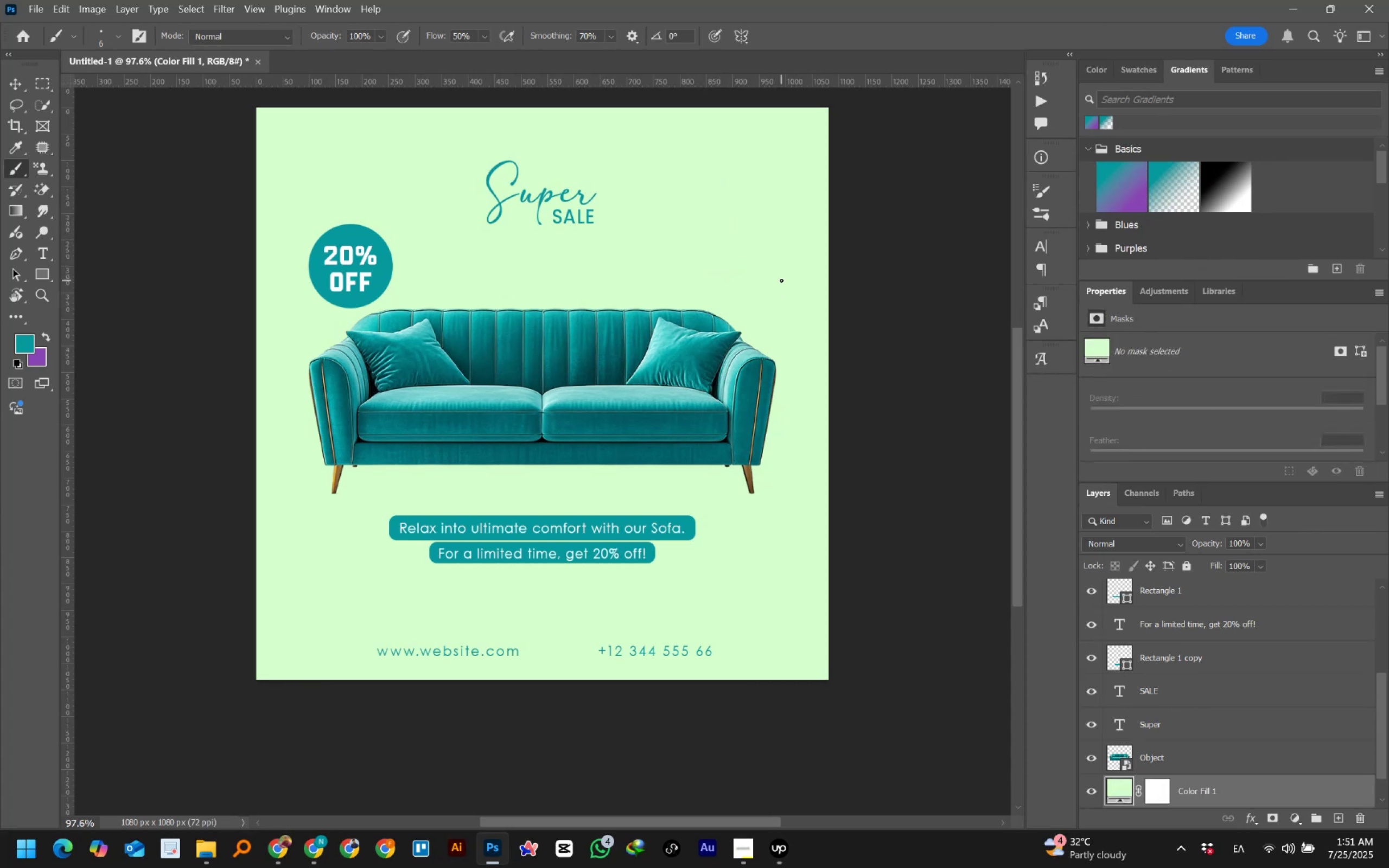 
key(Alt+AltLeft)
 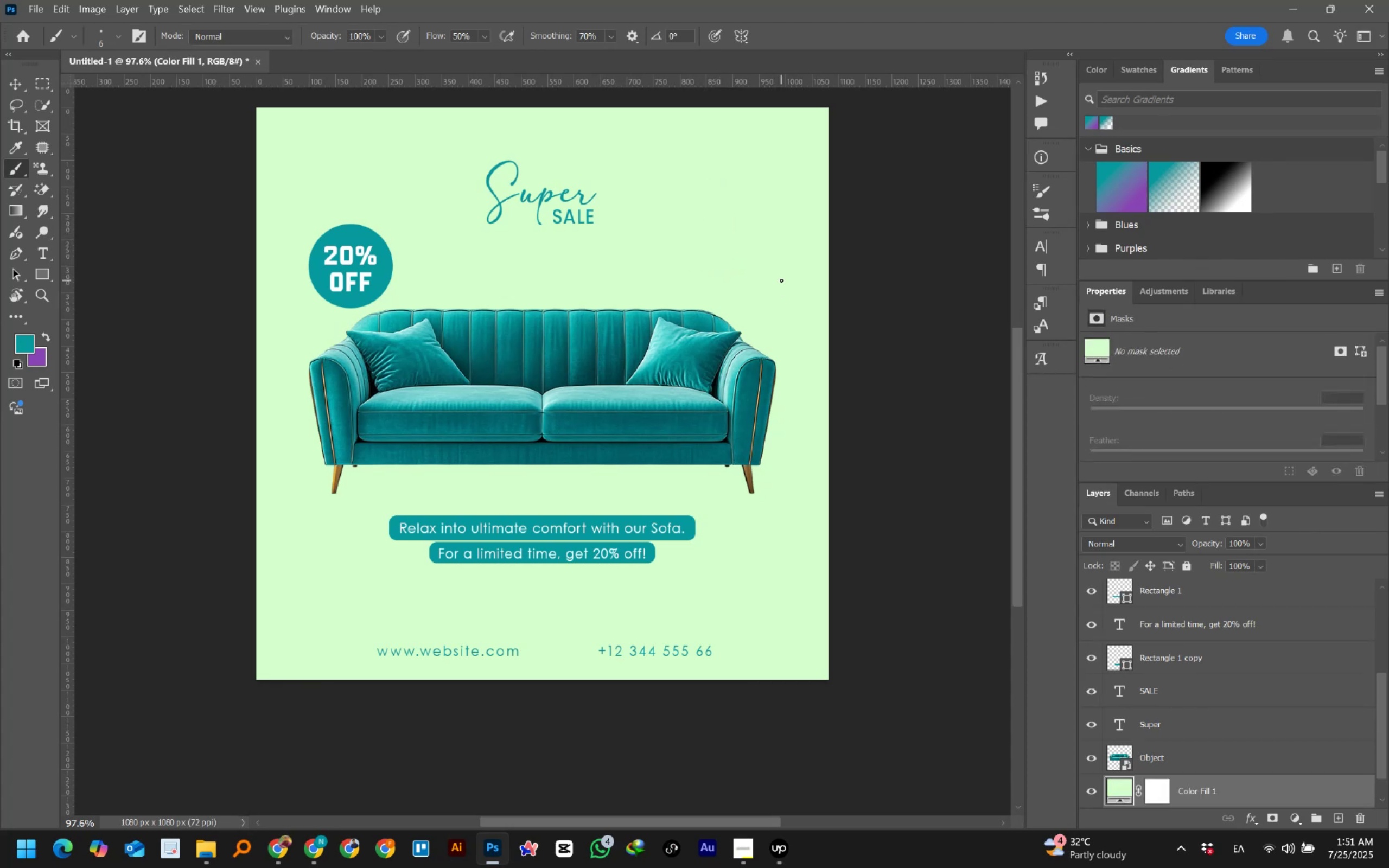 
key(Alt+Tab)
 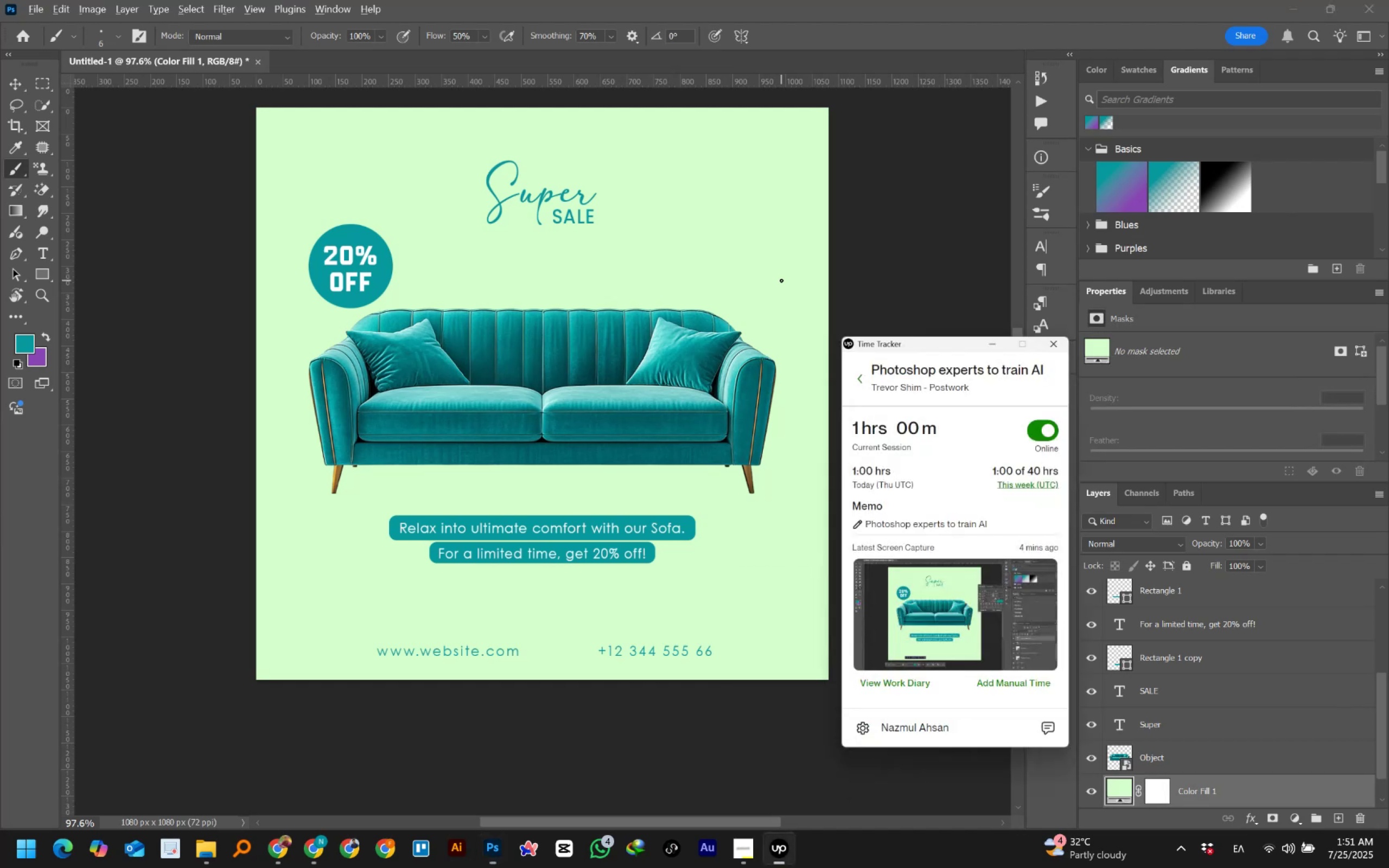 
key(Alt+AltLeft)
 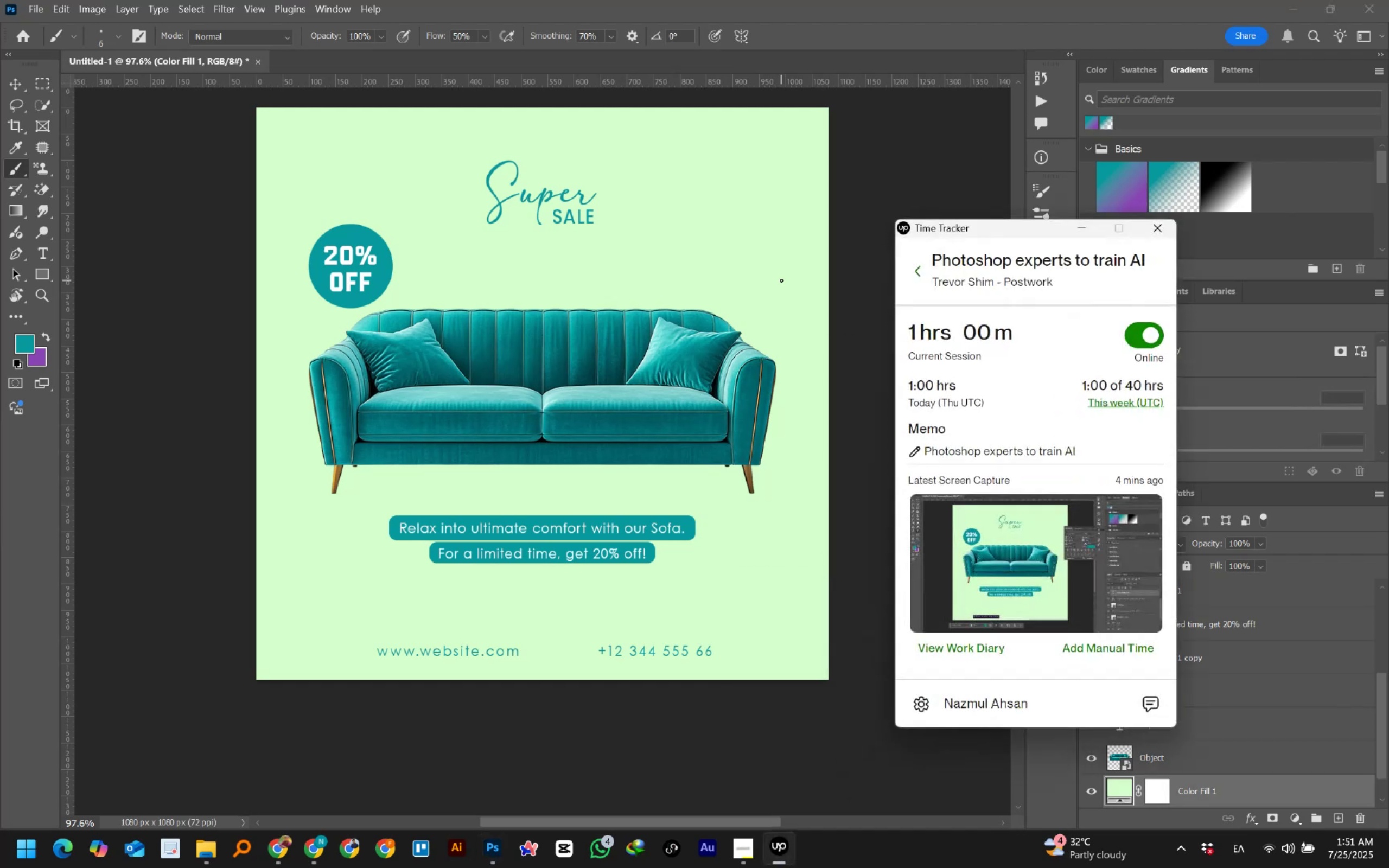 
key(Alt+Tab)
 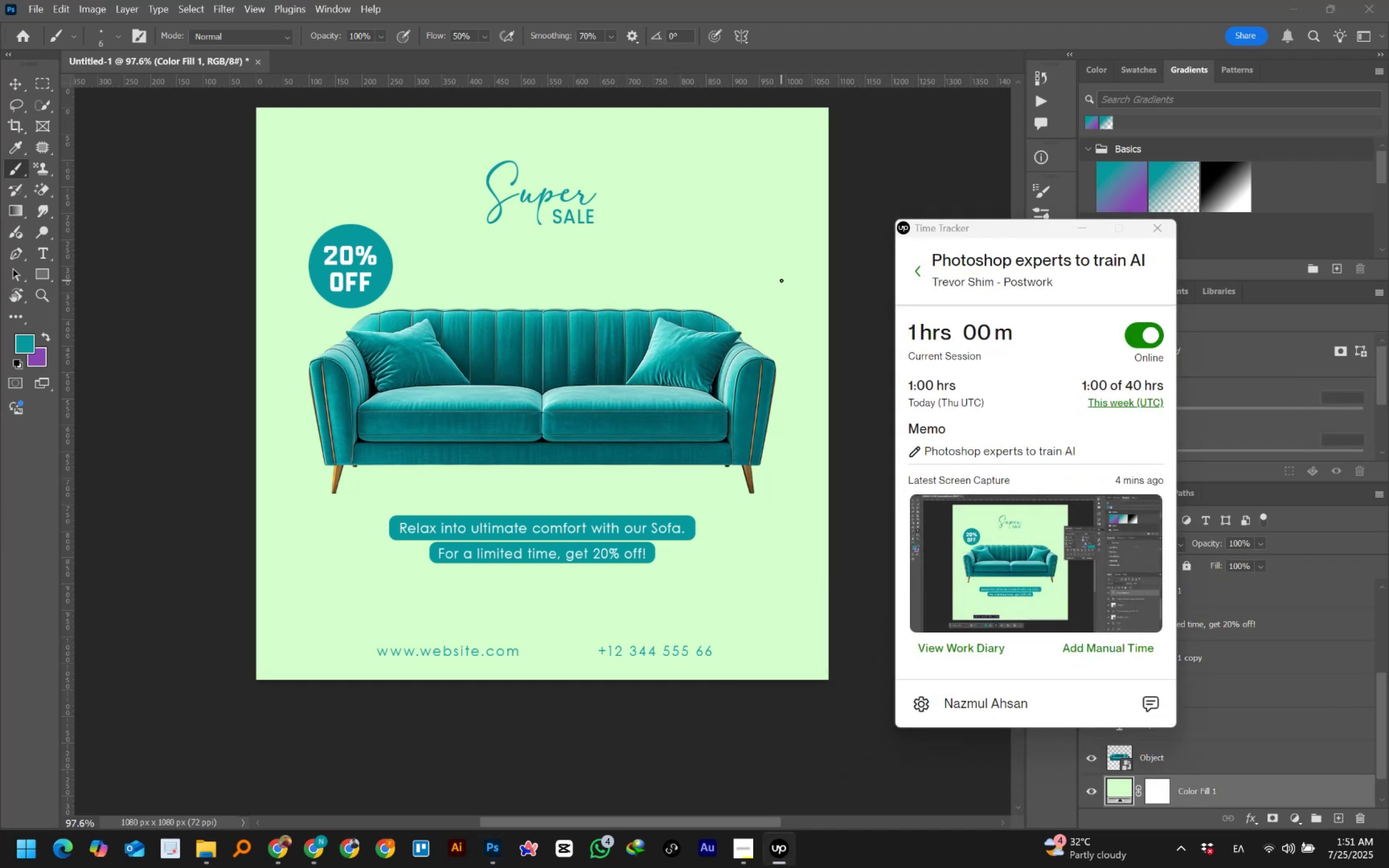 
key(Alt+Tab)
 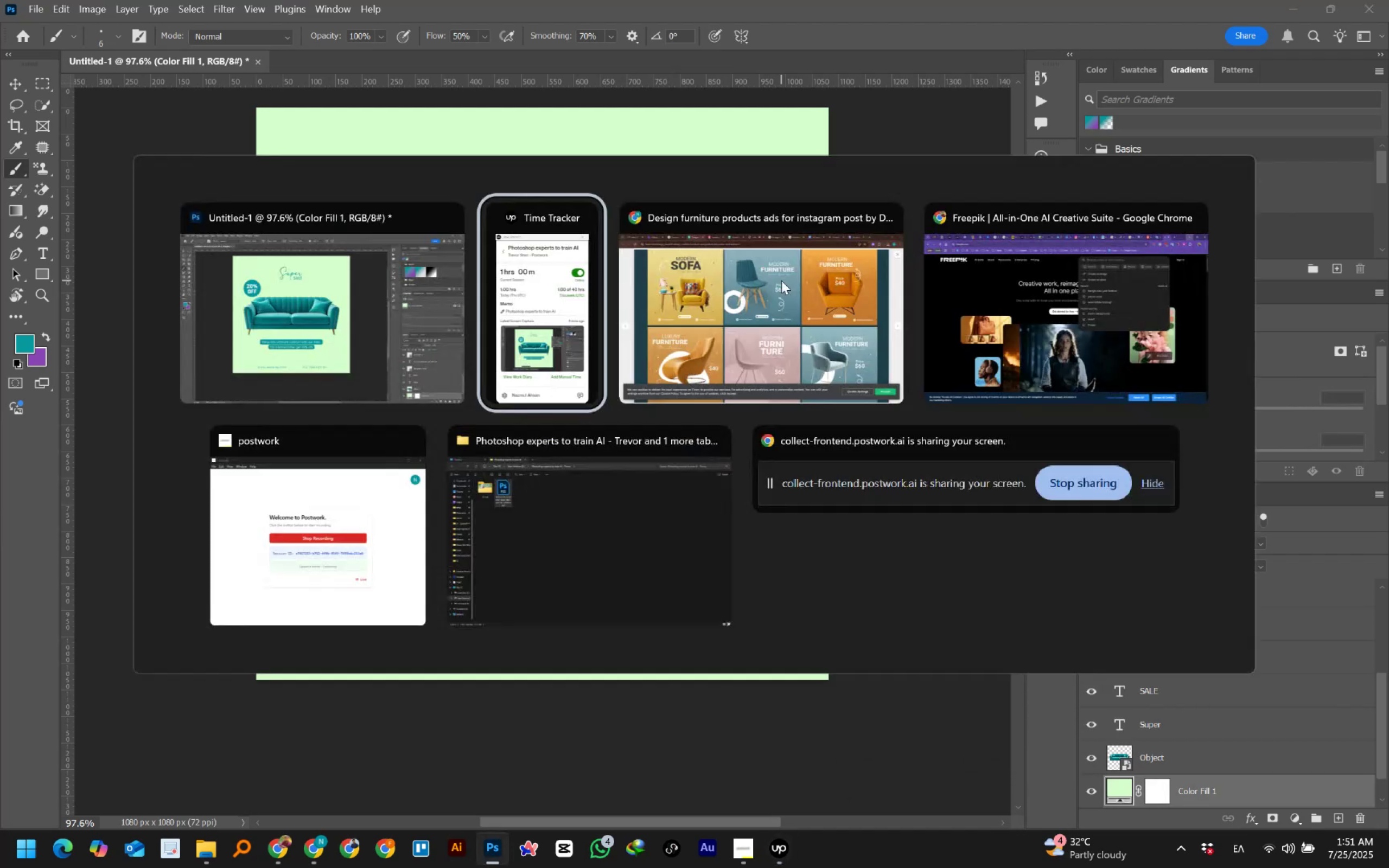 
key(Alt+Tab)
 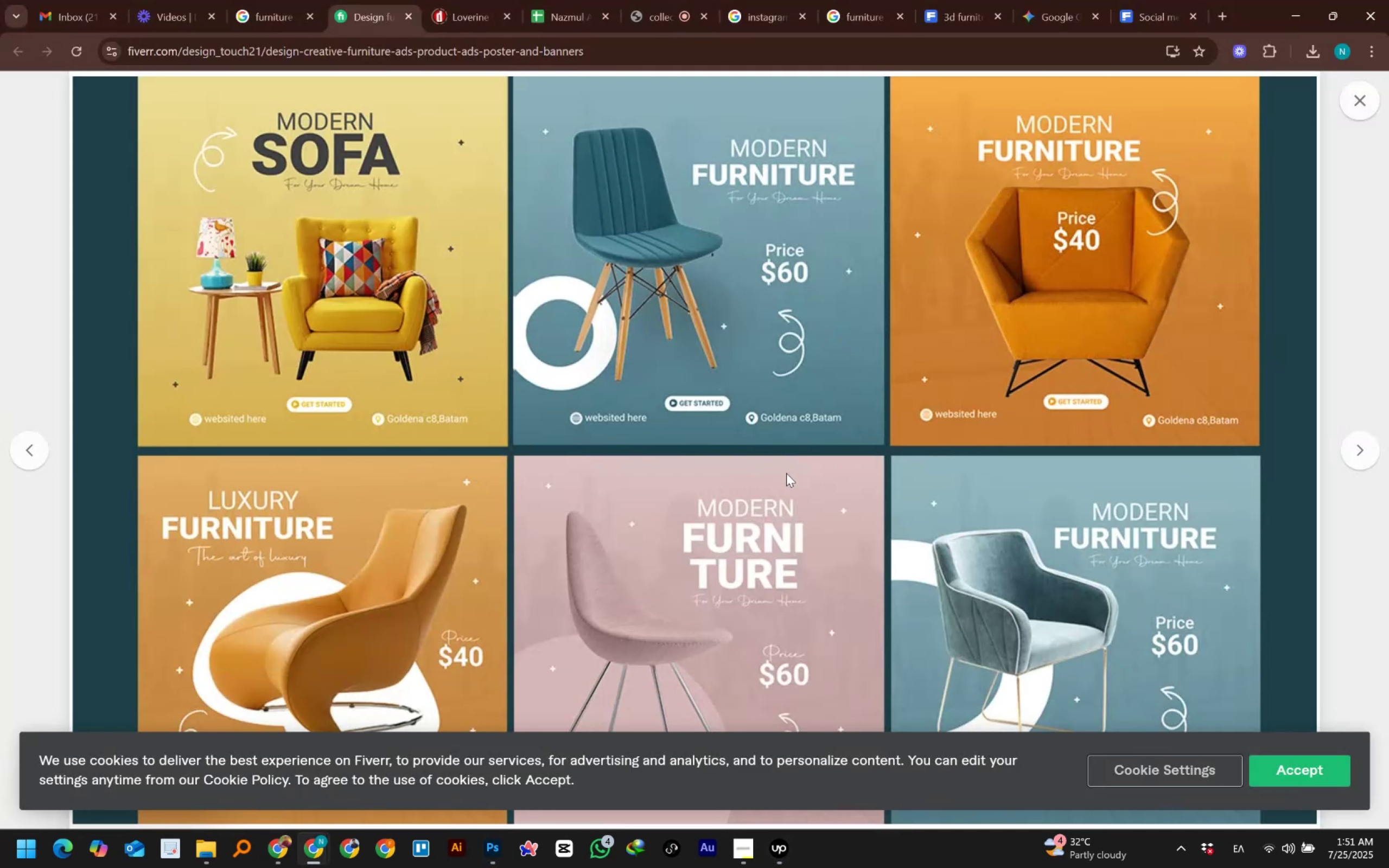 
wait(6.57)
 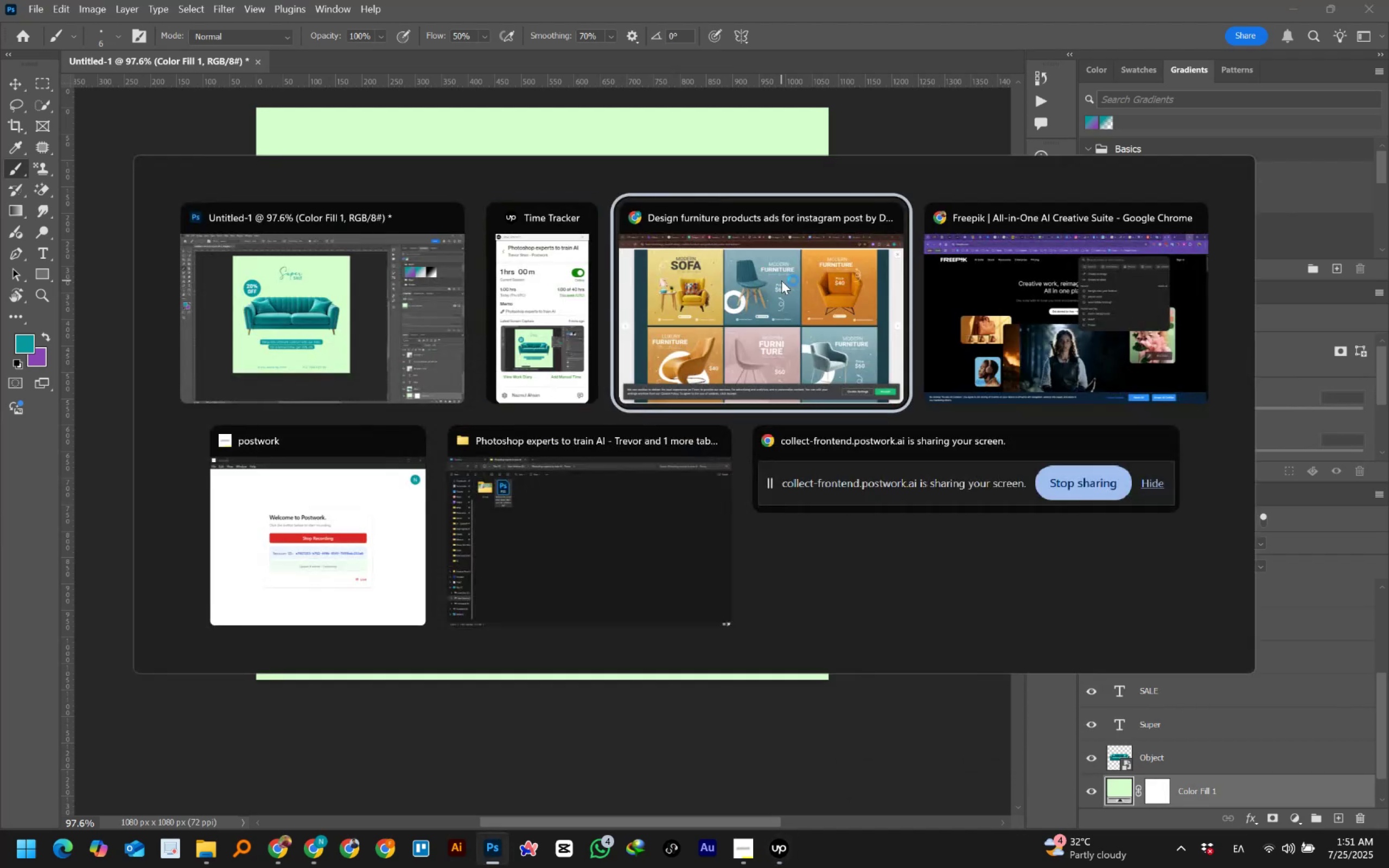 
key(Alt+AltLeft)
 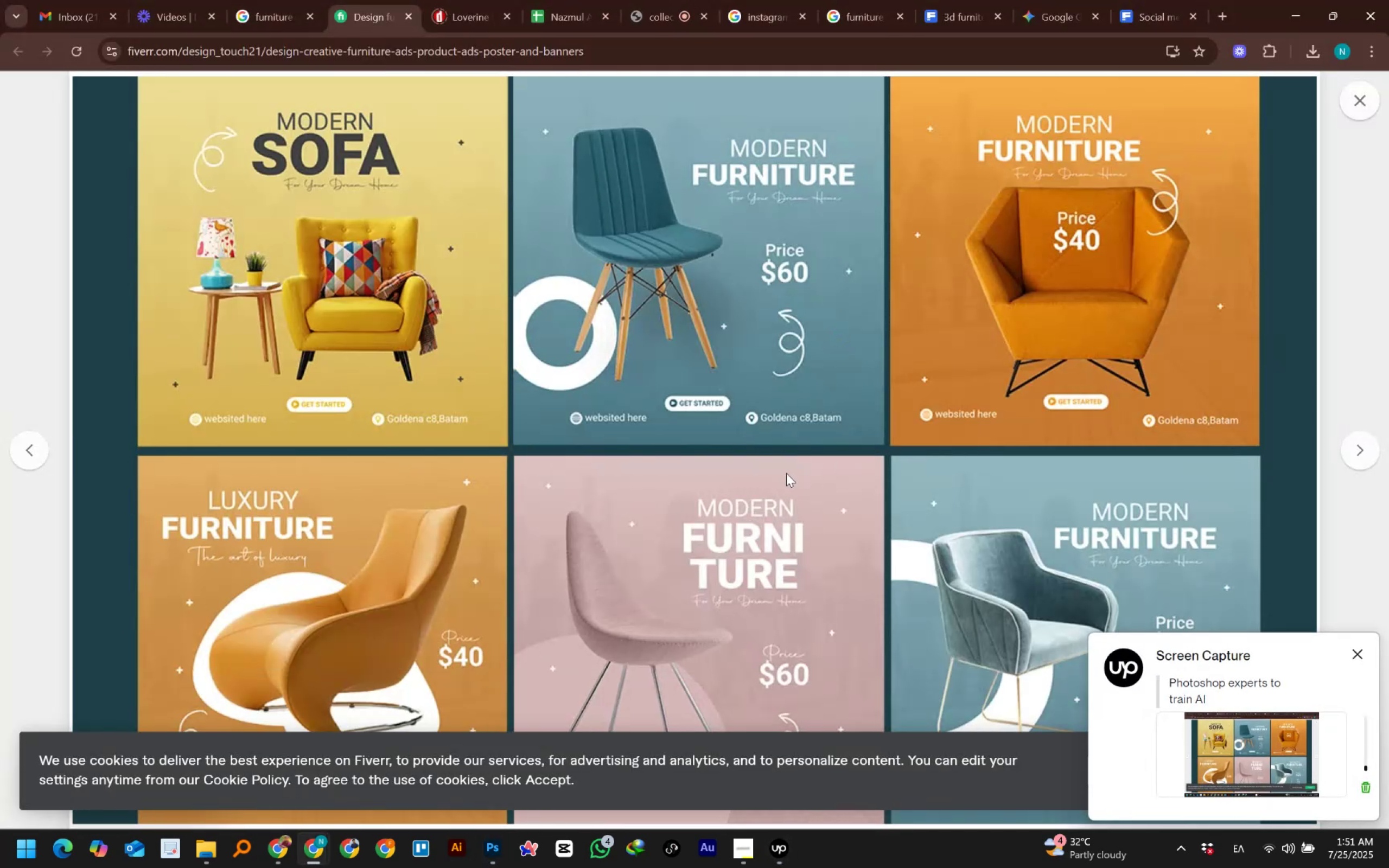 
key(Alt+Tab)
 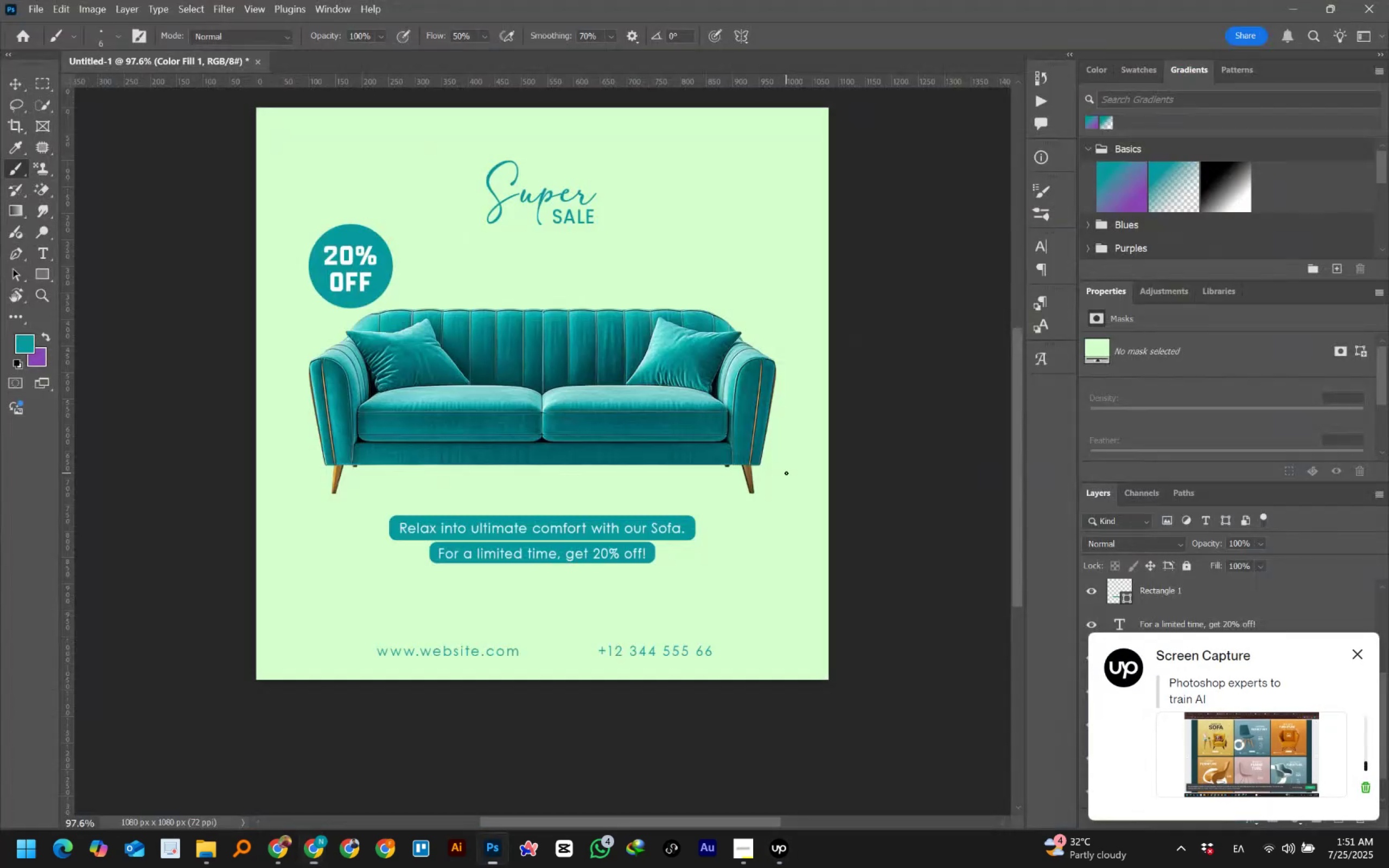 
hold_key(key=AltLeft, duration=1.29)
scroll: coordinate [661, 316], scroll_direction: up, amount: 13.0
 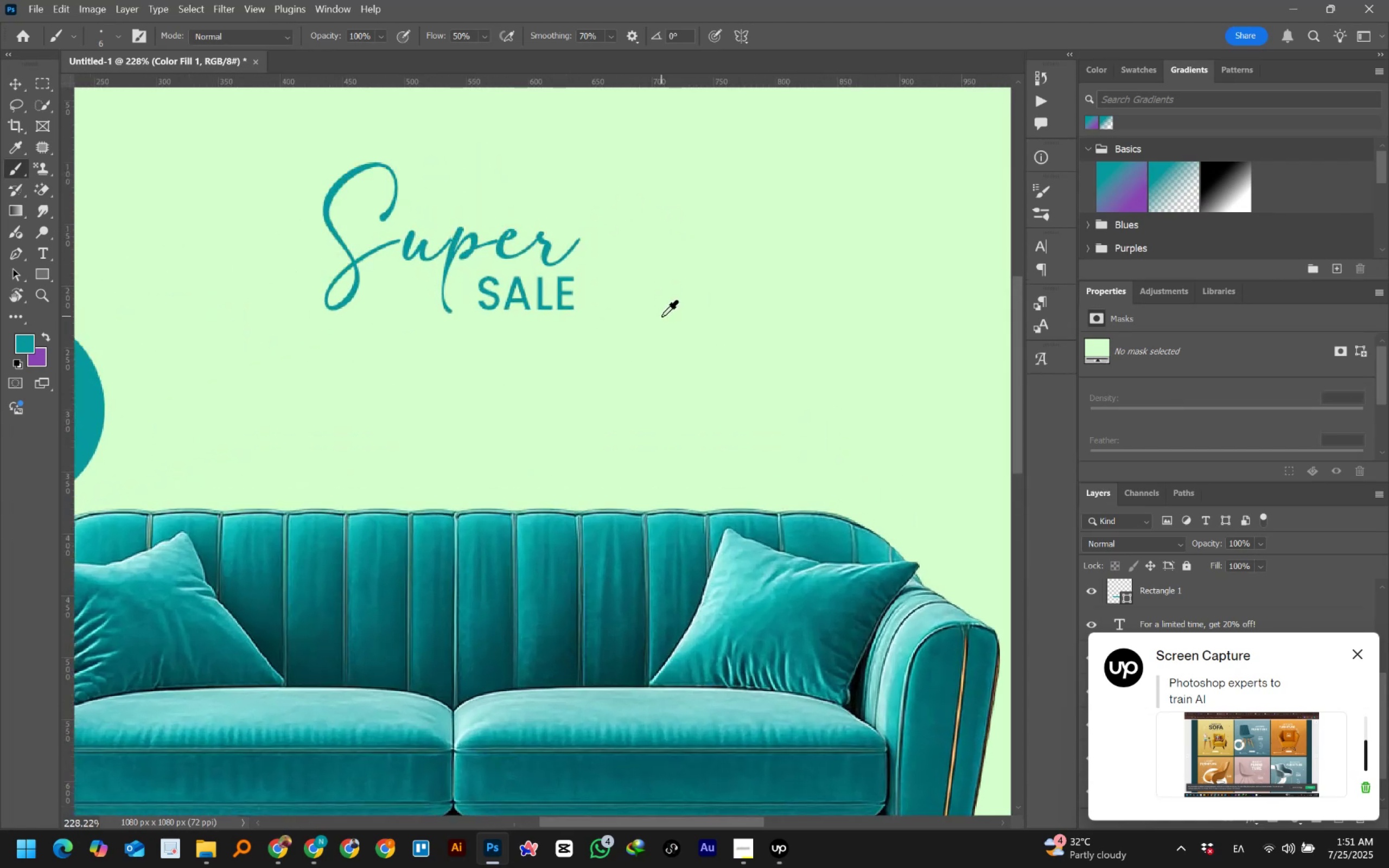 
hold_key(key=AltLeft, duration=0.63)
 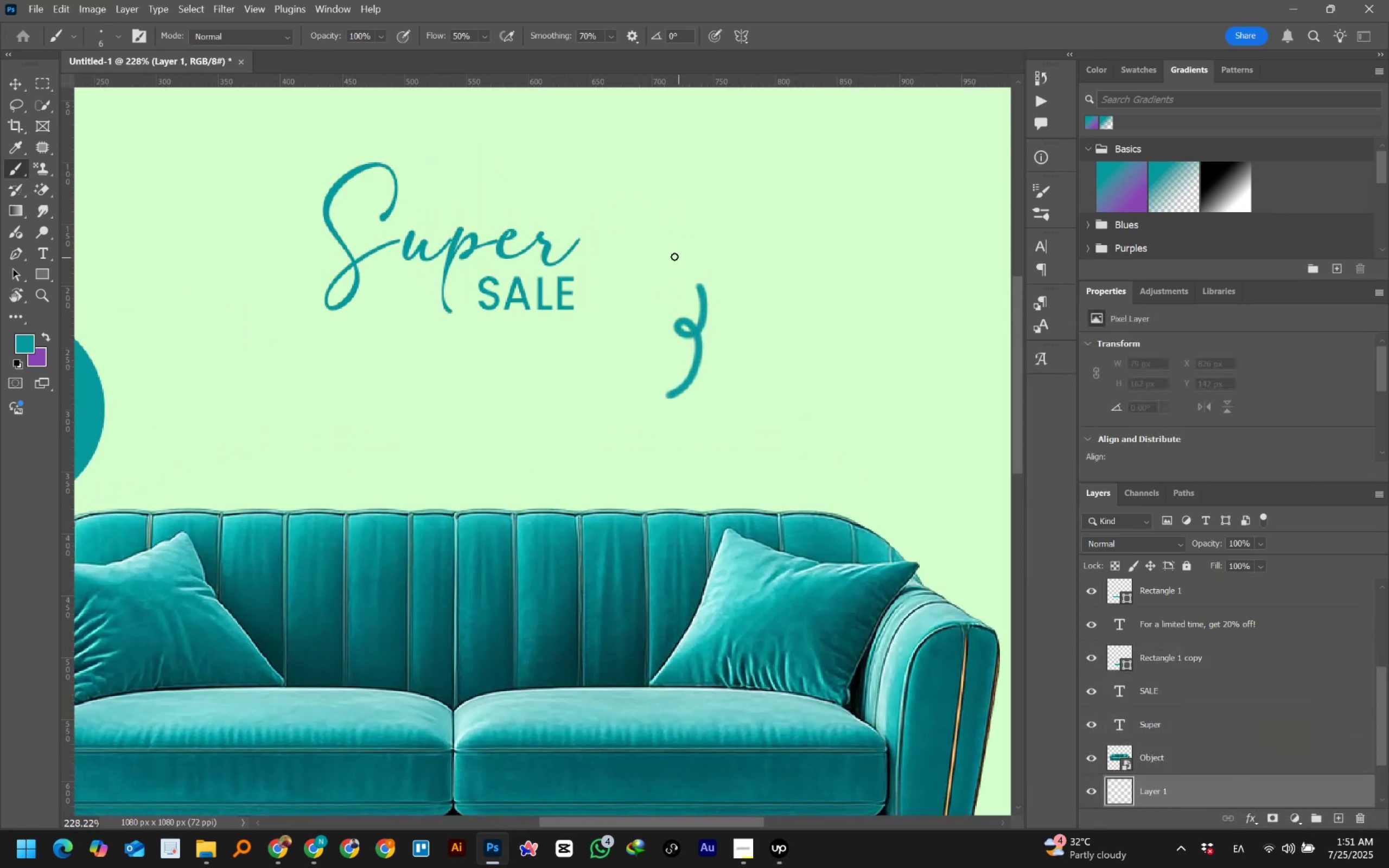 
wait(10.4)
 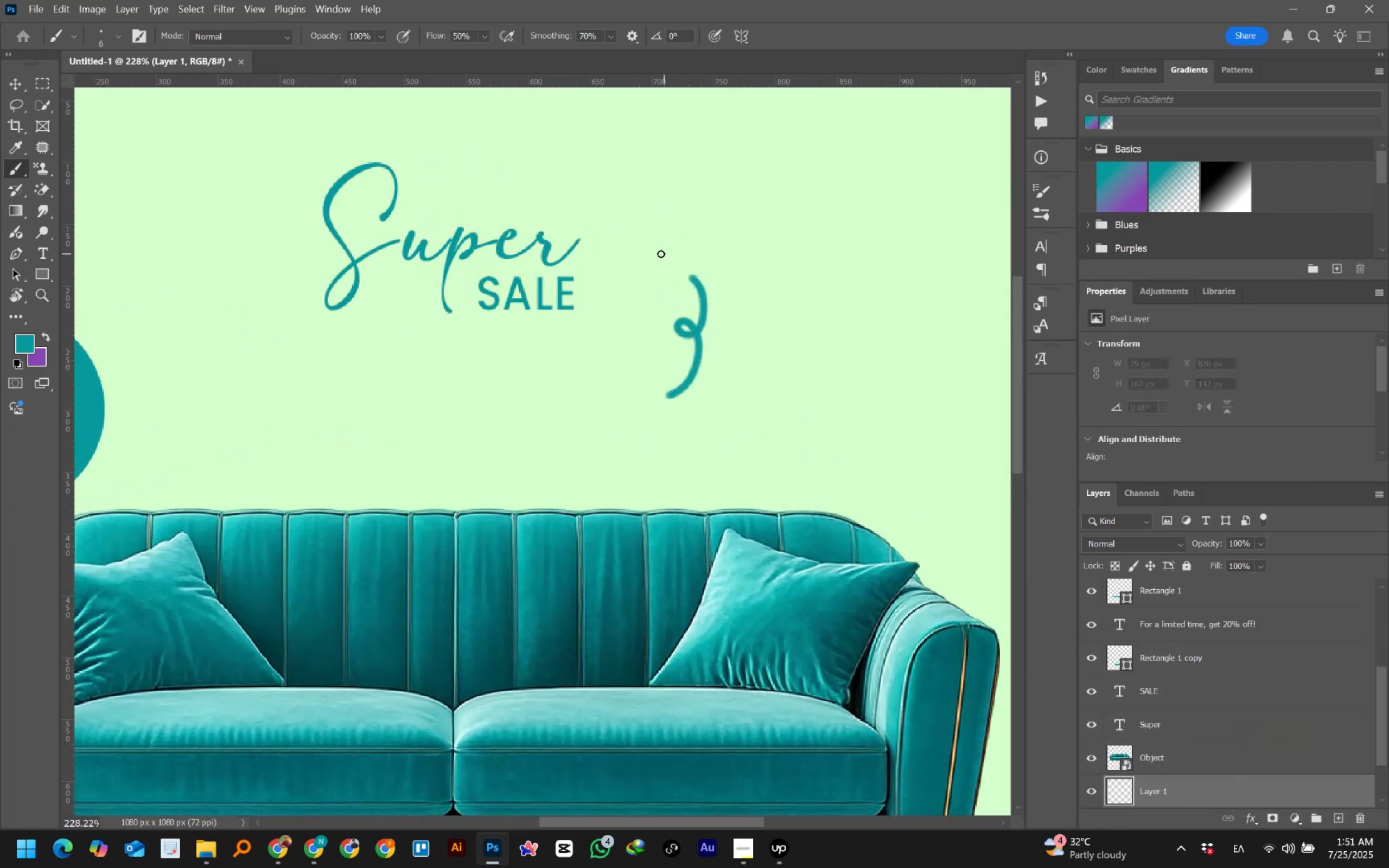 
key(Control+Z)
 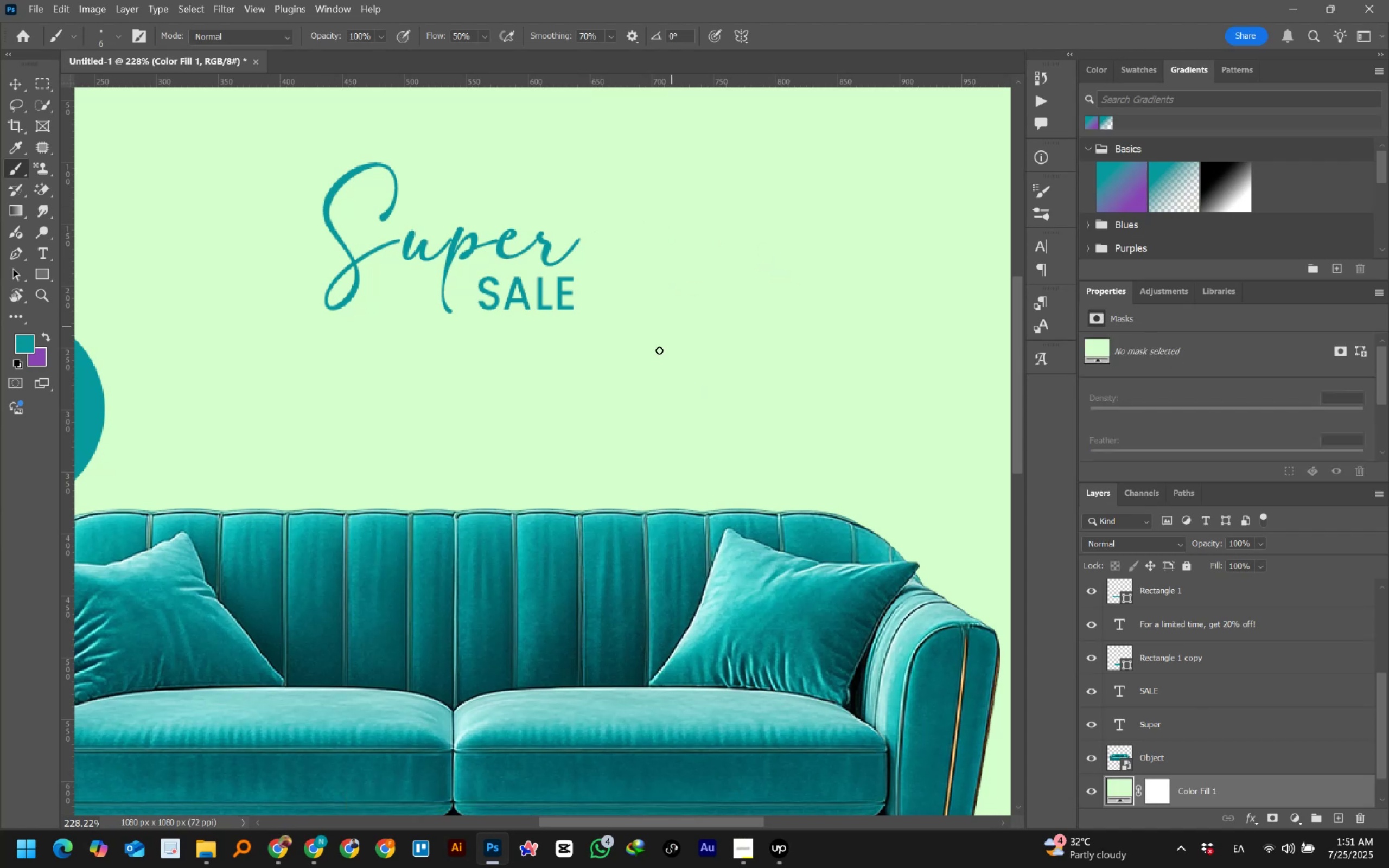 
key(Alt+AltLeft)
 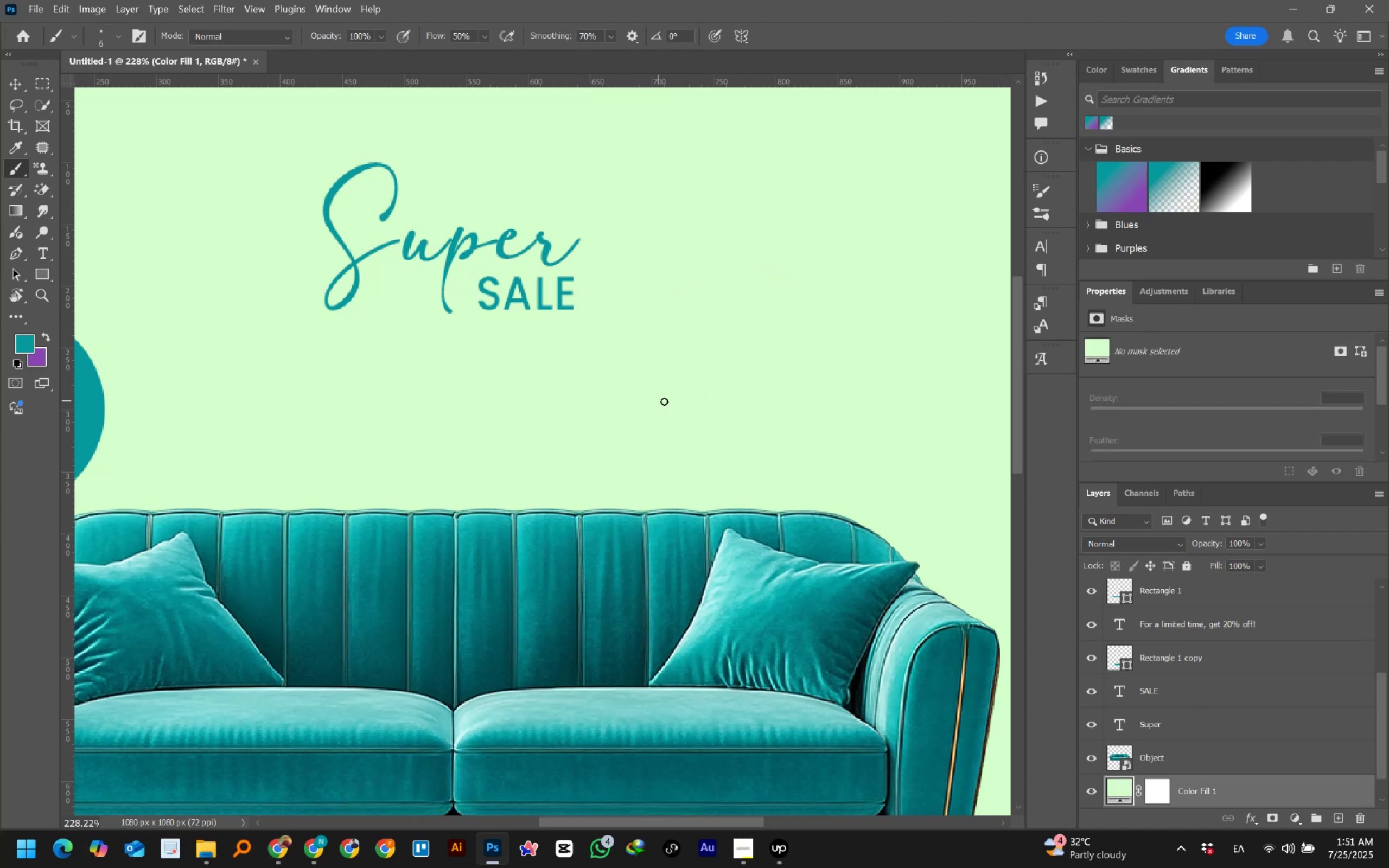 
key(Alt+Tab)
 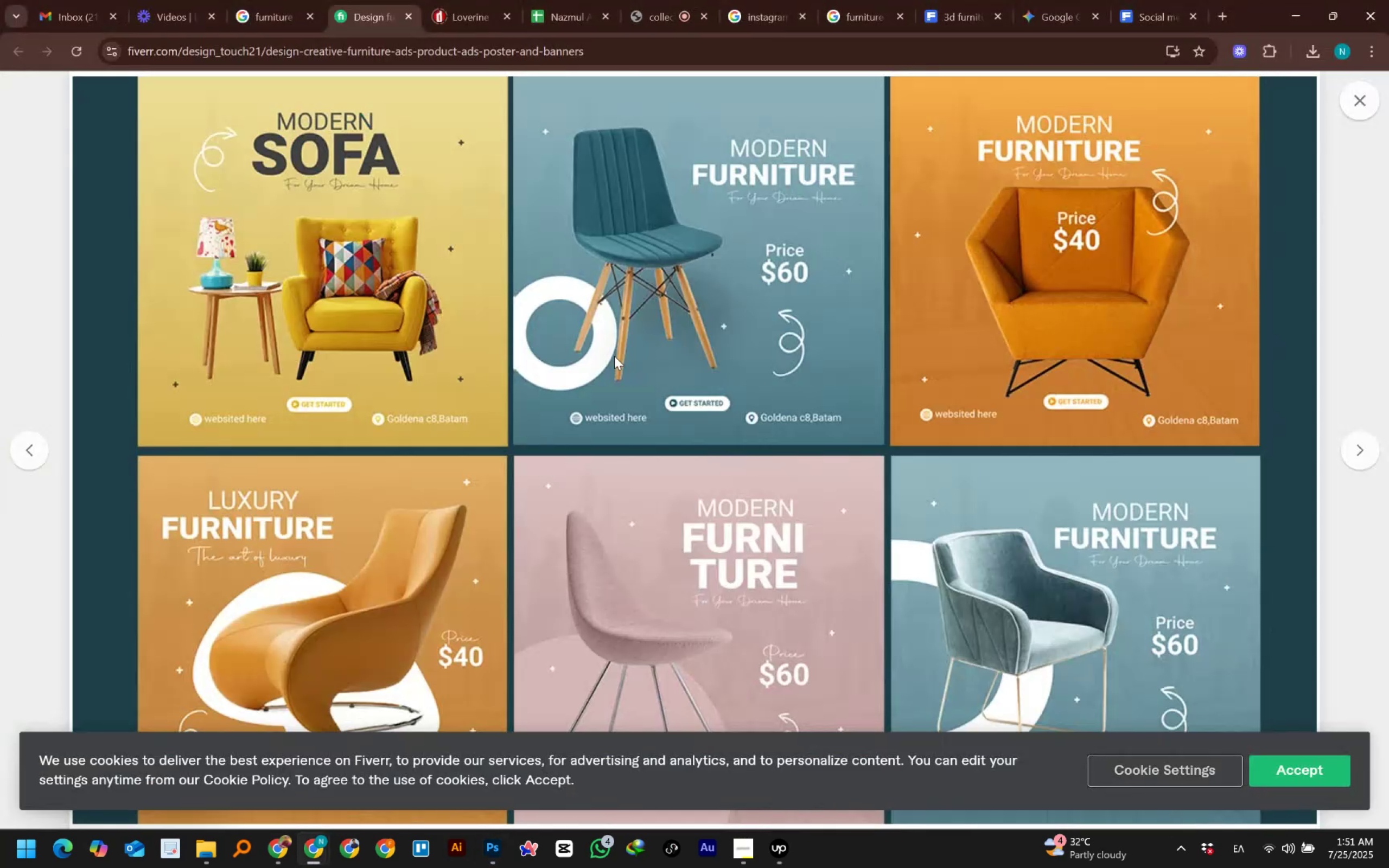 
key(Alt+AltLeft)
 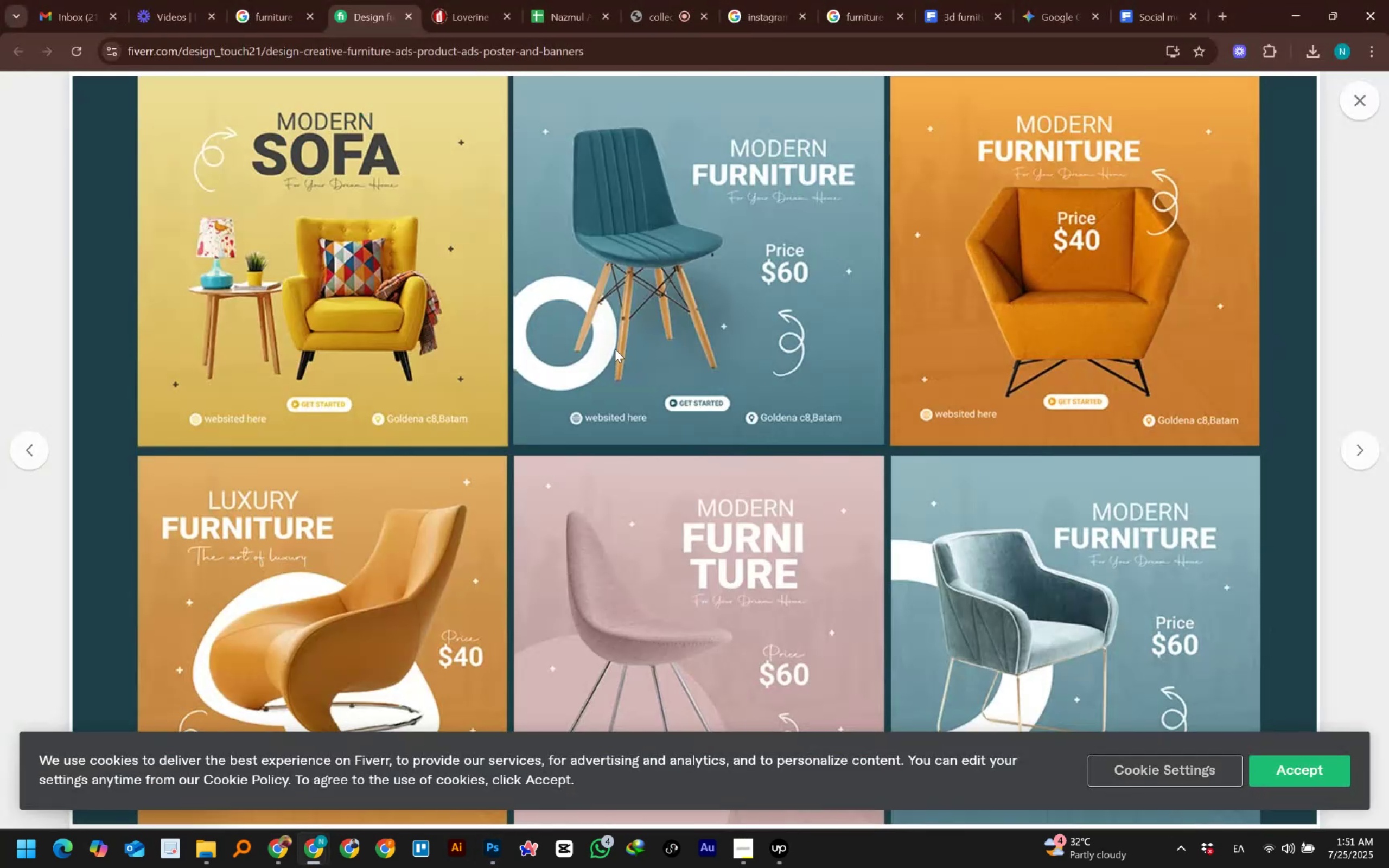 
key(Alt+Tab)
 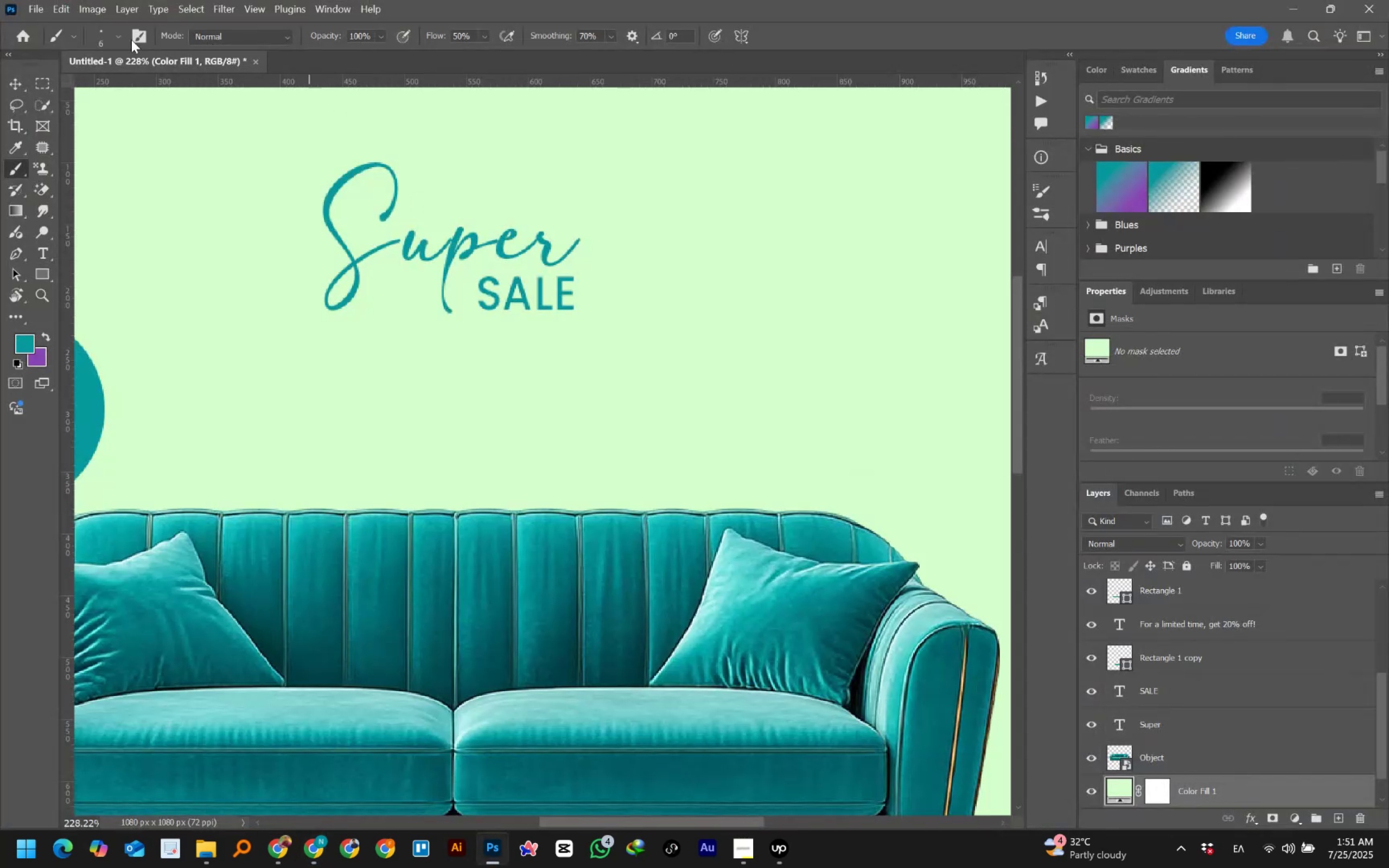 
left_click([118, 31])
 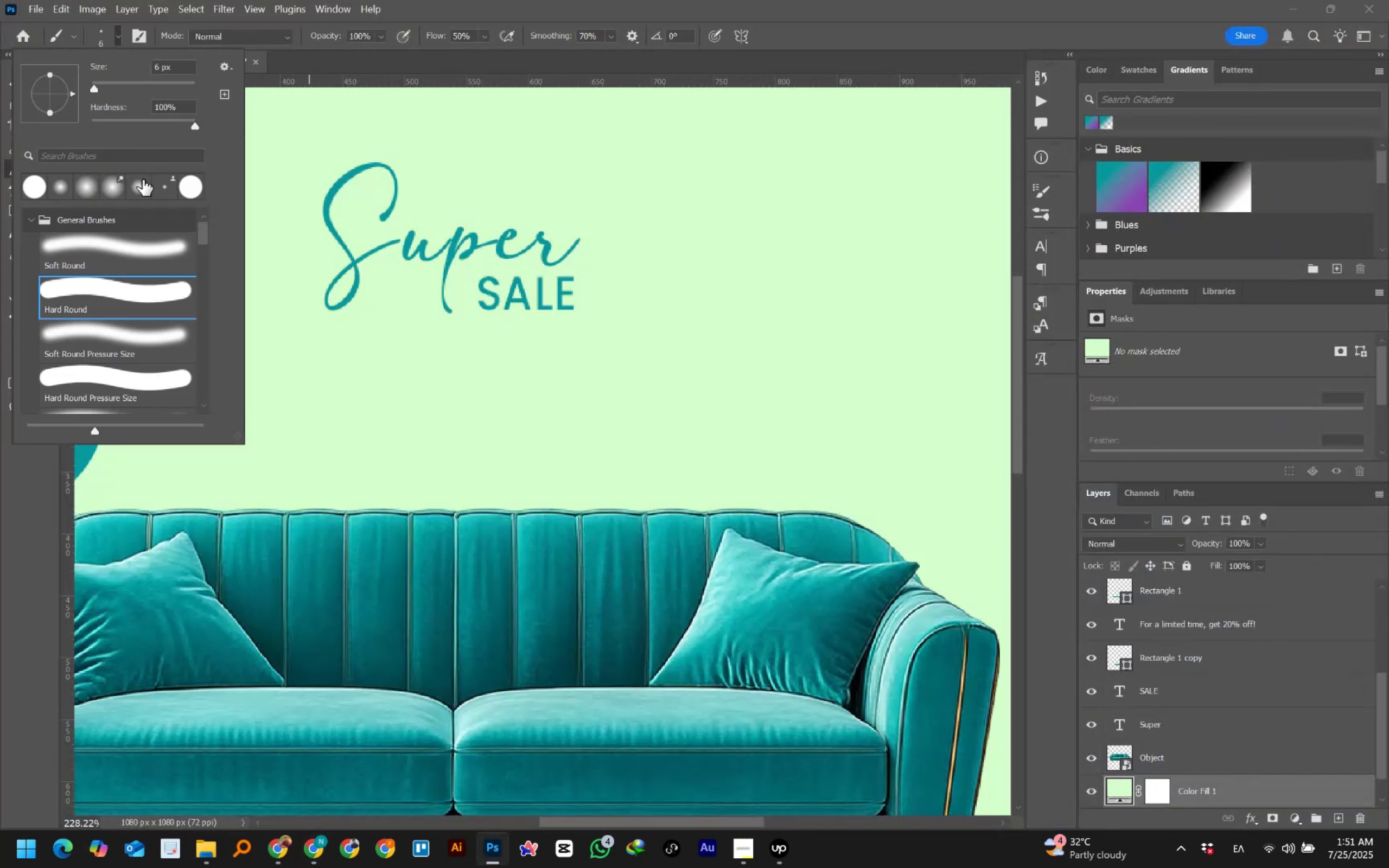 
left_click([176, 58])
 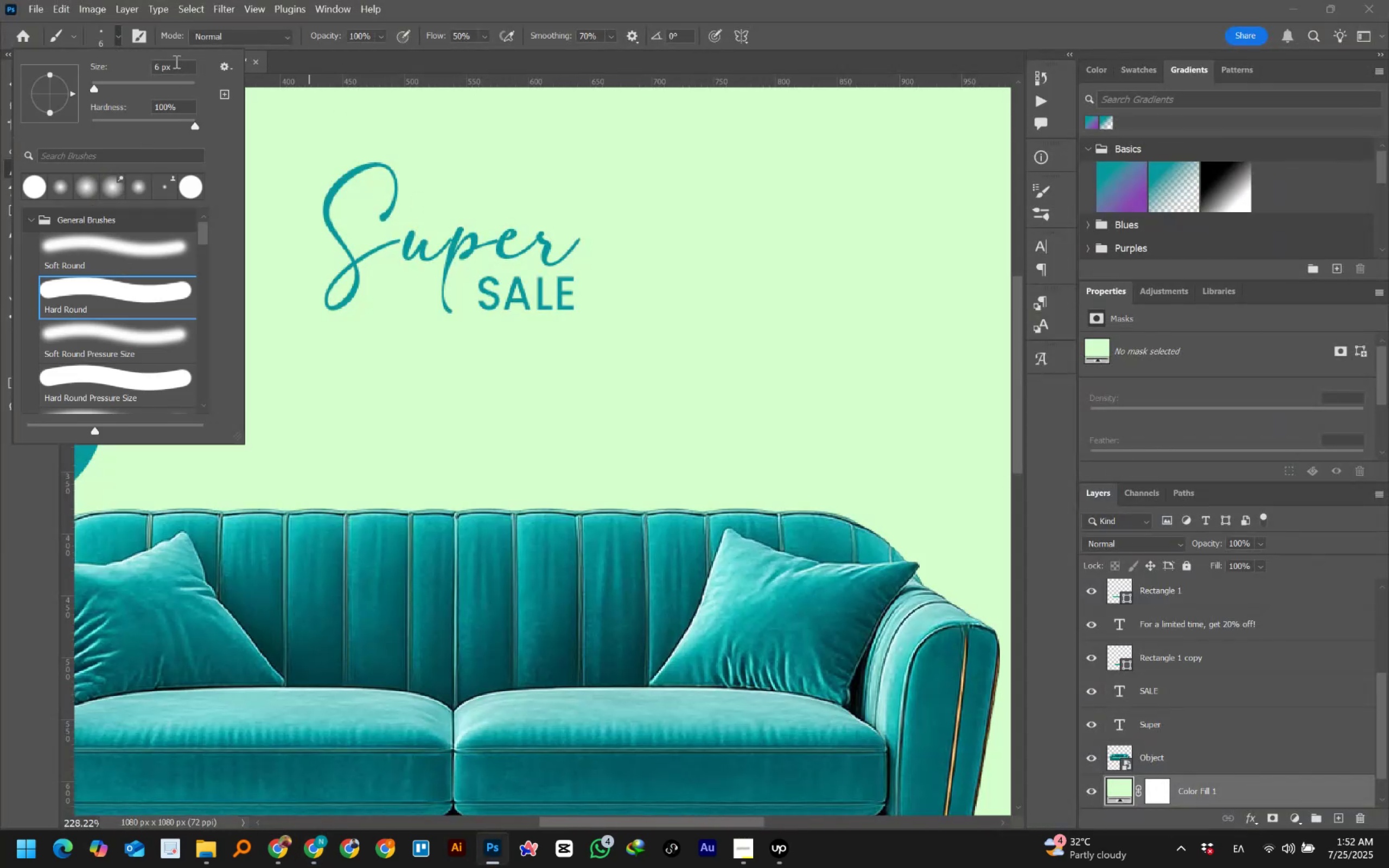 
left_click([175, 63])
 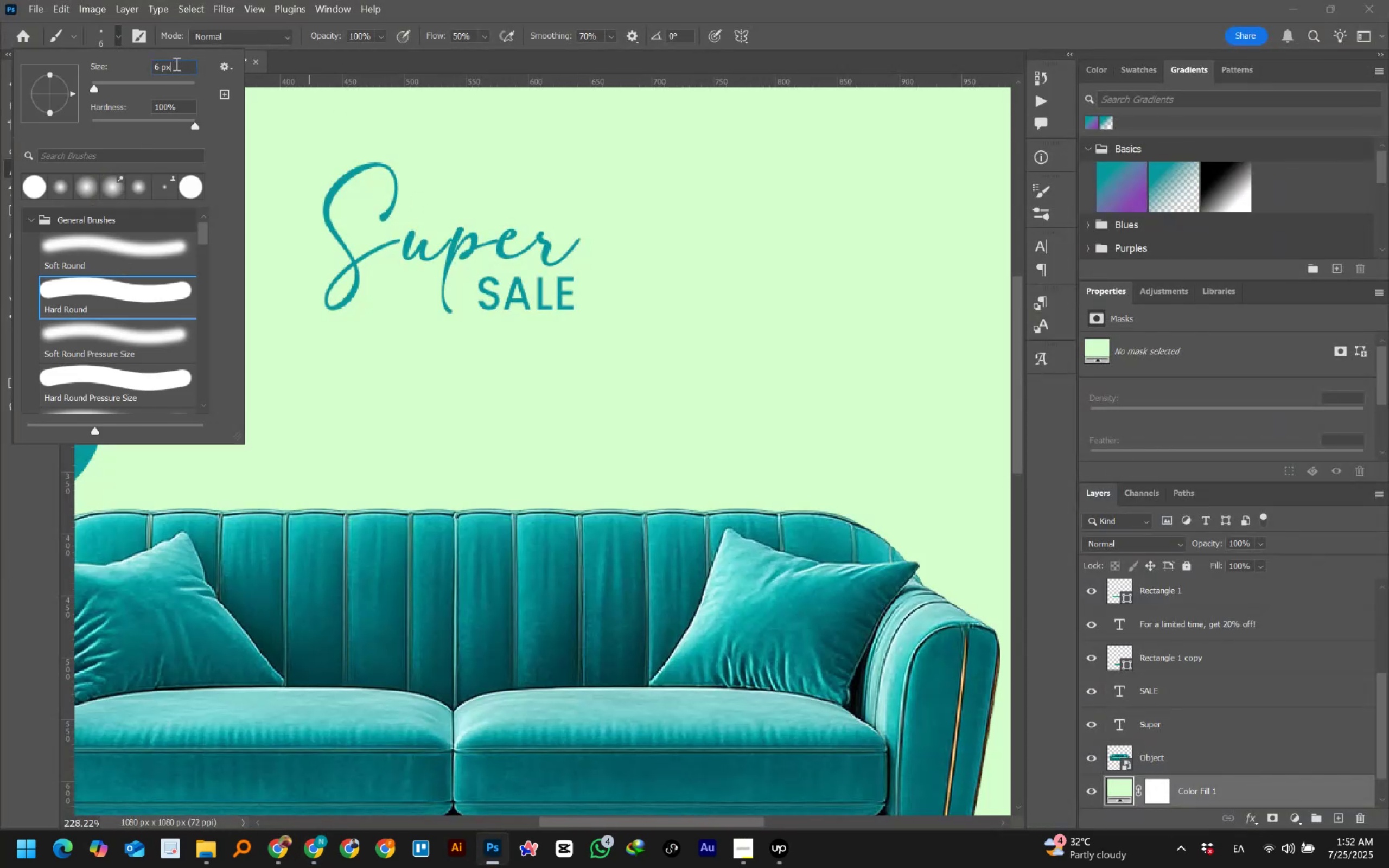 
scroll: coordinate [175, 63], scroll_direction: none, amount: 0.0
 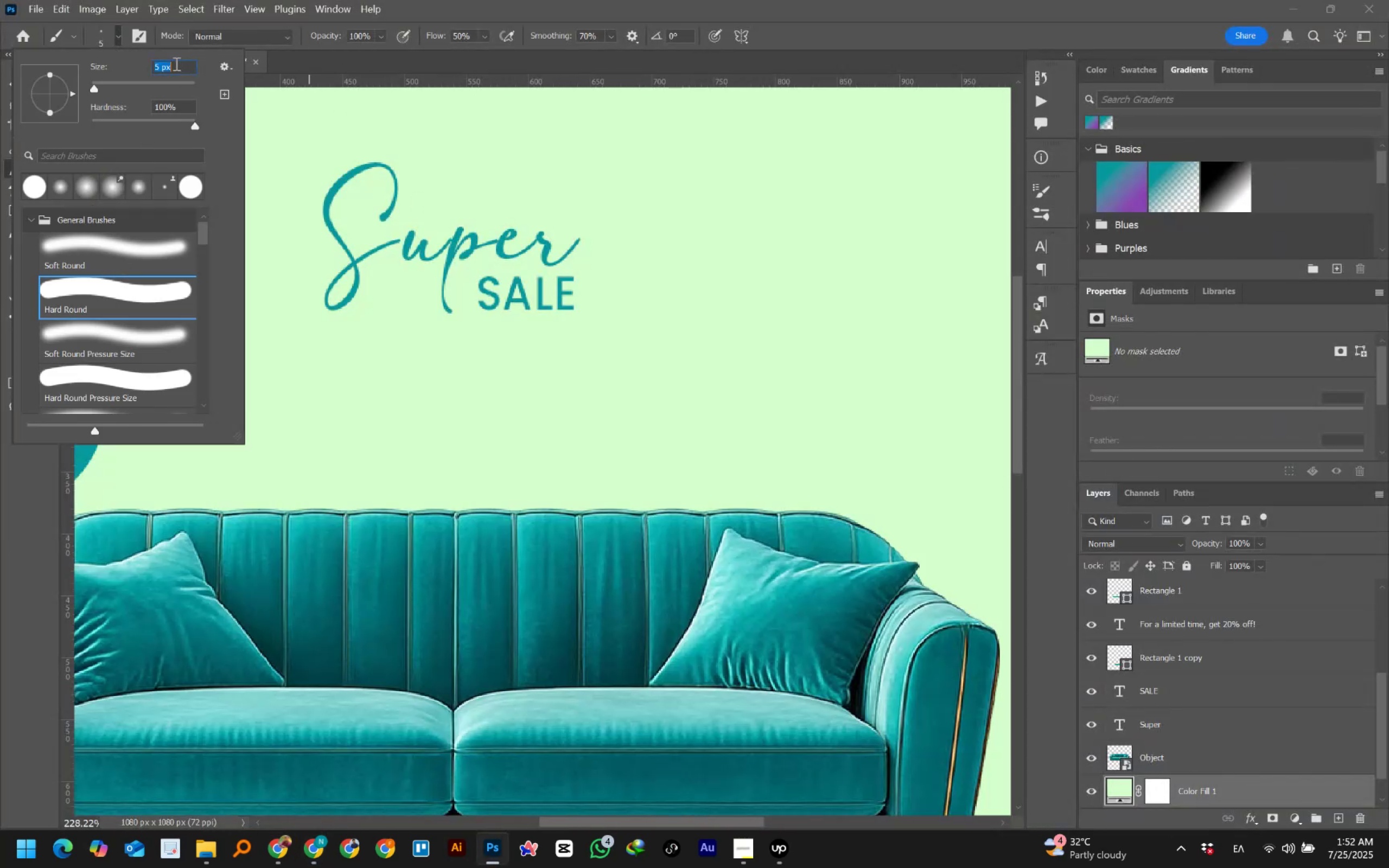 
scroll: coordinate [175, 63], scroll_direction: down, amount: 1.0
 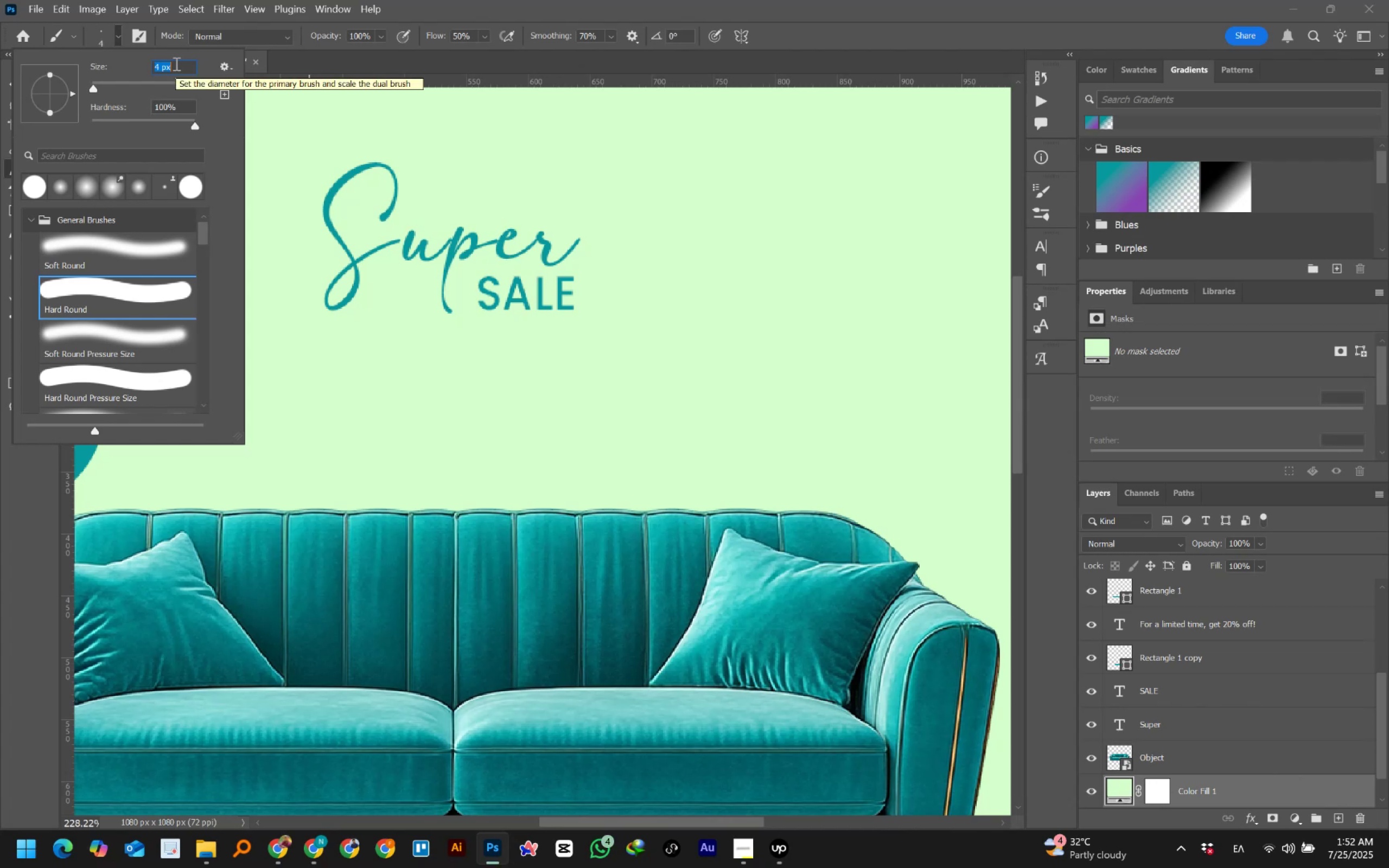 
key(Enter)
 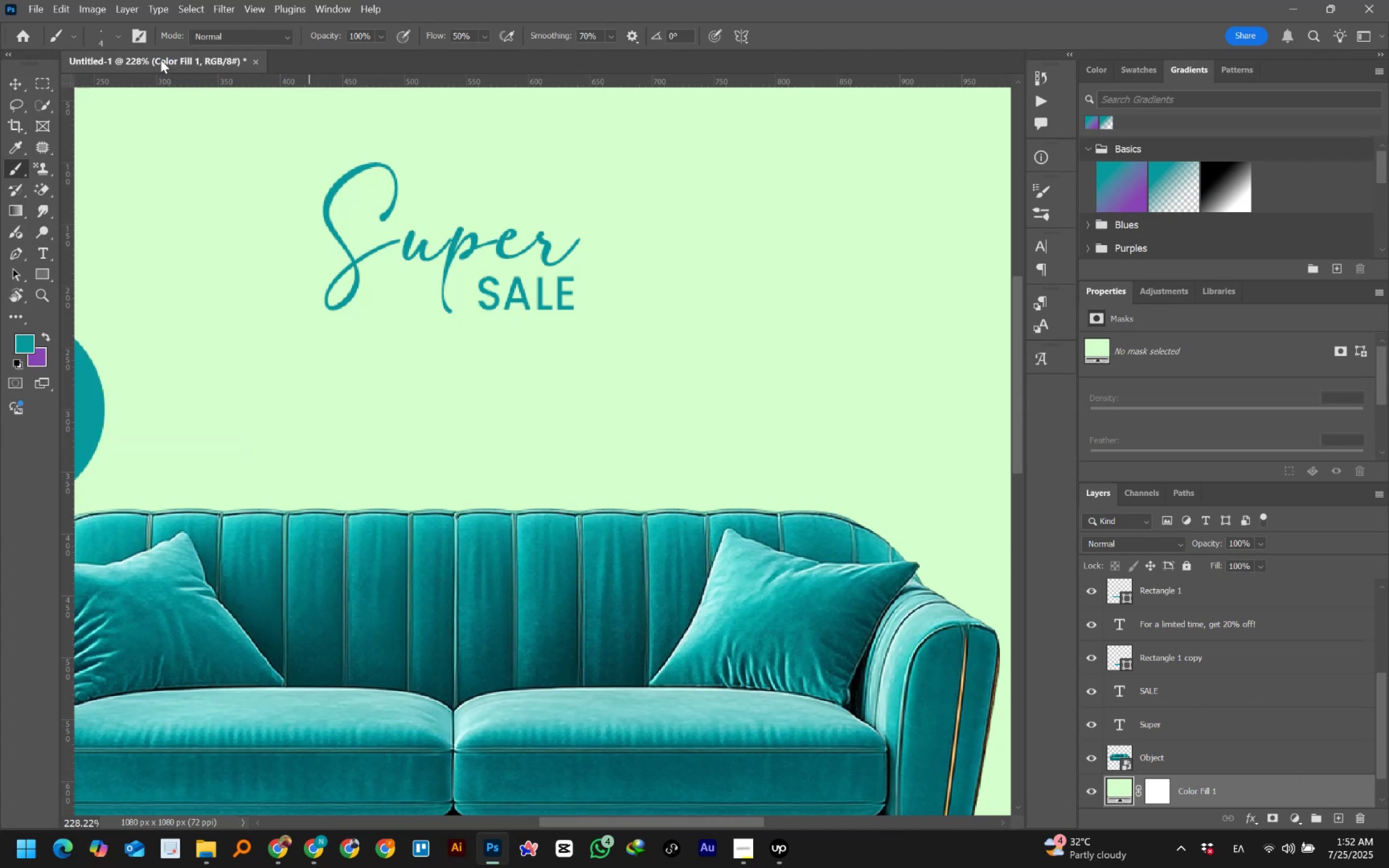 
left_click([118, 32])
 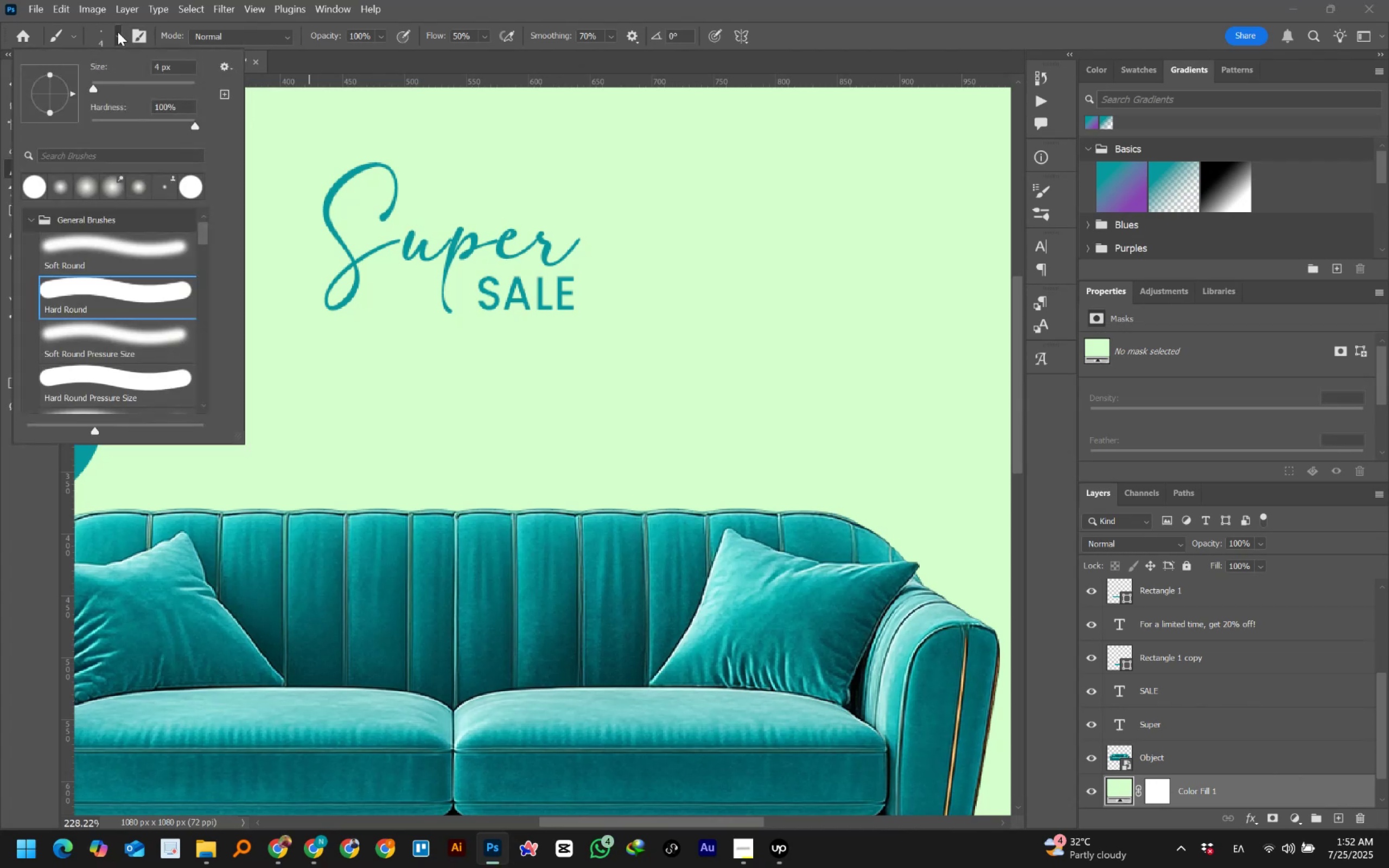 
scroll: coordinate [157, 298], scroll_direction: down, amount: 27.0
 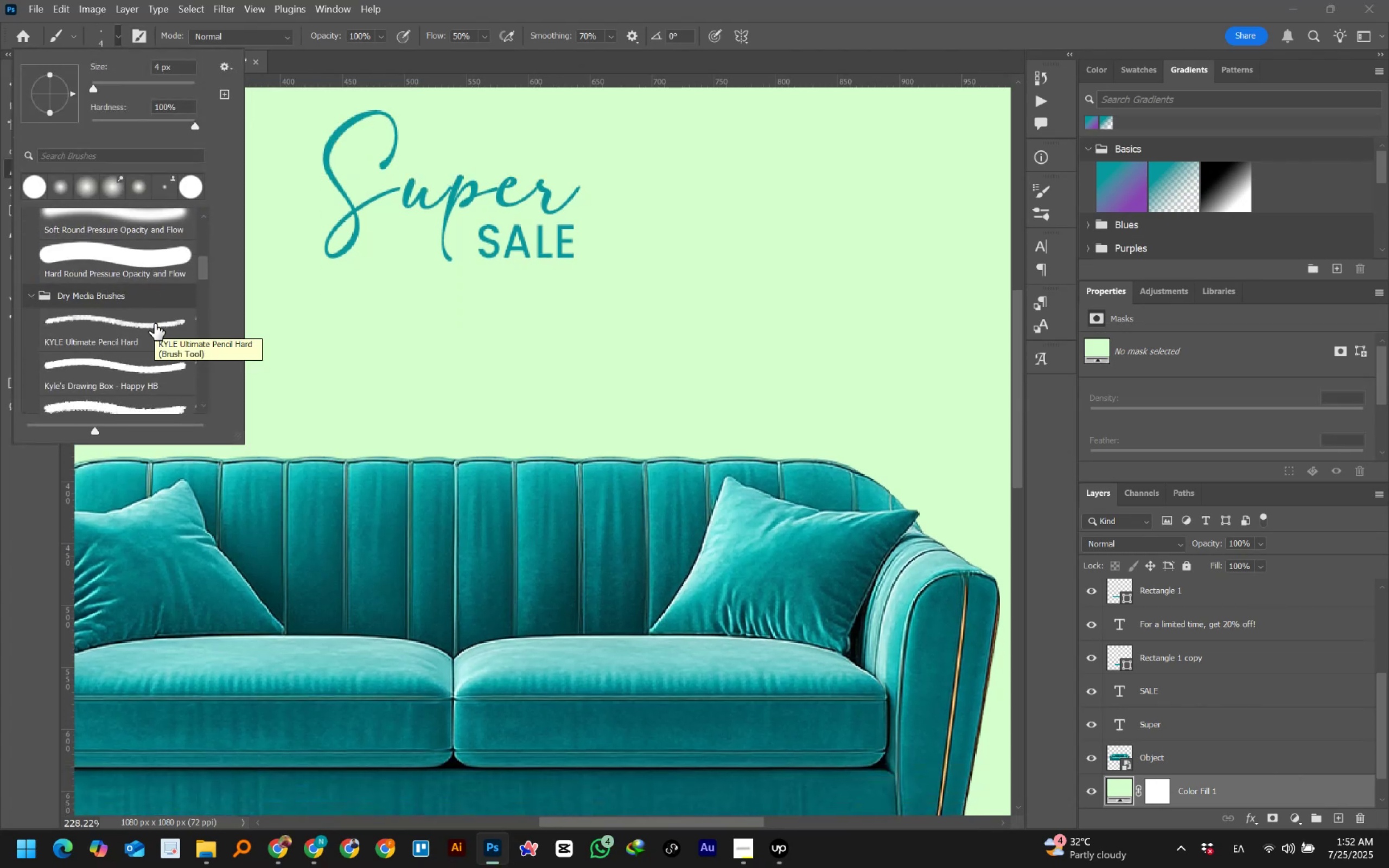 
left_click([155, 324])
 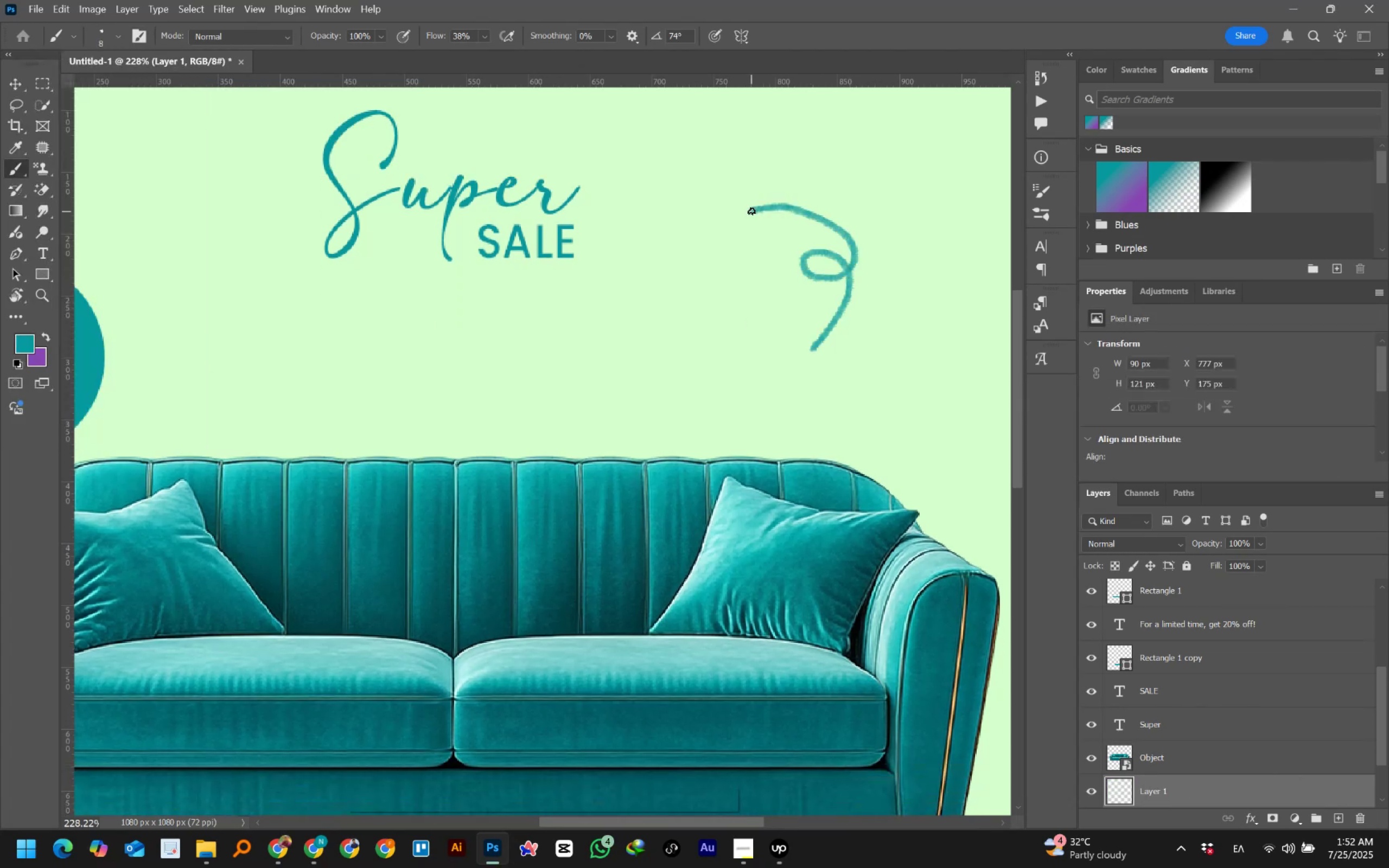 
key(Control+Z)
 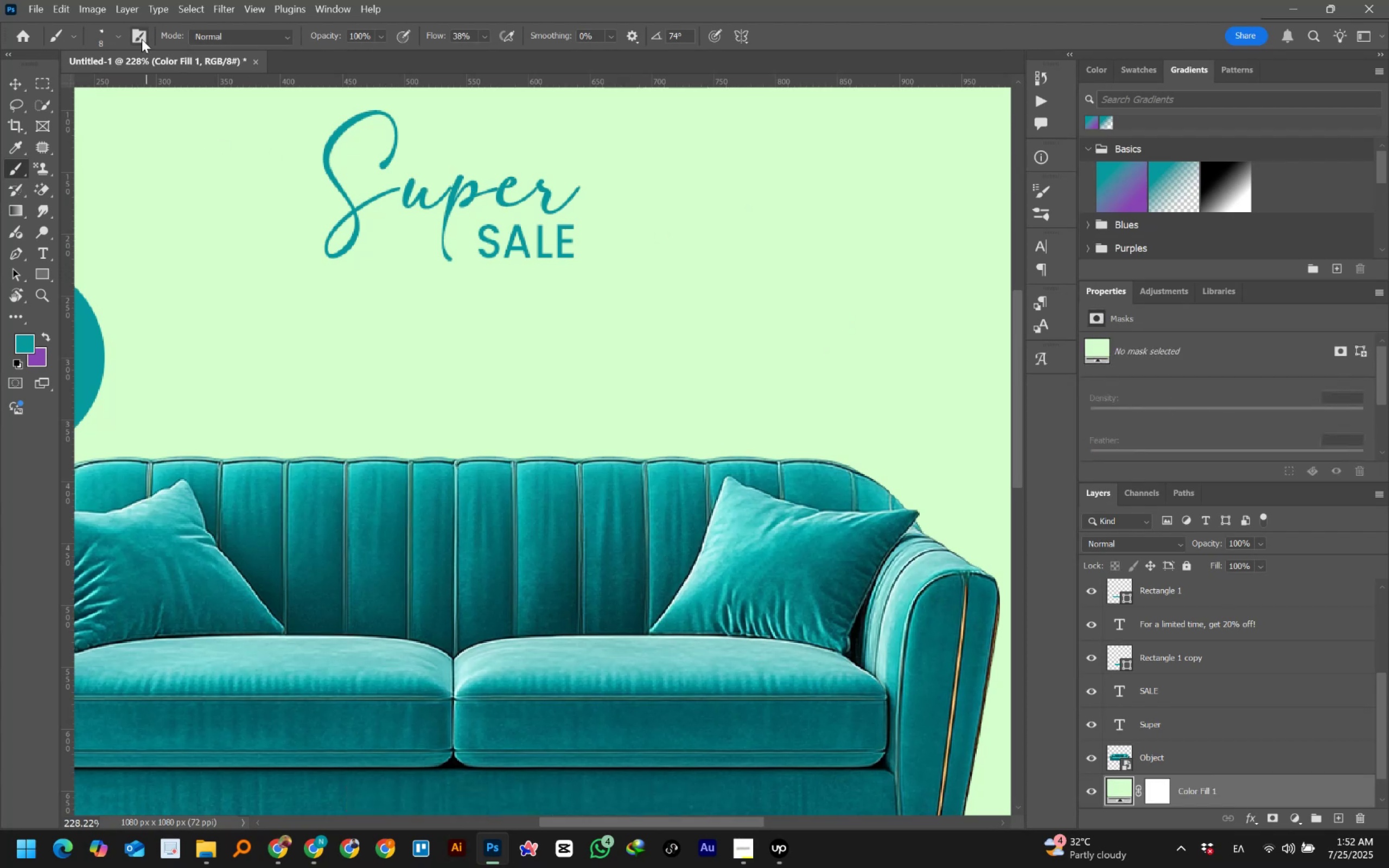 
left_click([119, 28])
 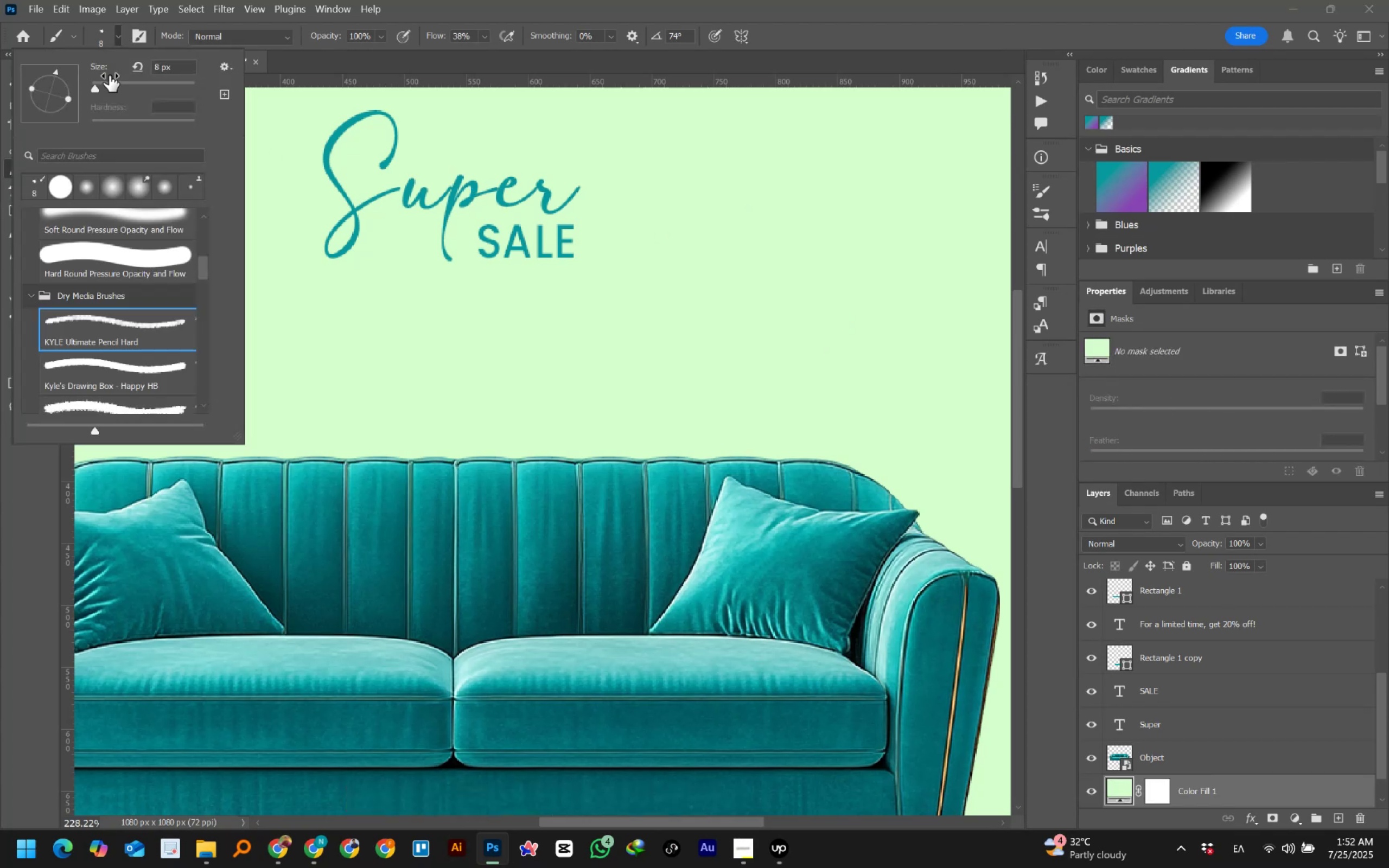 
scroll: coordinate [139, 353], scroll_direction: down, amount: 15.0
 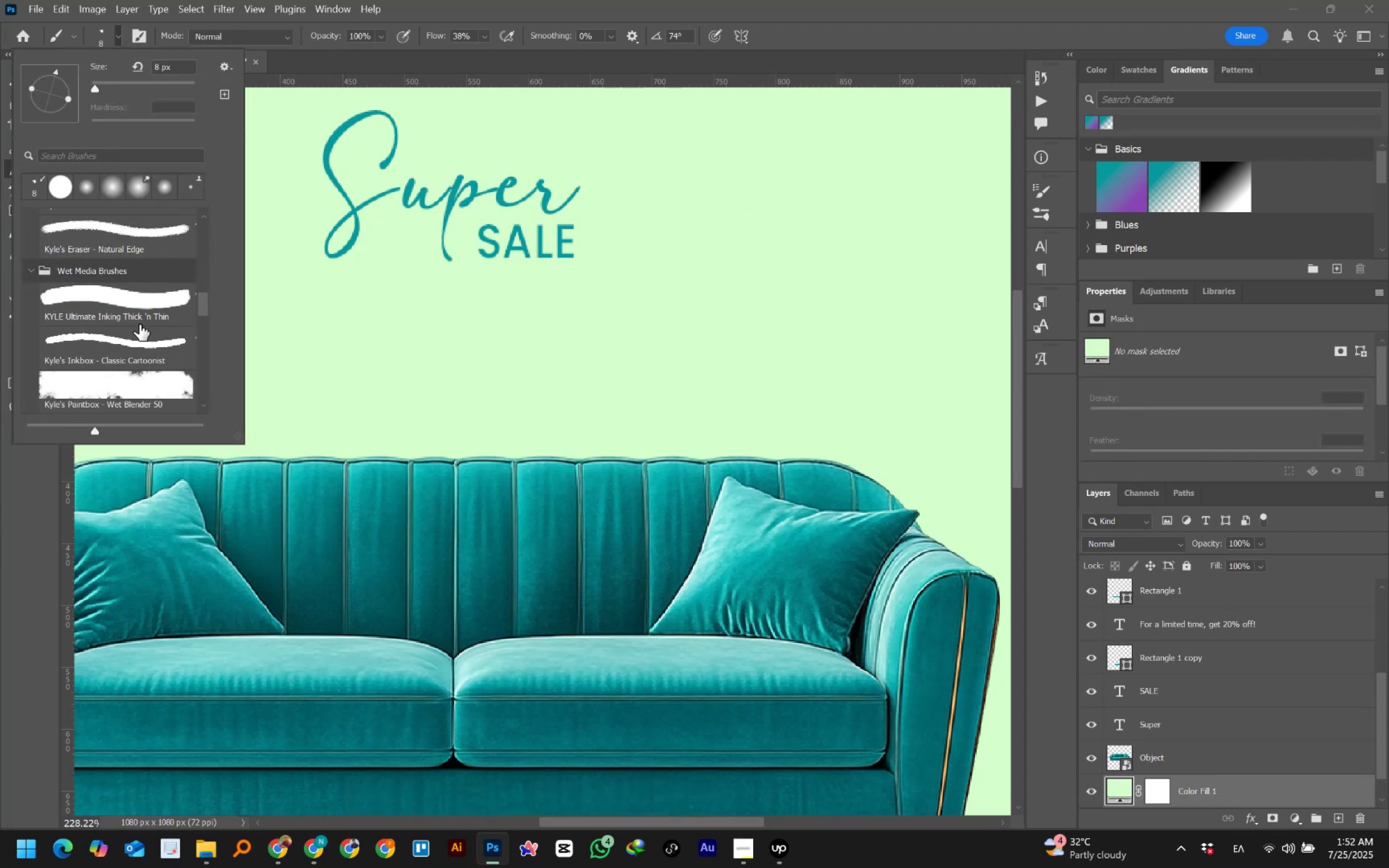 
left_click([141, 305])
 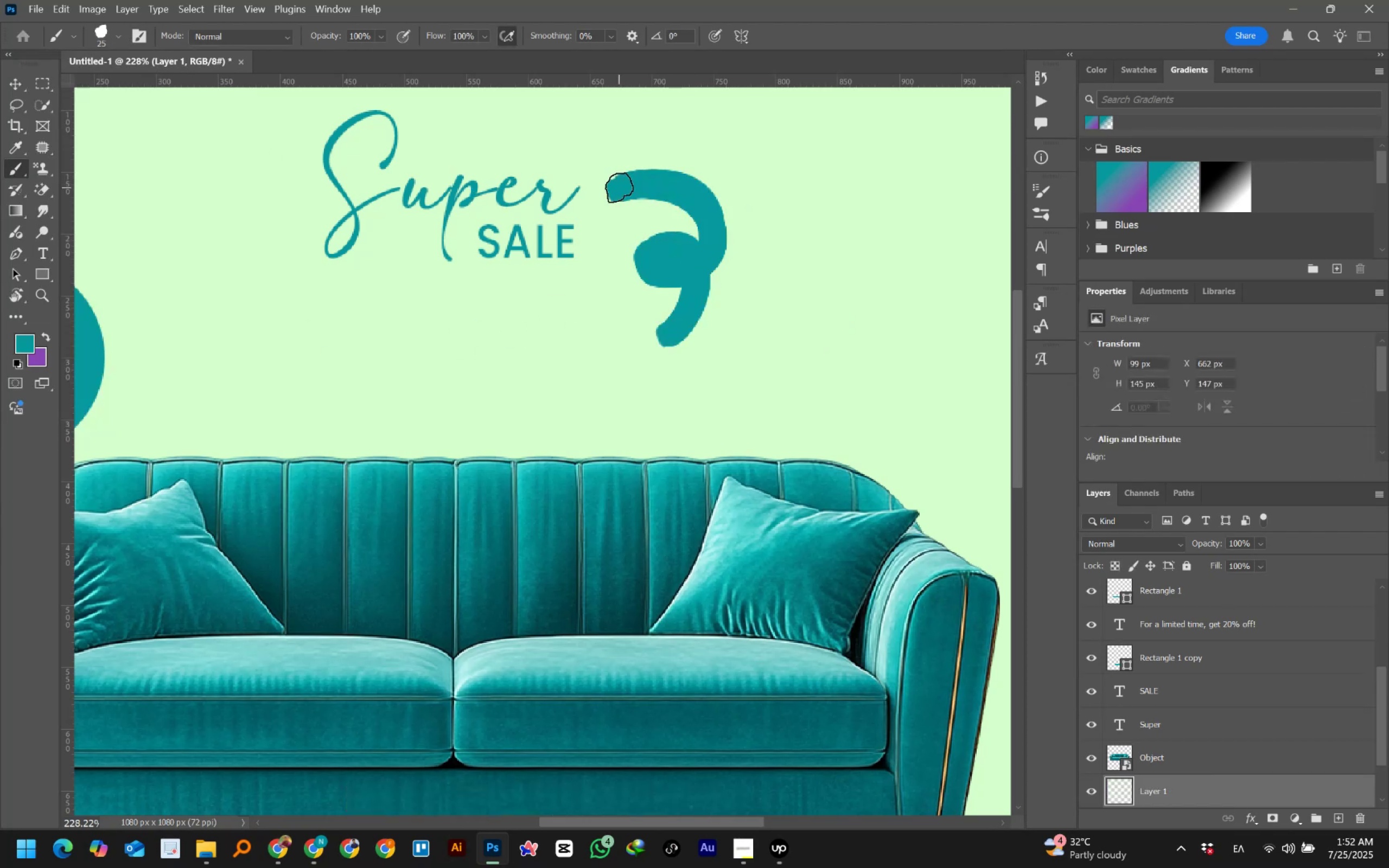 
key(Control+ControlLeft)
 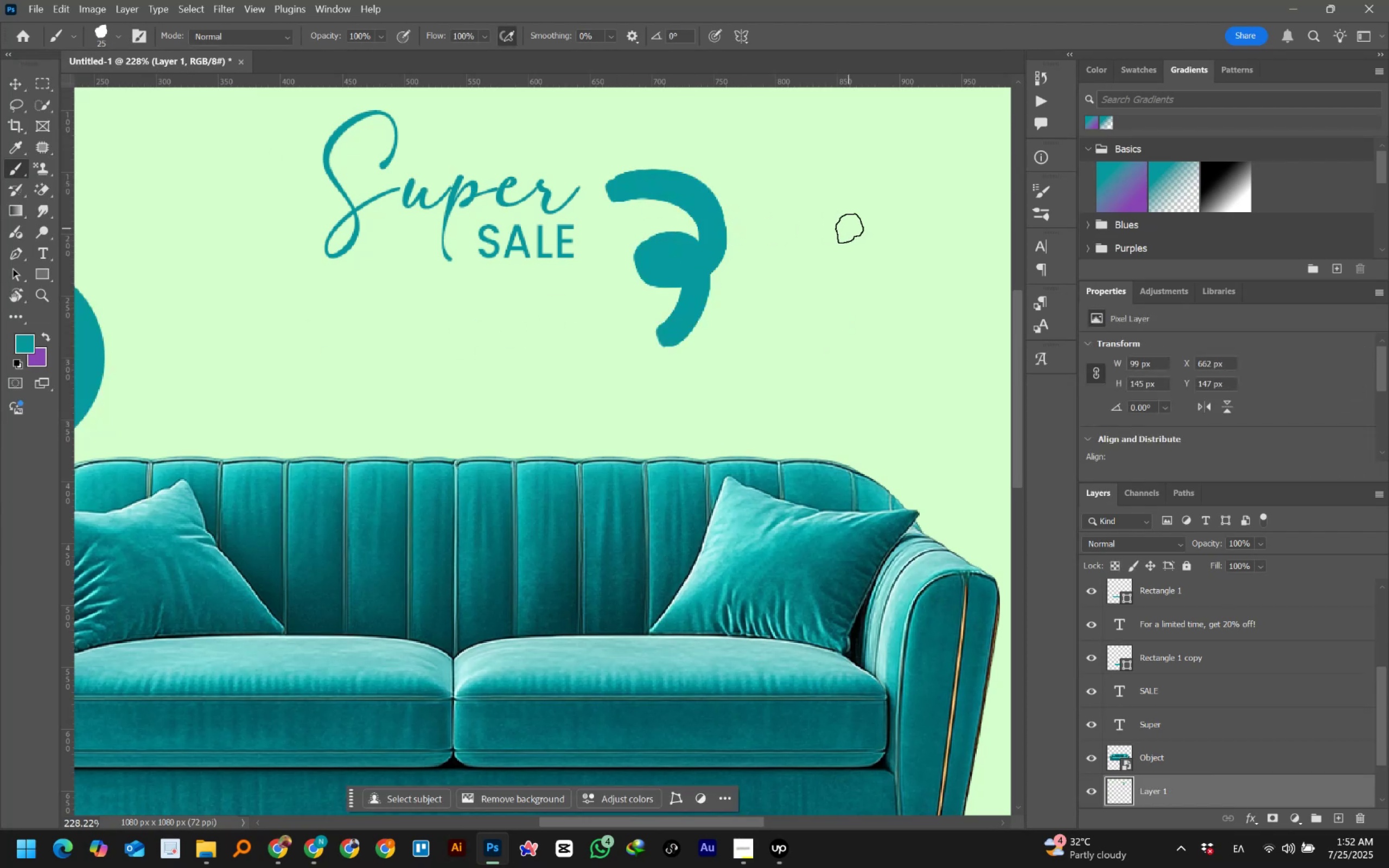 
key(Control+Z)
 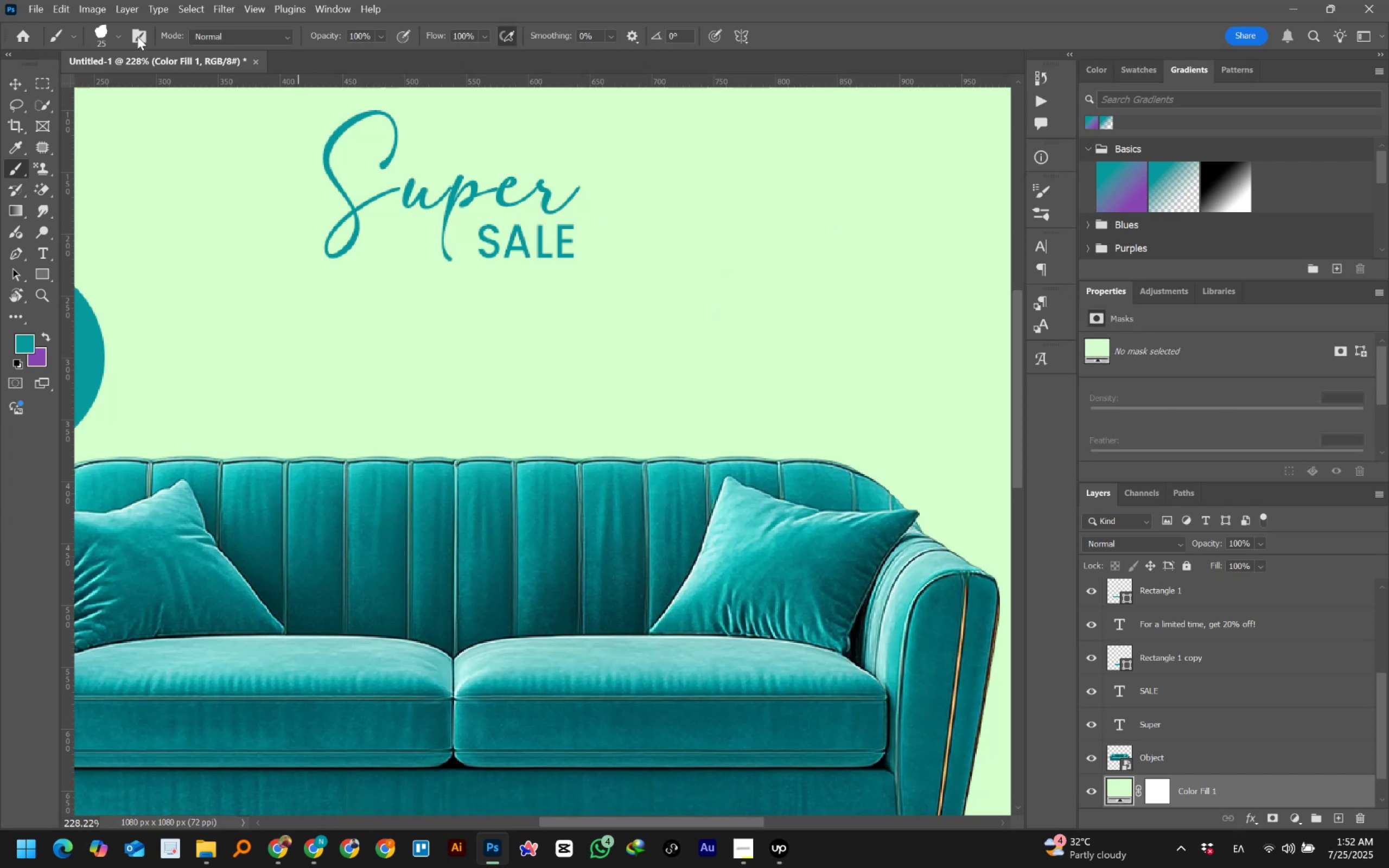 
left_click([117, 32])
 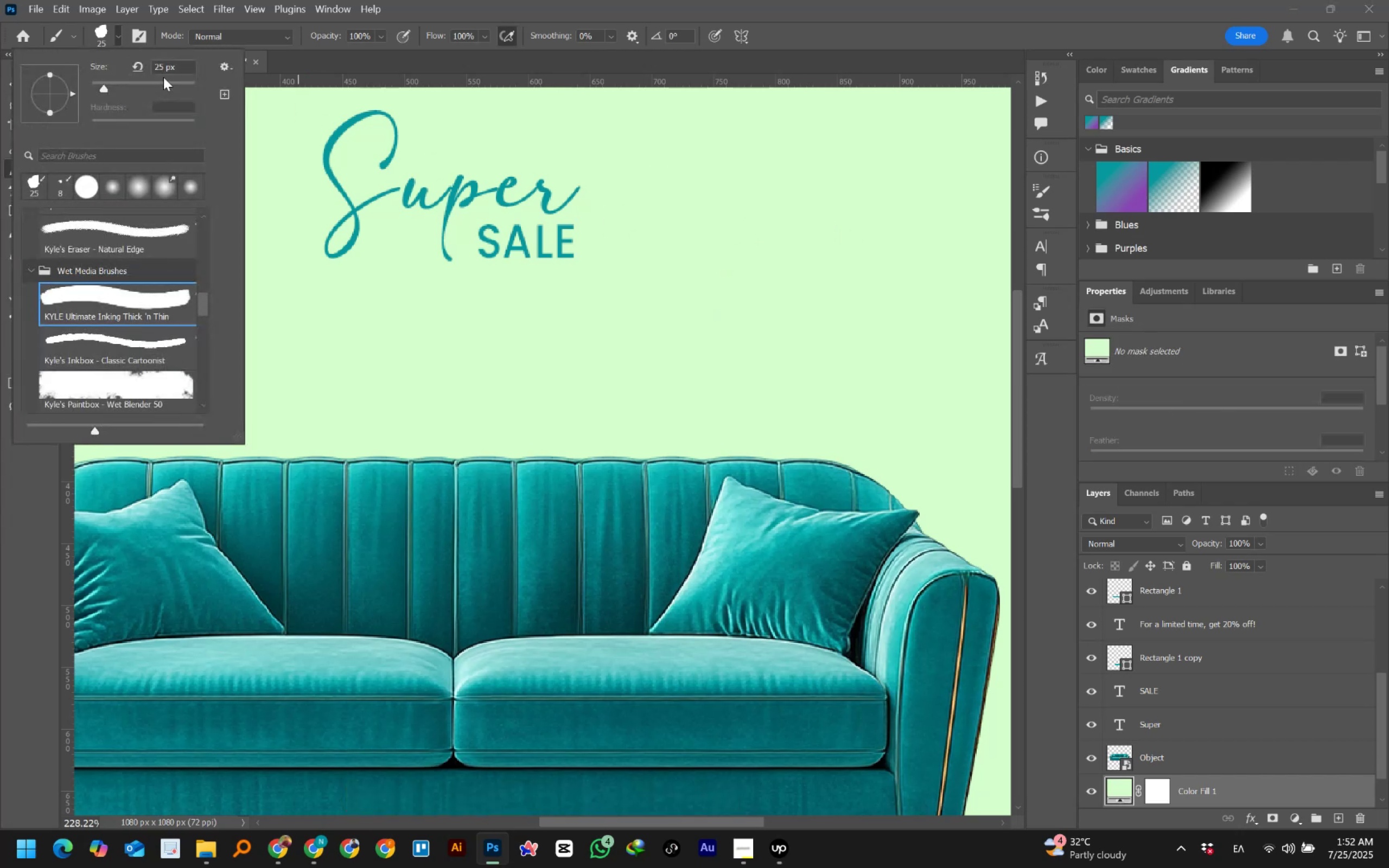 
left_click([172, 63])
 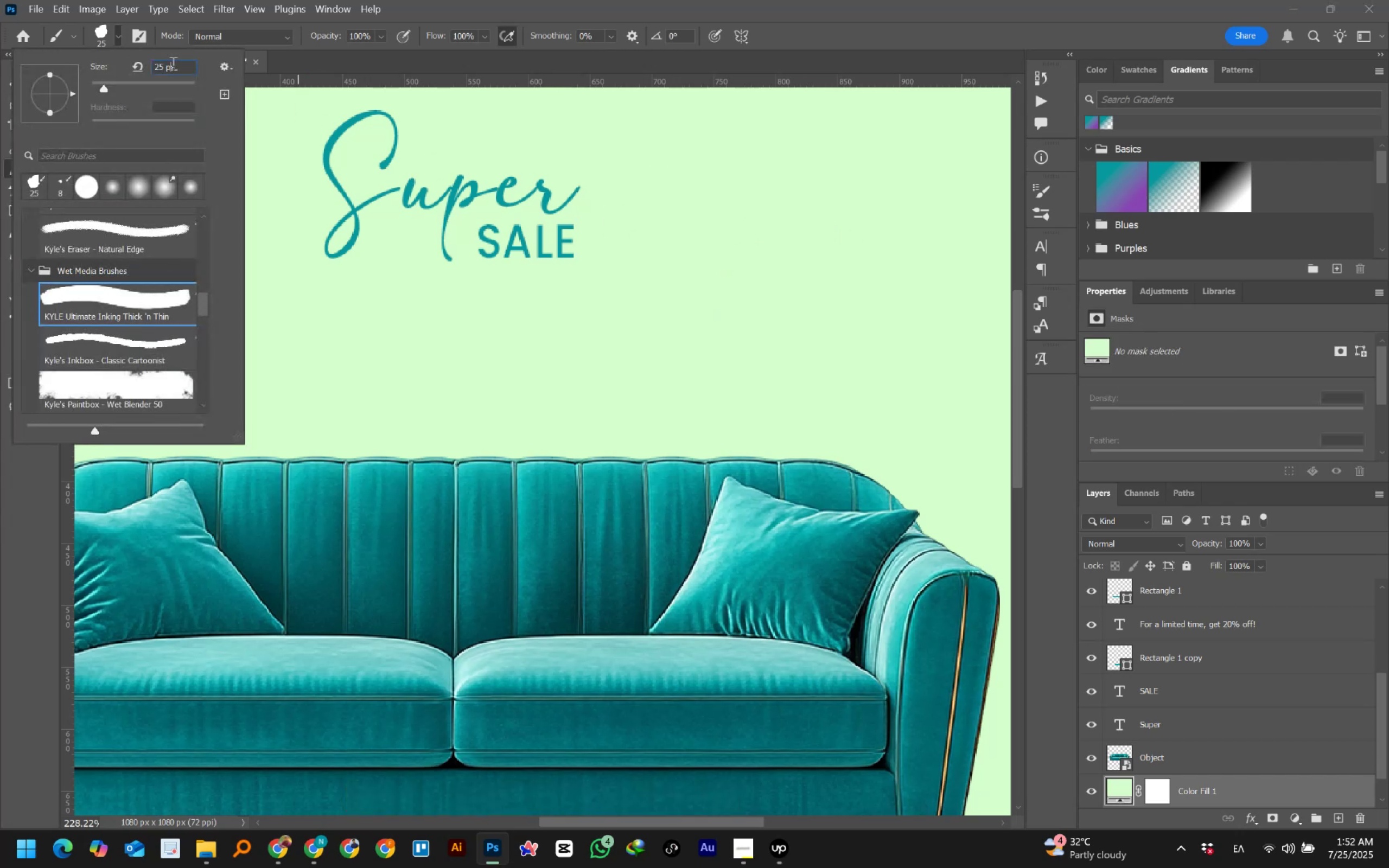 
scroll: coordinate [172, 63], scroll_direction: down, amount: 15.0
 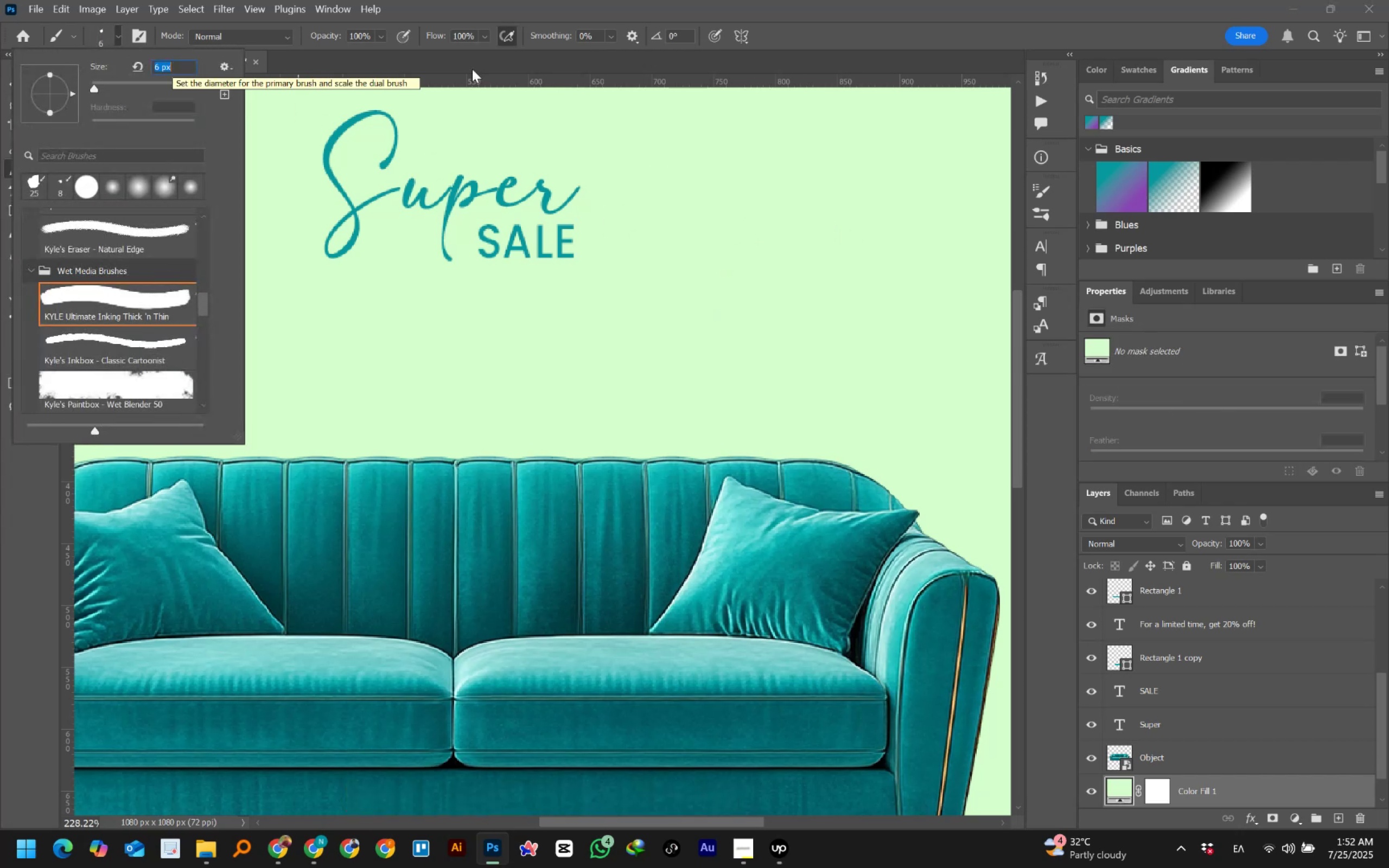 
left_click([821, 23])
 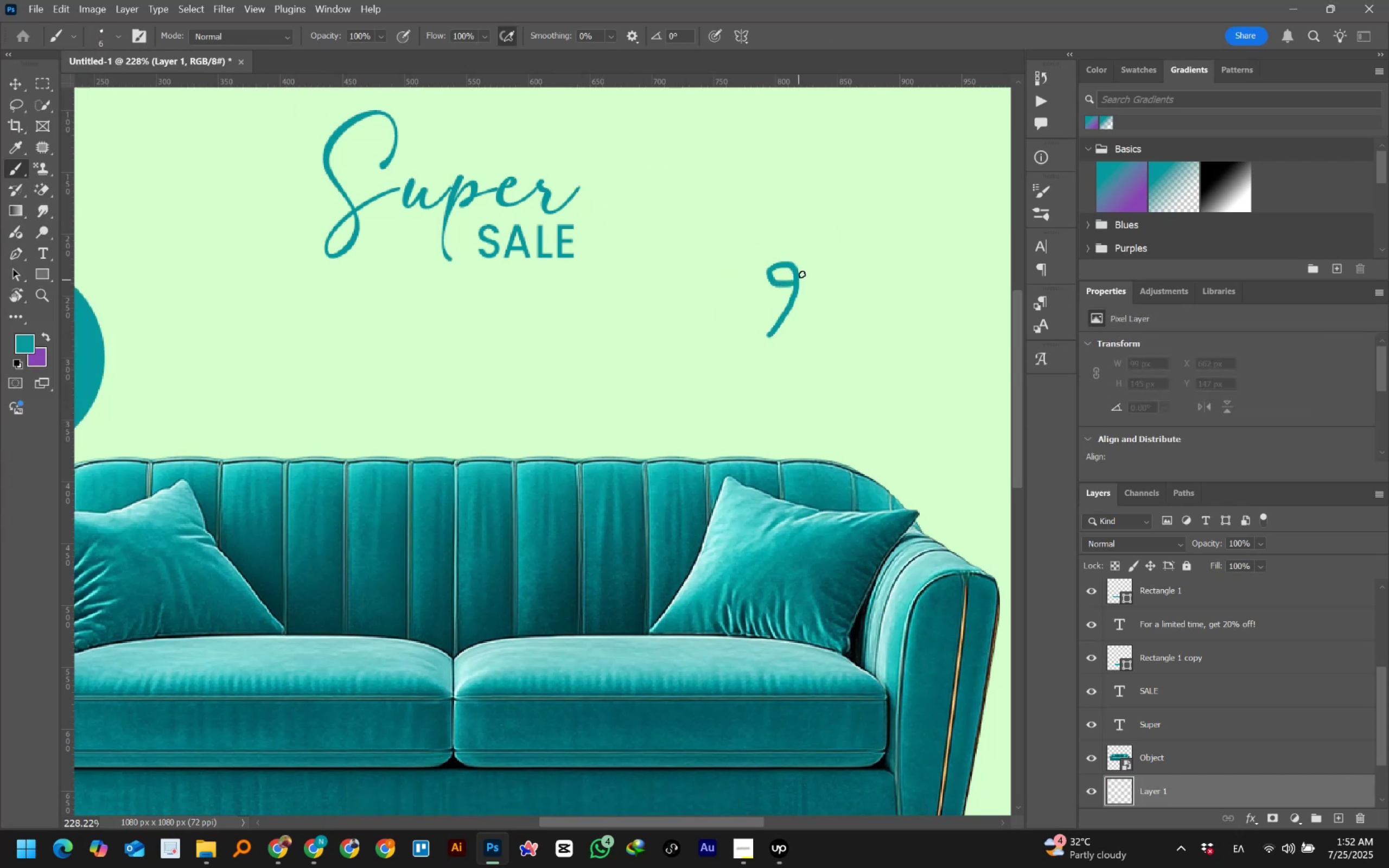 
hold_key(key=AltLeft, duration=0.99)
scroll: coordinate [774, 316], scroll_direction: down, amount: 10.0
 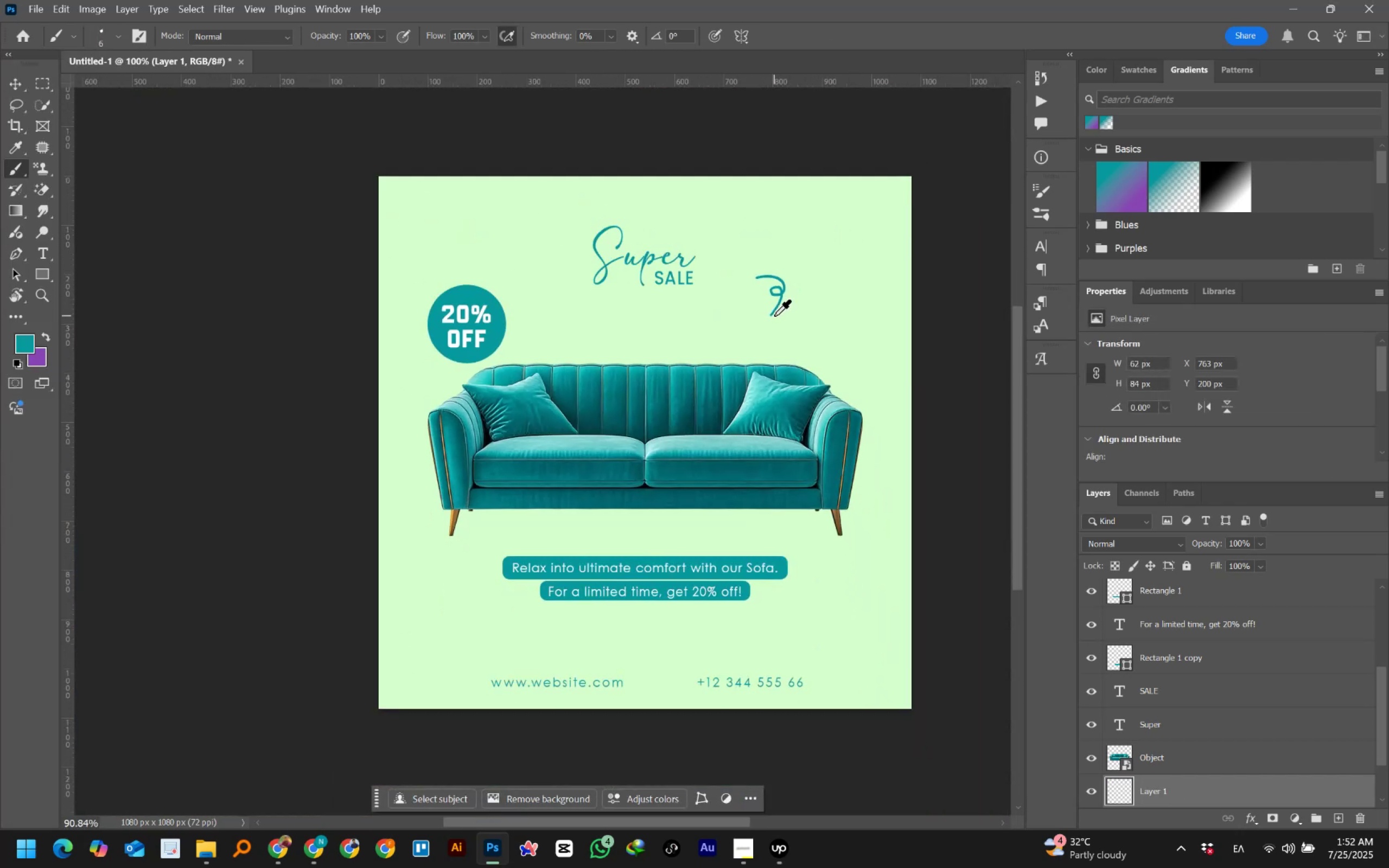 
key(Control+Z)
 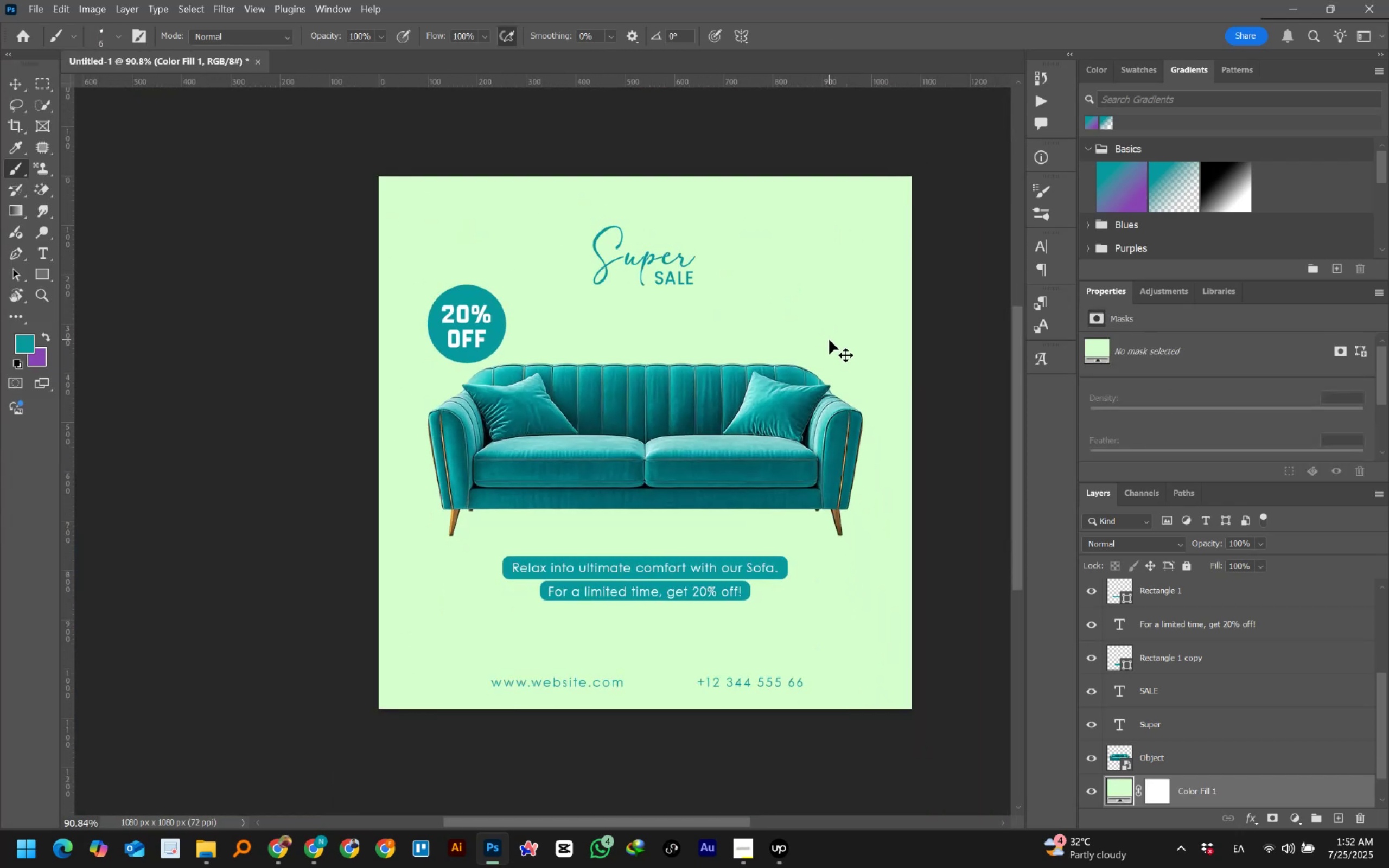 
hold_key(key=AltLeft, duration=1.07)
scroll: coordinate [730, 339], scroll_direction: up, amount: 15.0
 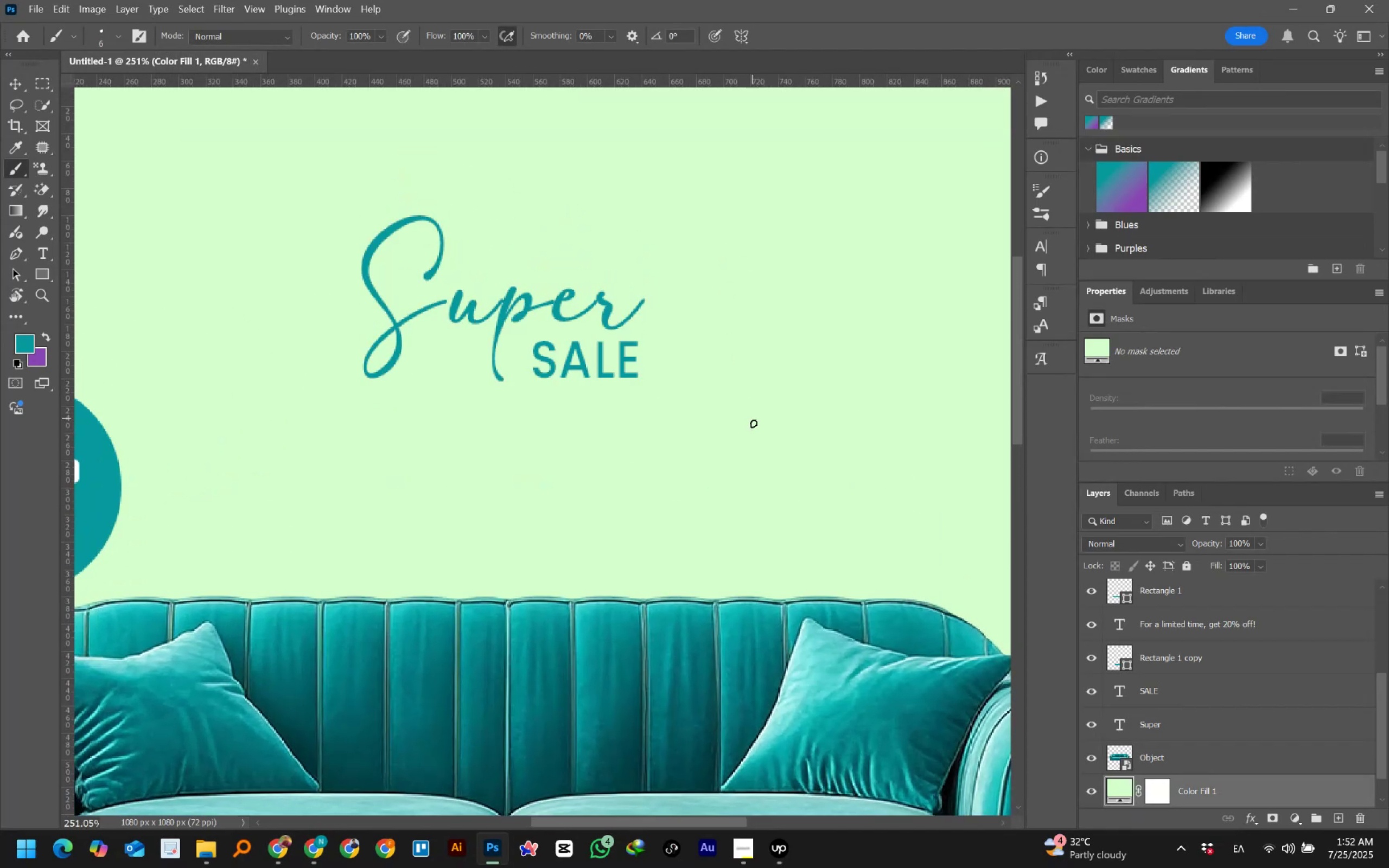 
key(Alt+AltLeft)
 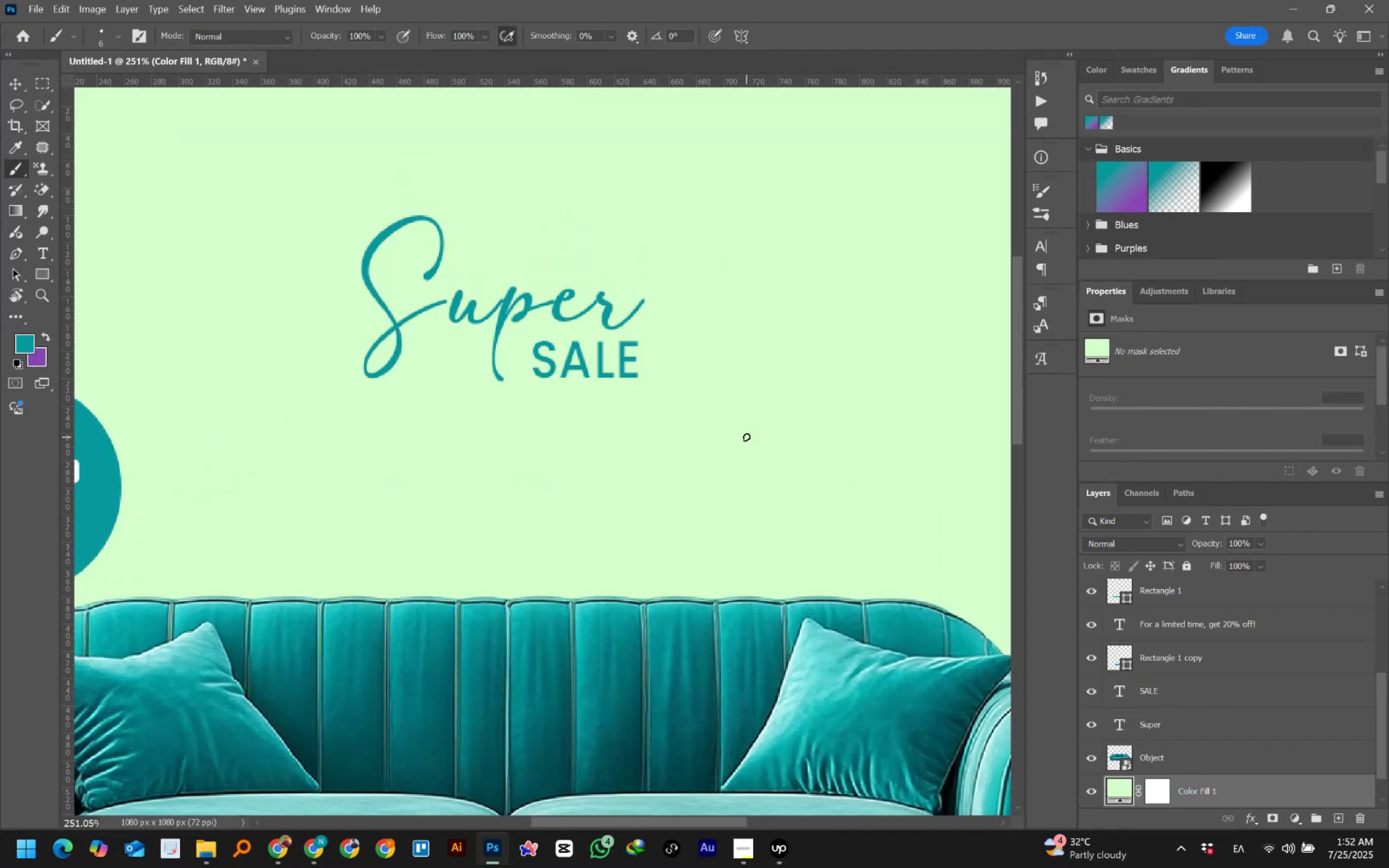 
key(Alt+Tab)
 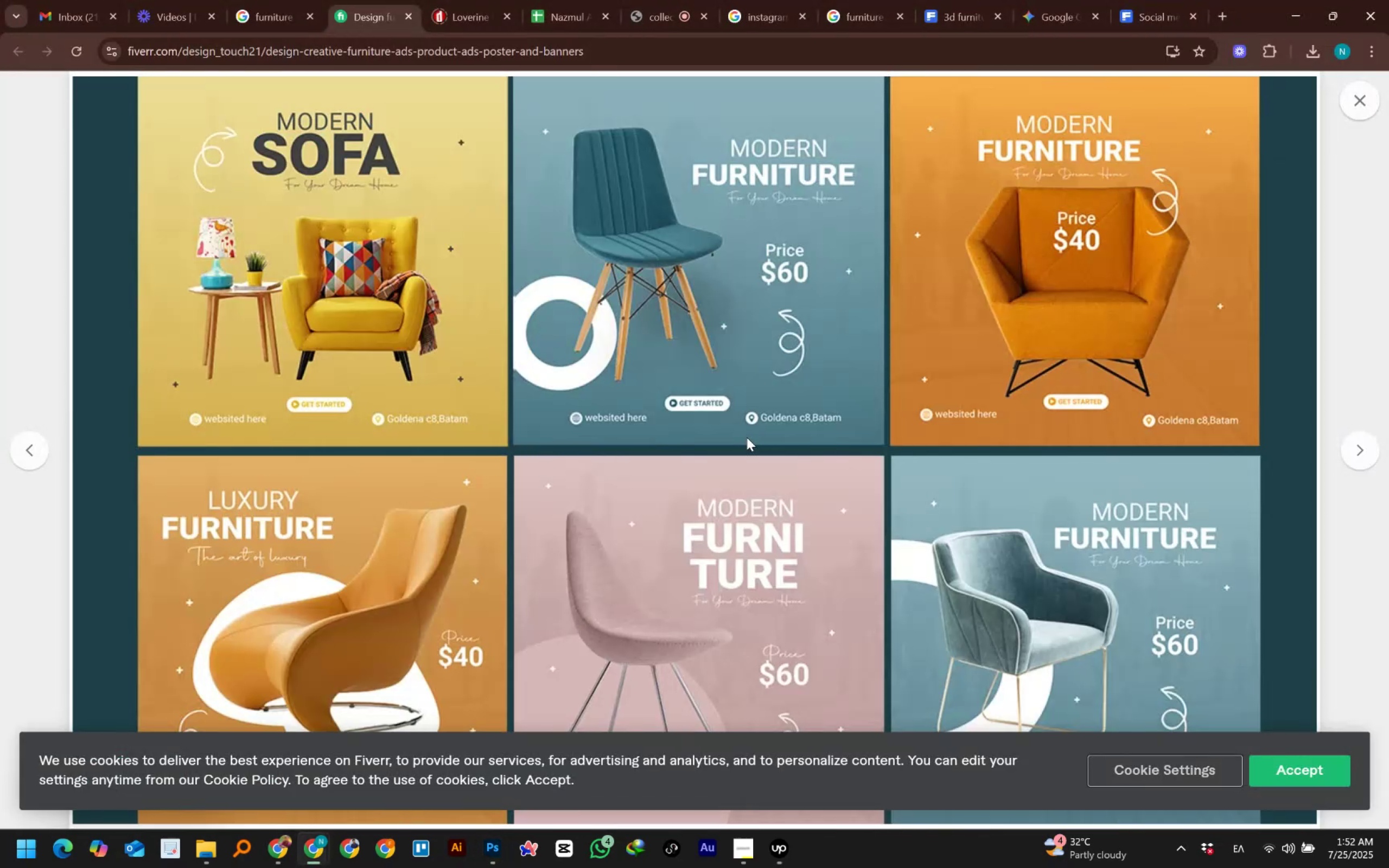 
key(Alt+AltLeft)
 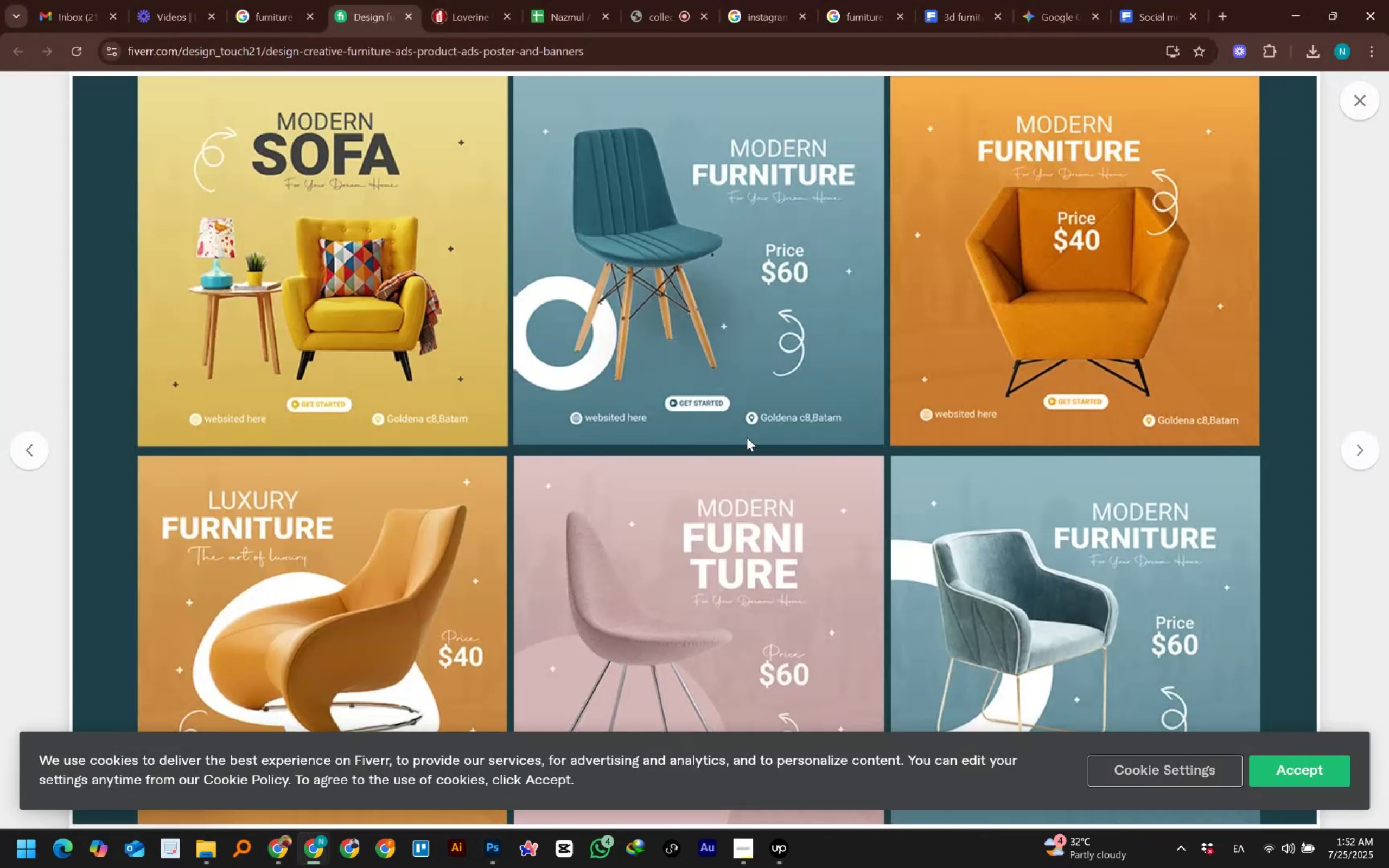 
key(Alt+Tab)
 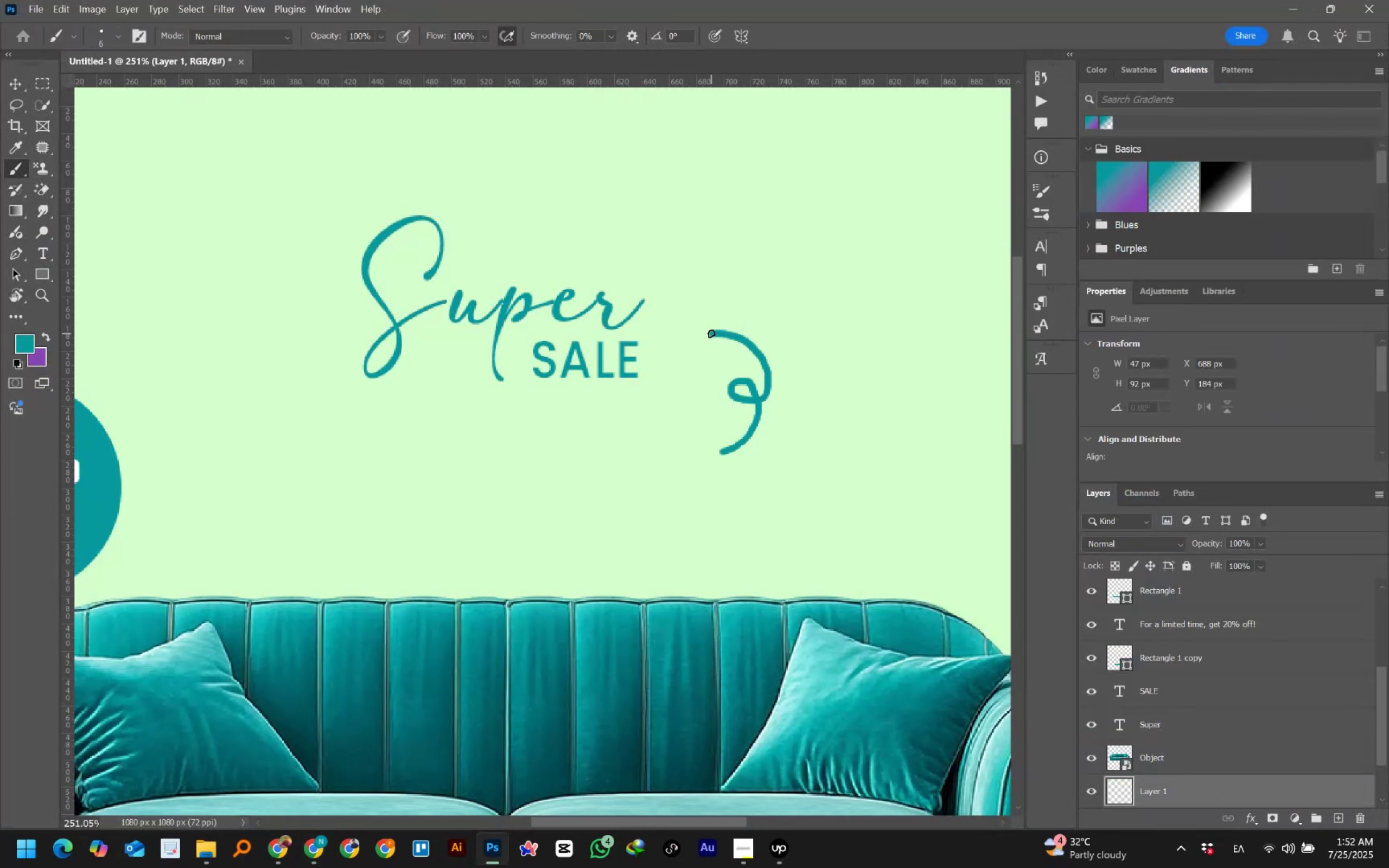 
wait(5.27)
 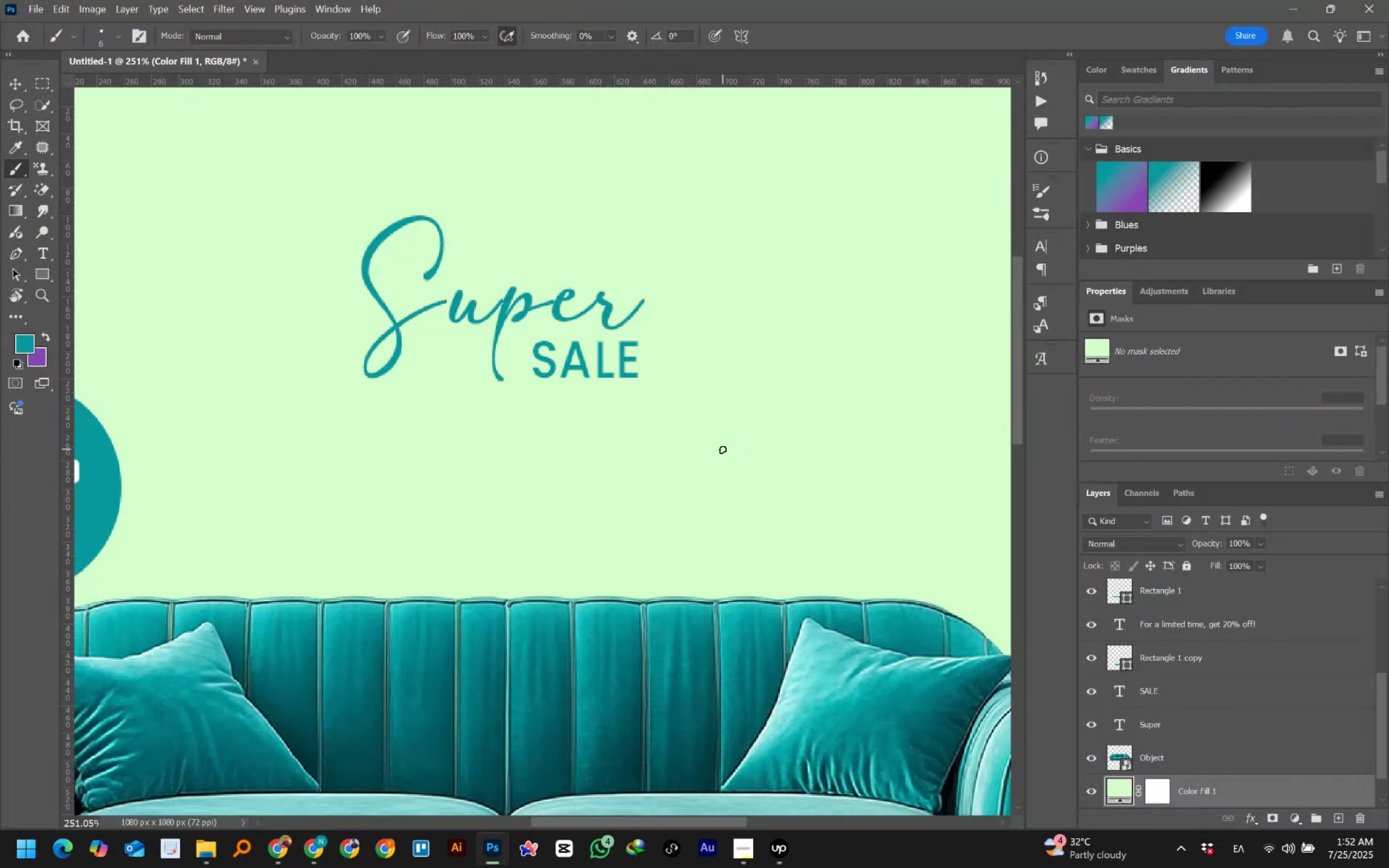 
key(Control+ControlLeft)
 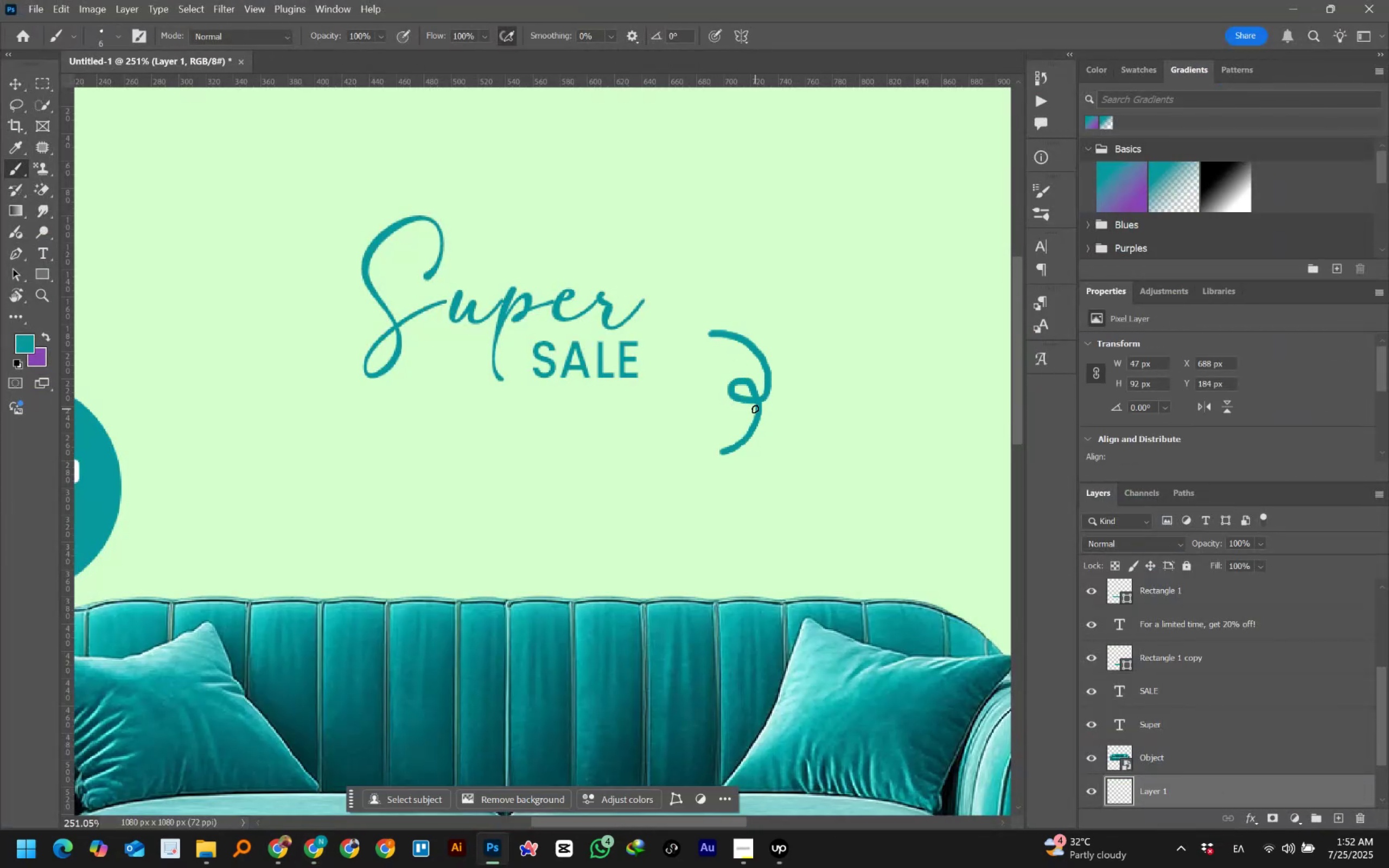 
key(Control+Z)
 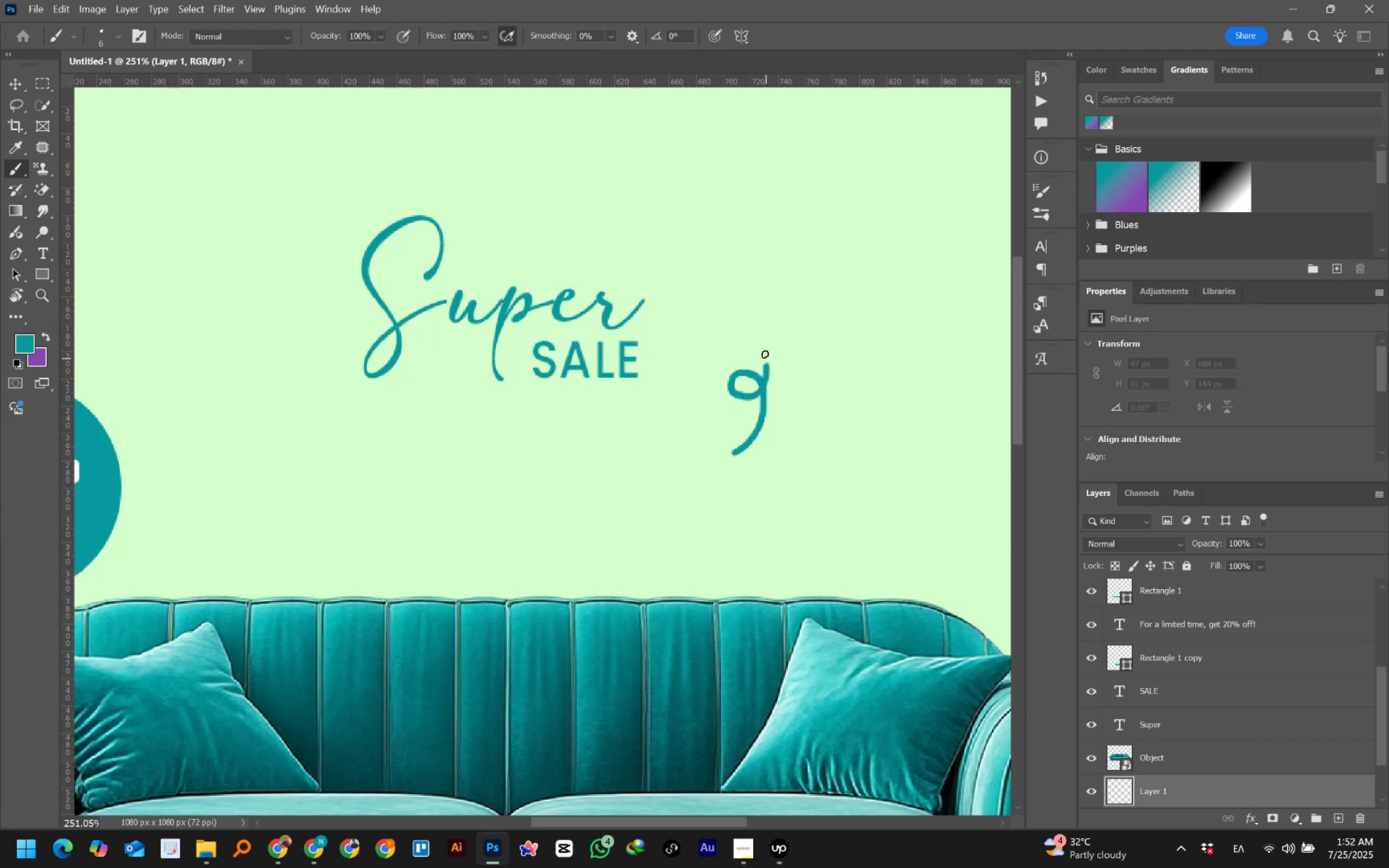 
key(Control+Z)
 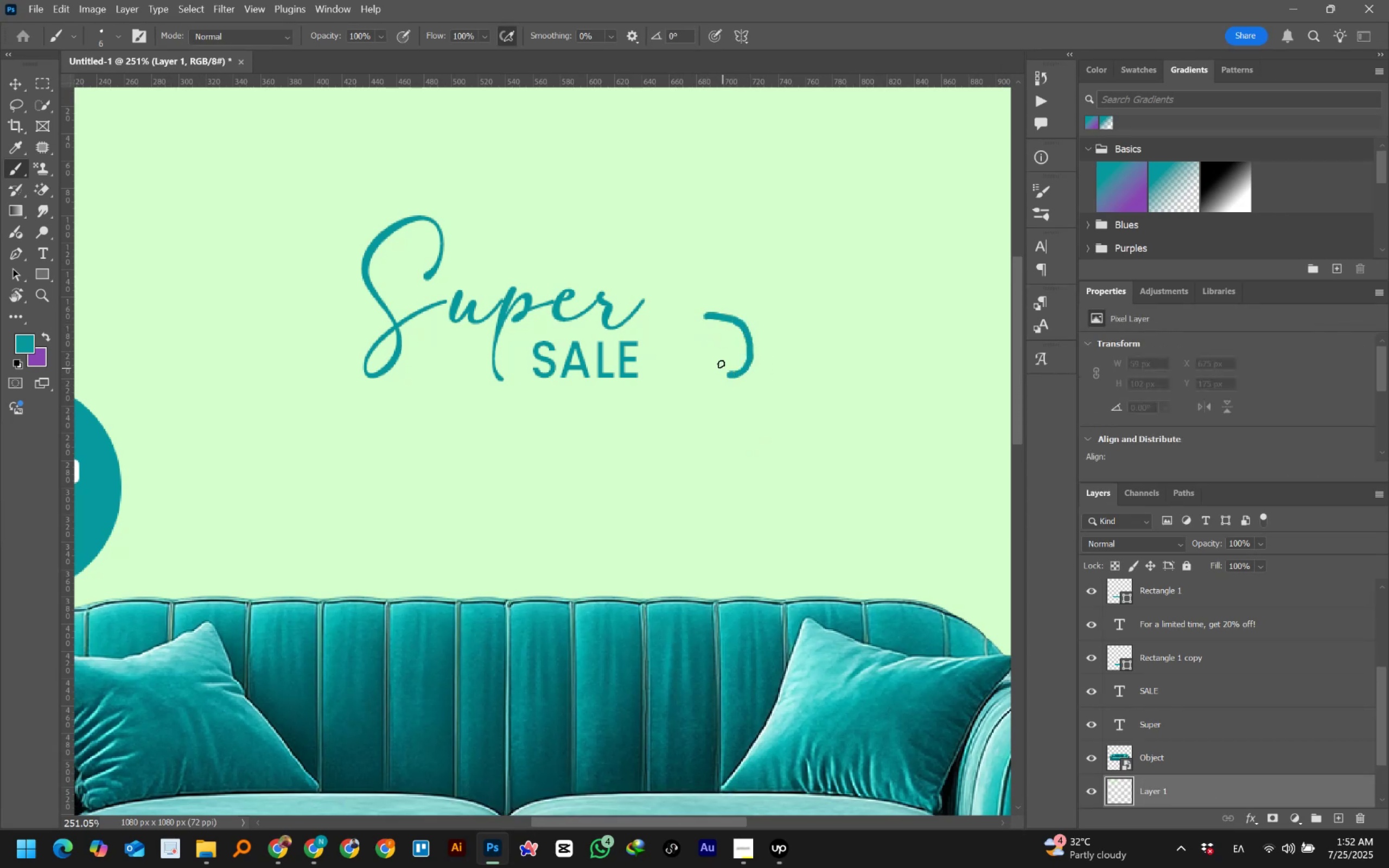 
key(Control+Z)
 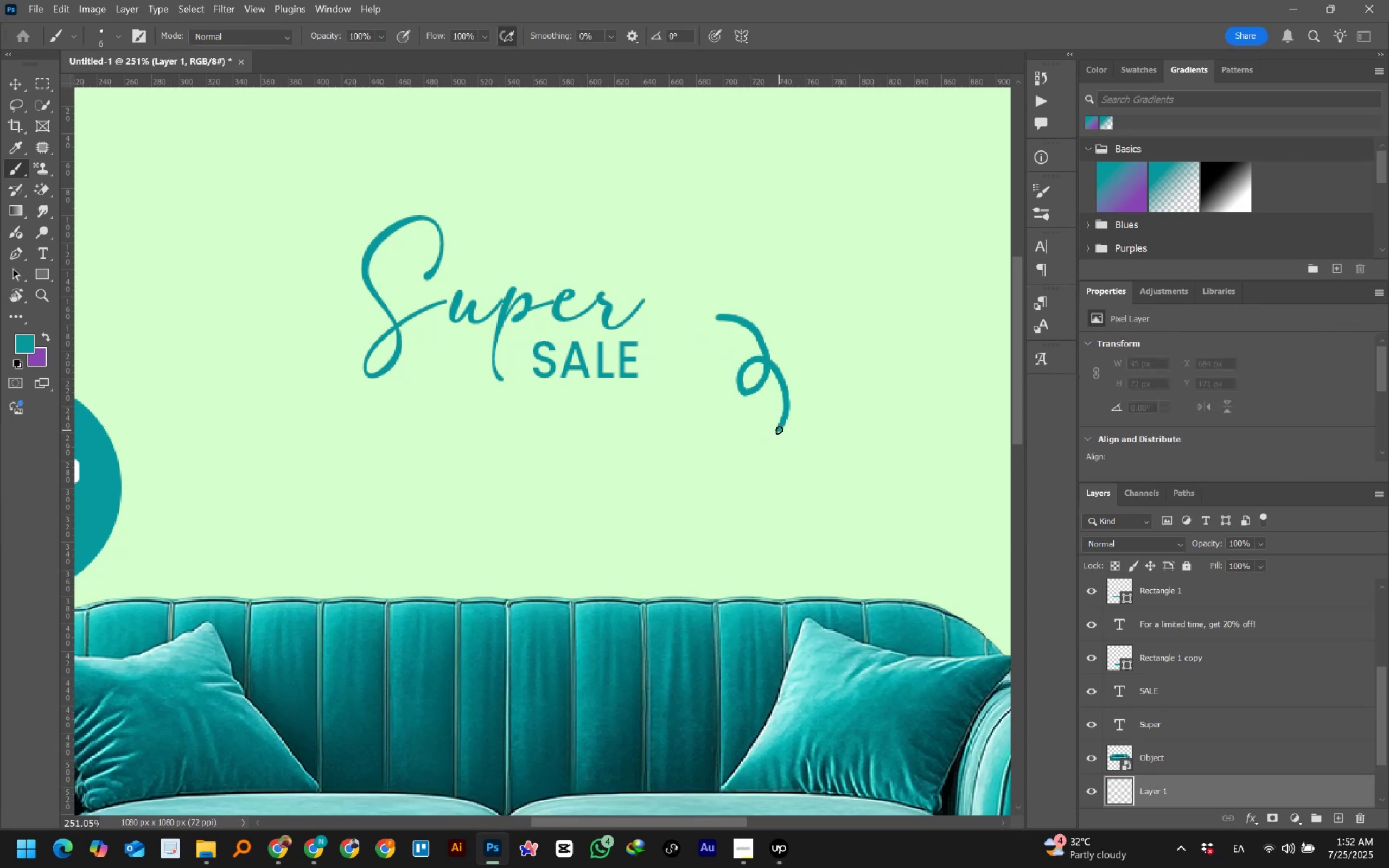 
key(Control+ControlLeft)
 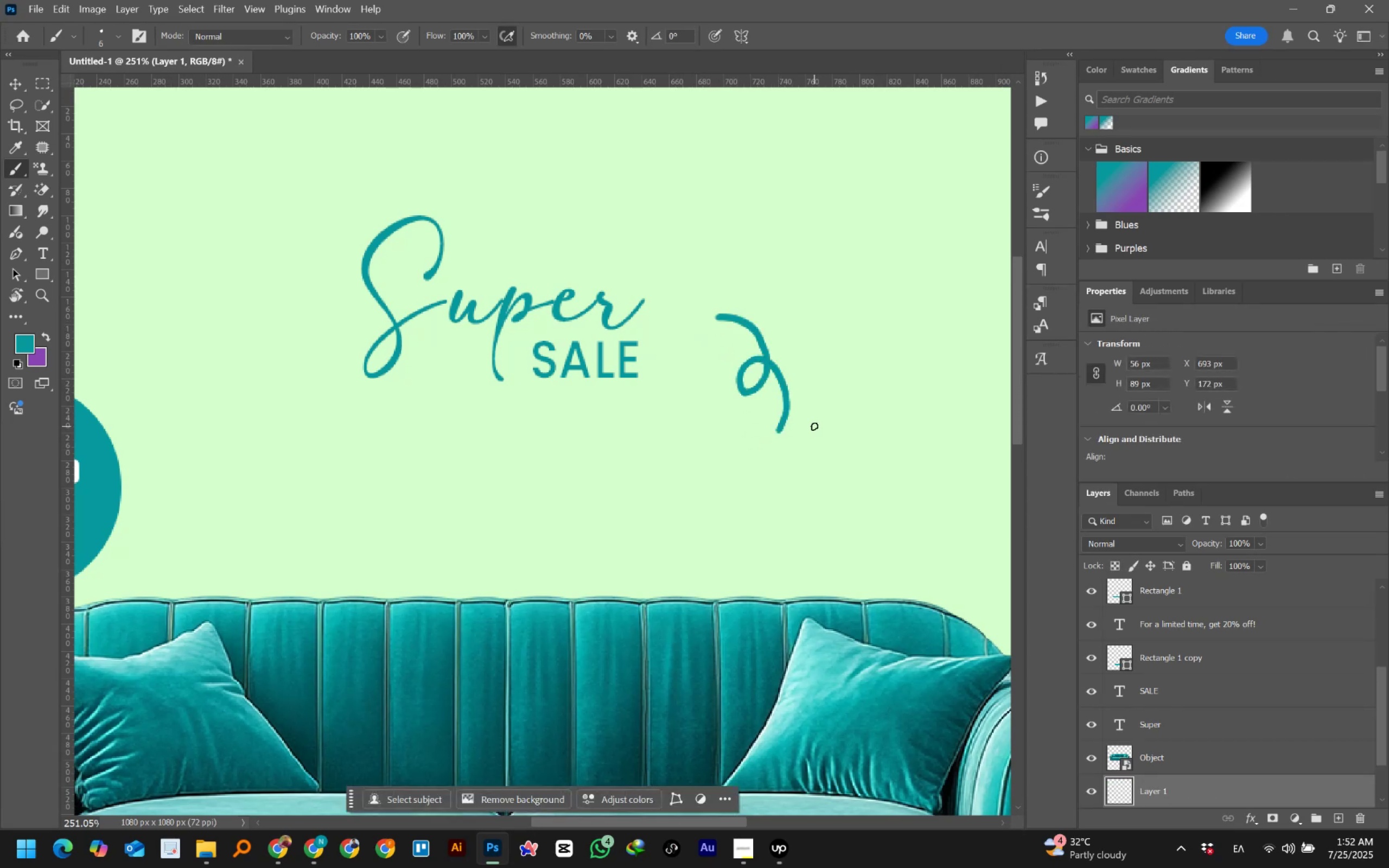 
key(Control+Z)
 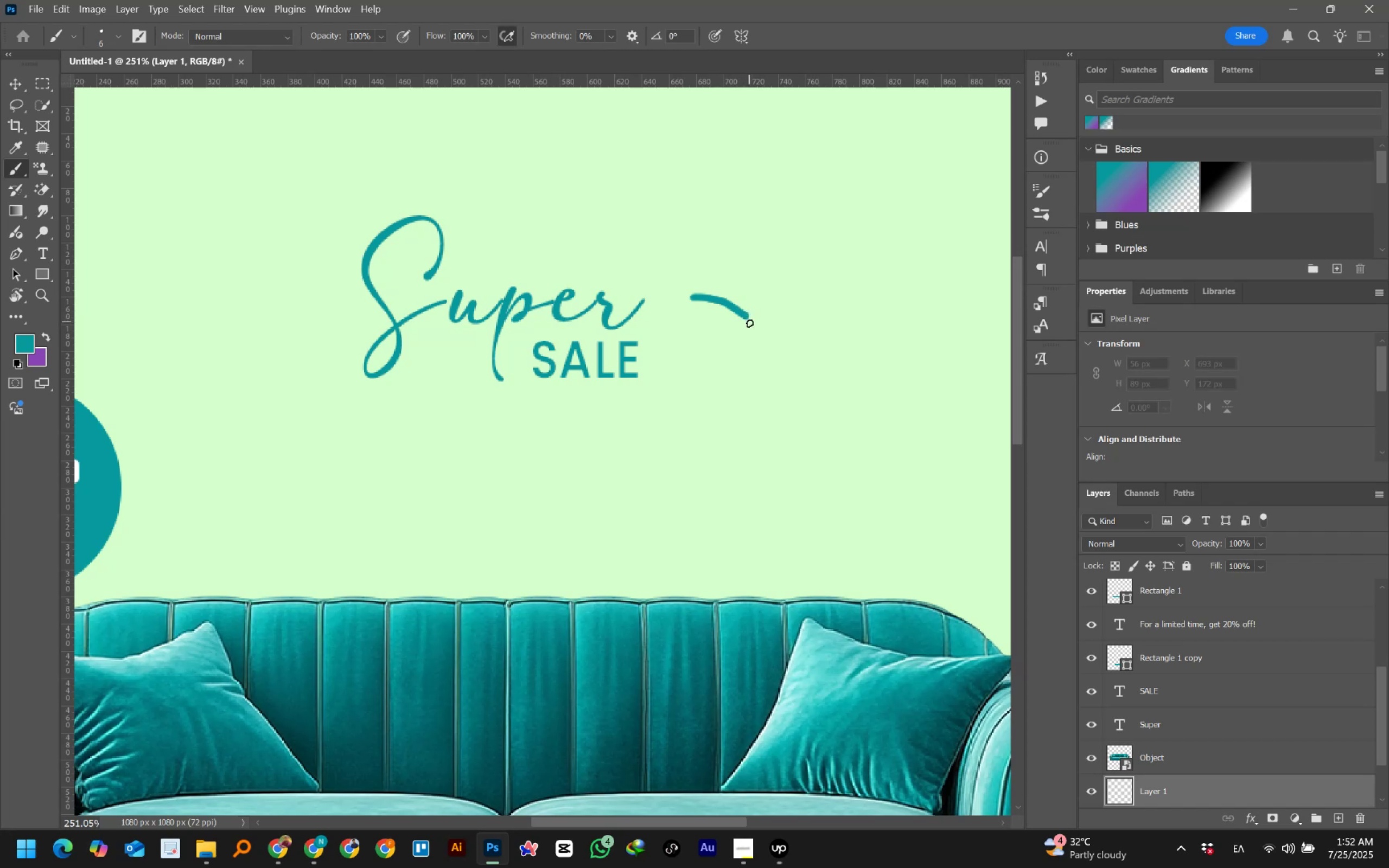 
key(Control+ControlLeft)
 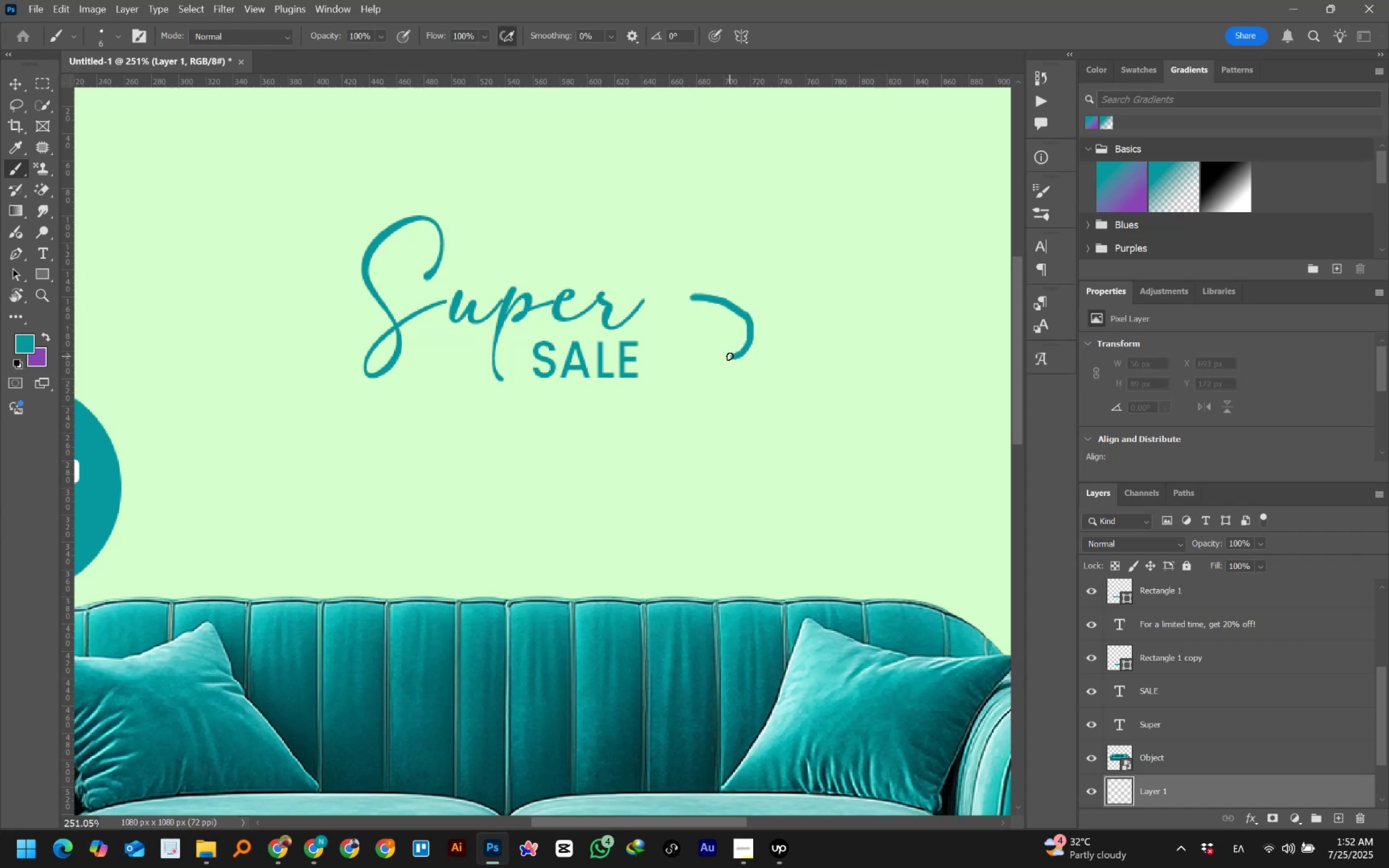 
key(Control+Z)
 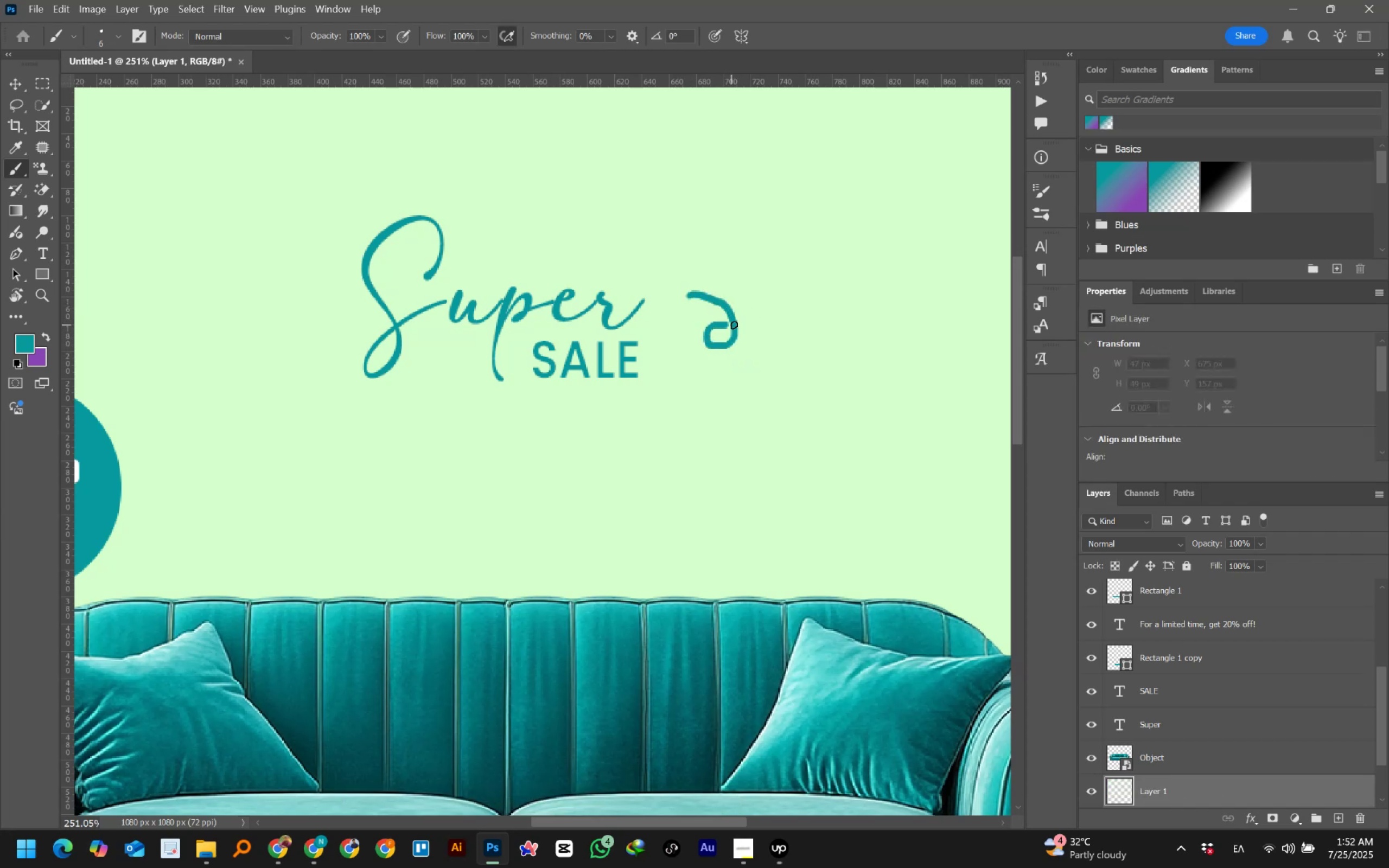 
key(Control+ControlLeft)
 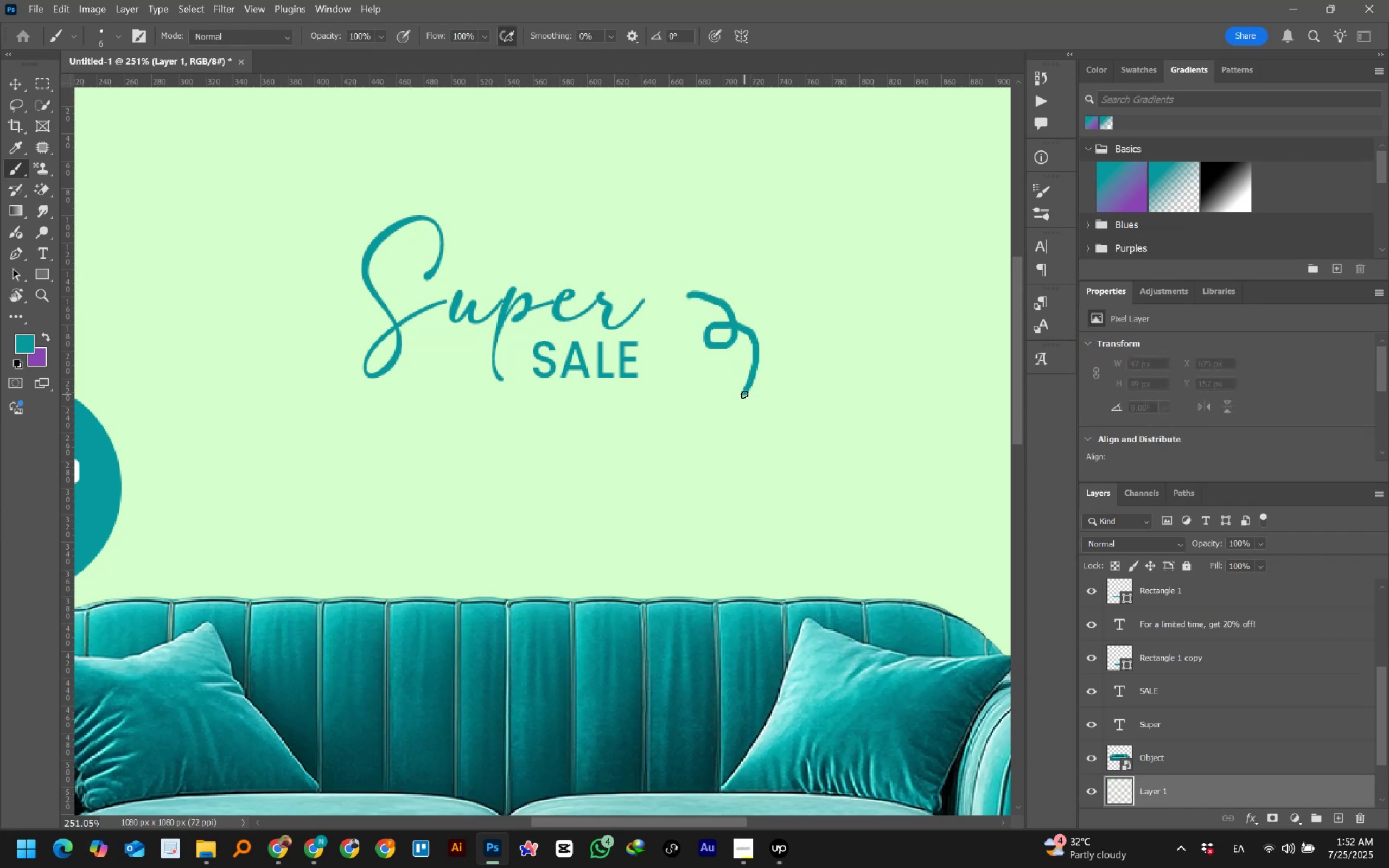 
key(Control+Z)
 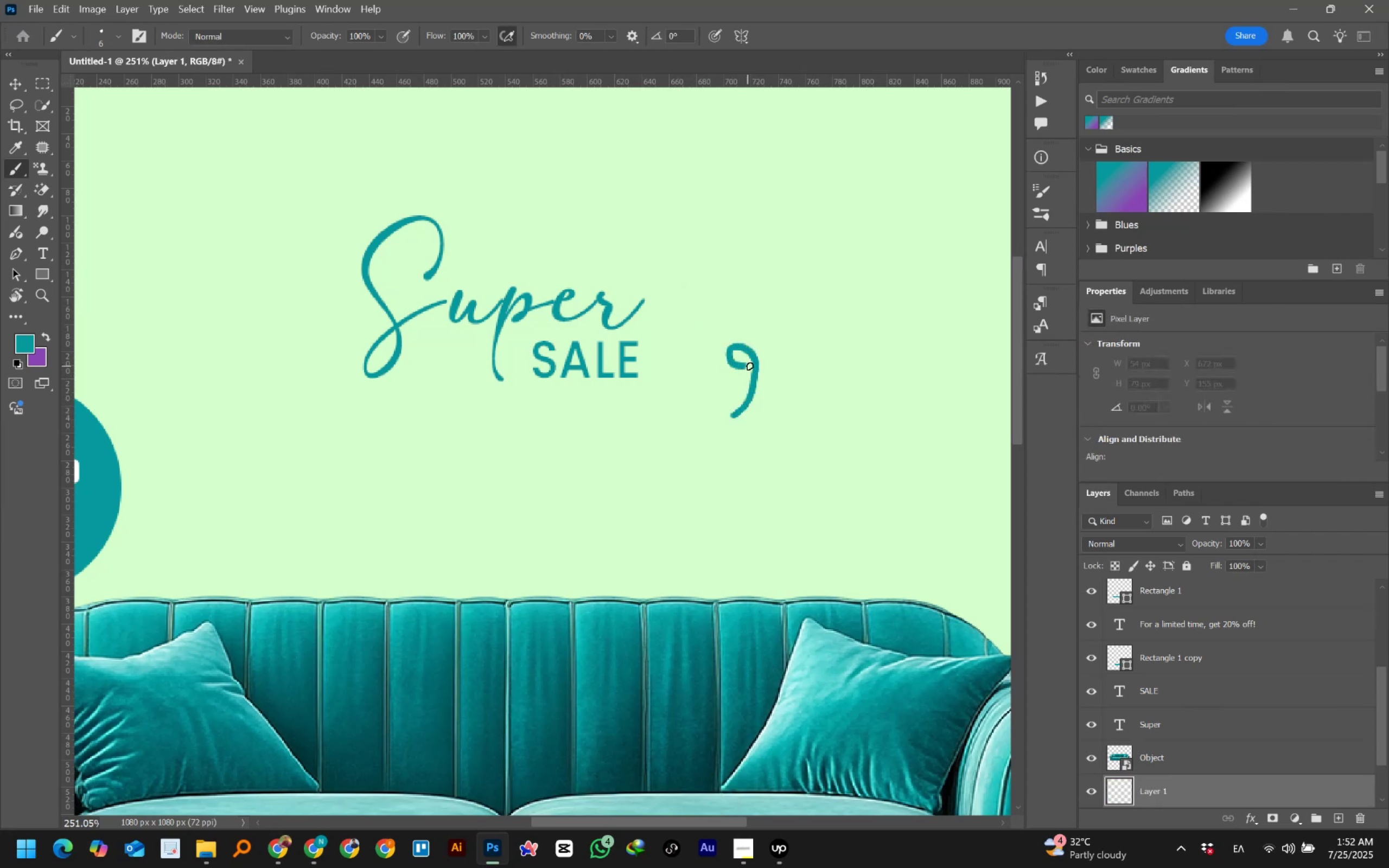 
key(Control+ControlLeft)
 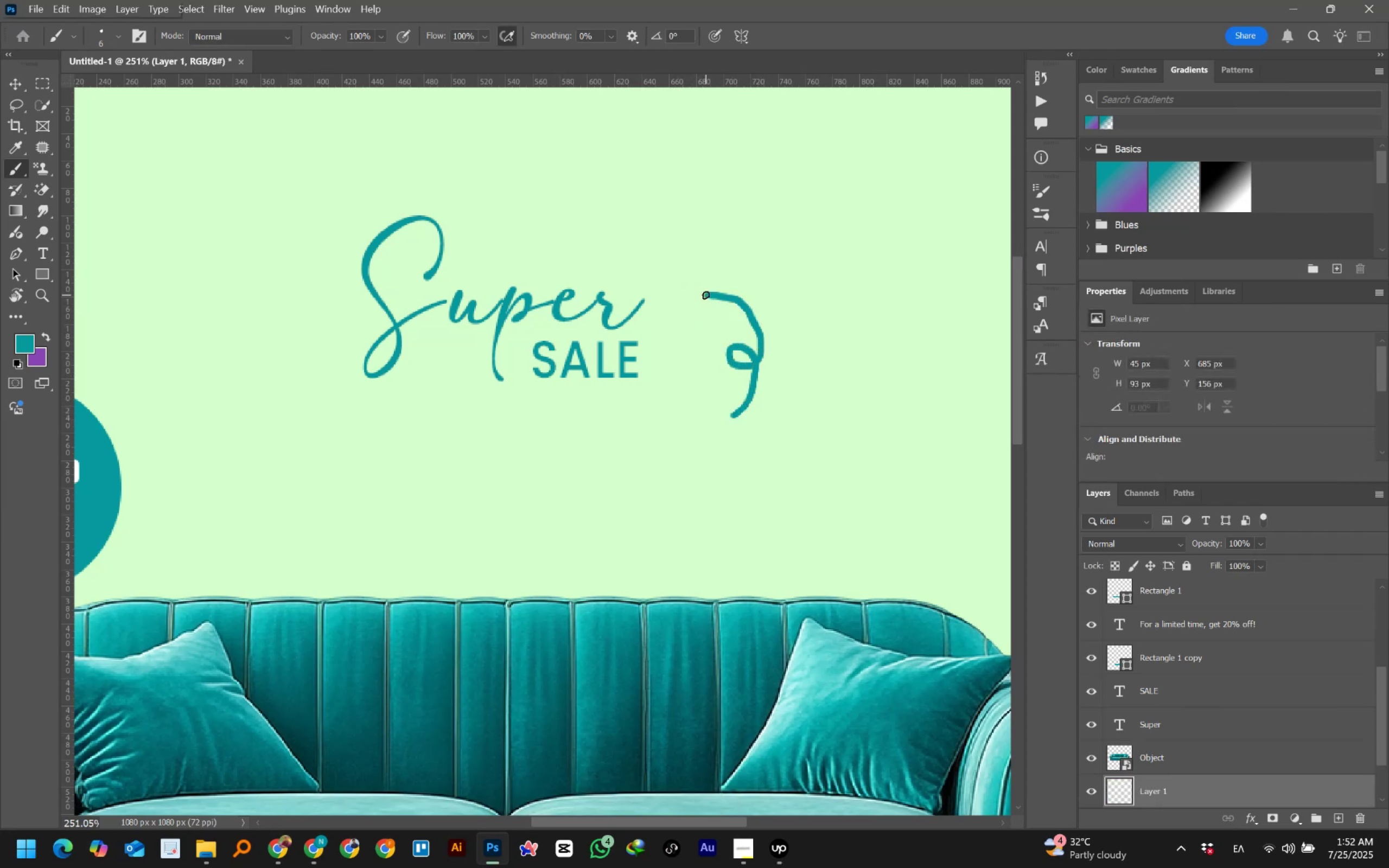 
key(Control+Z)
 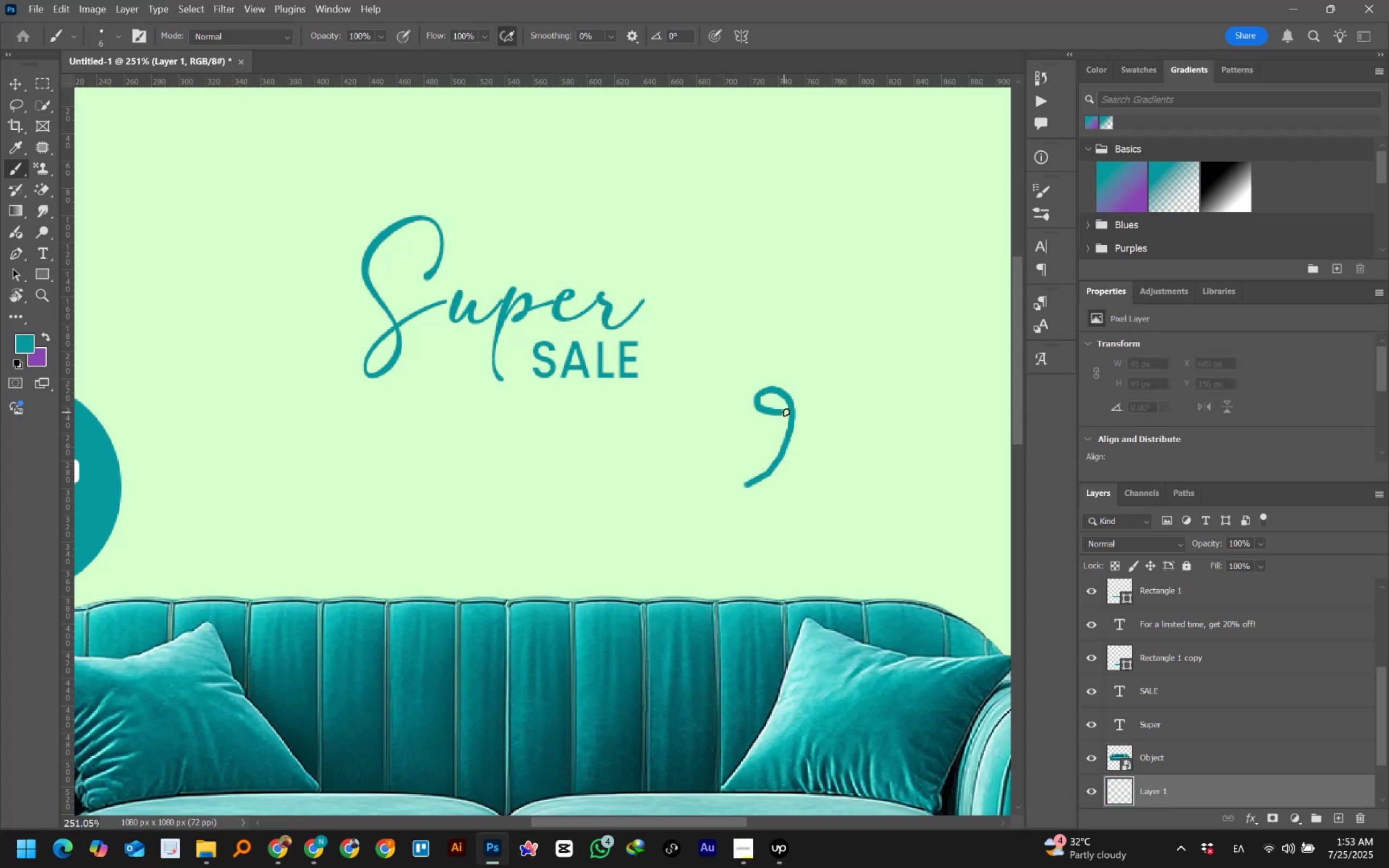 
key(Control+ControlLeft)
 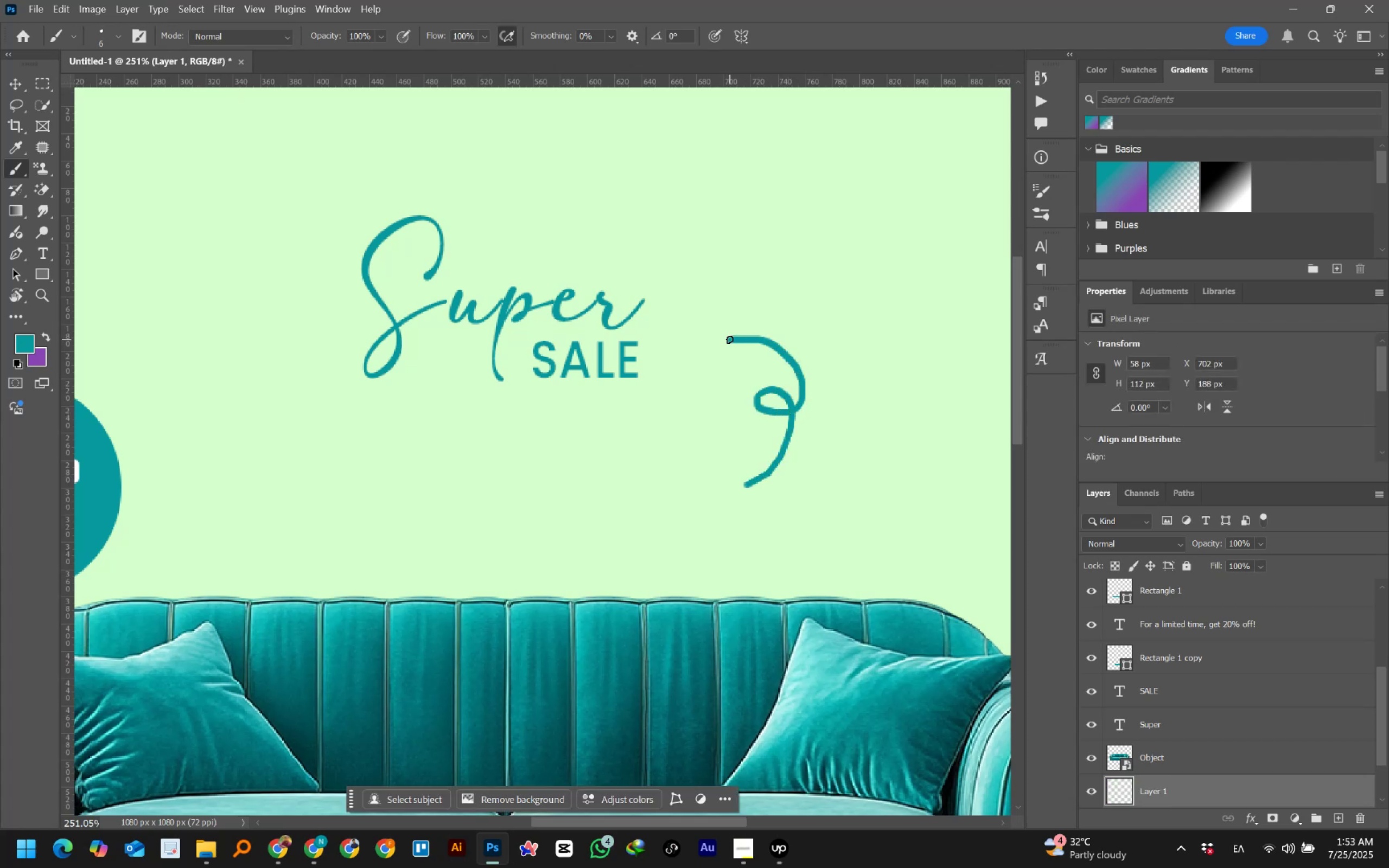 
key(Control+Z)
 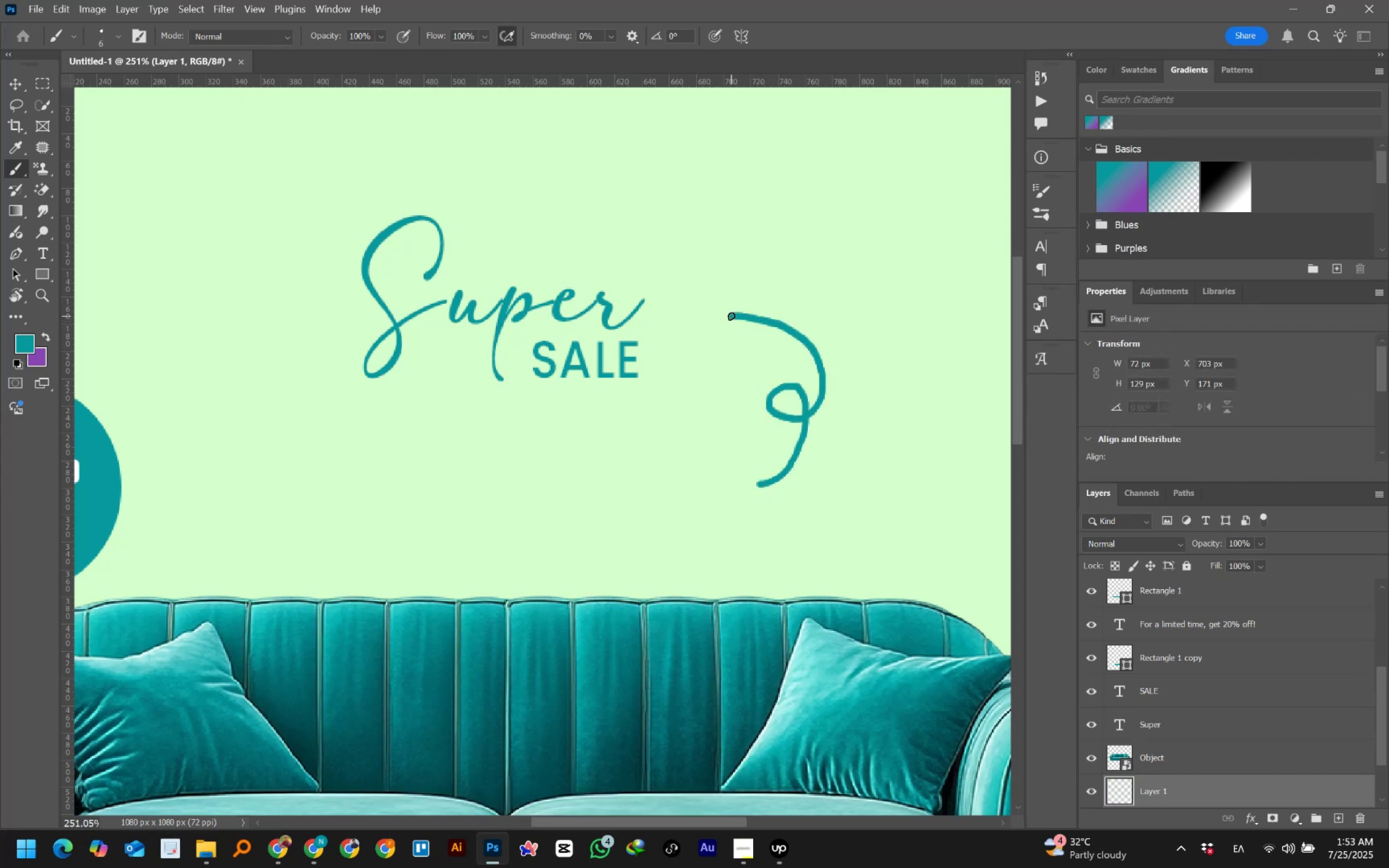 
wait(6.51)
 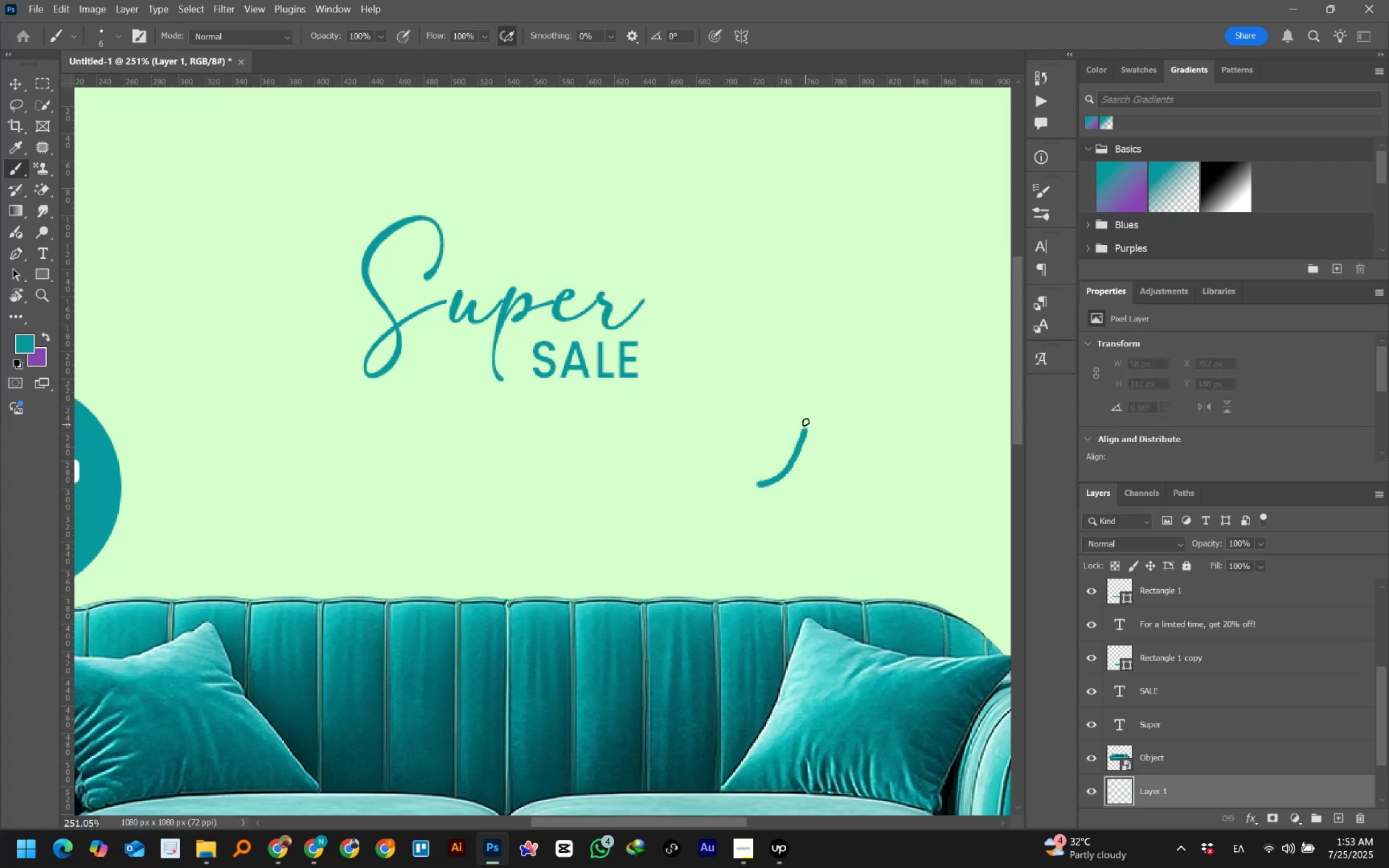 
key(Control+ControlLeft)
 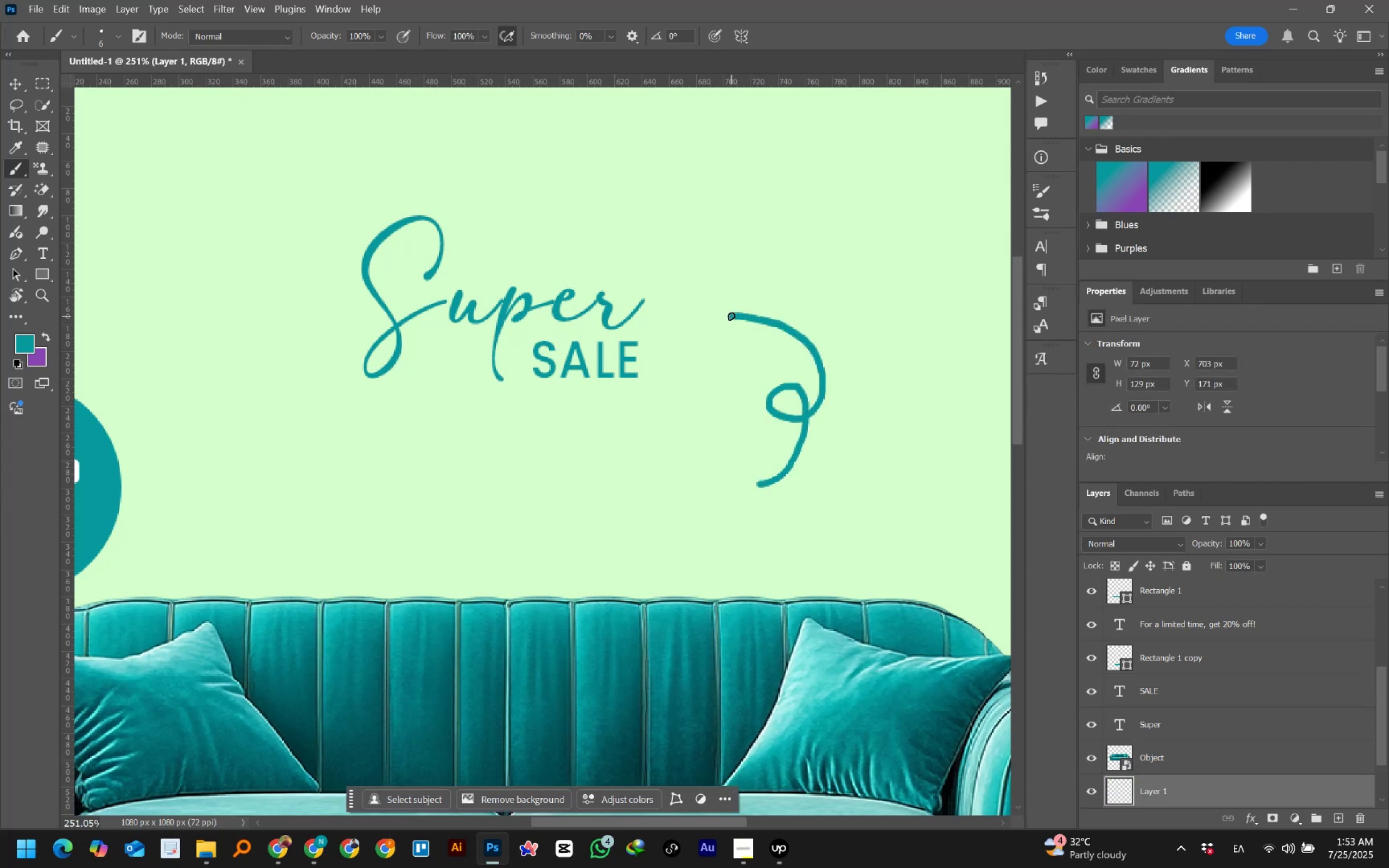 
key(Control+Z)
 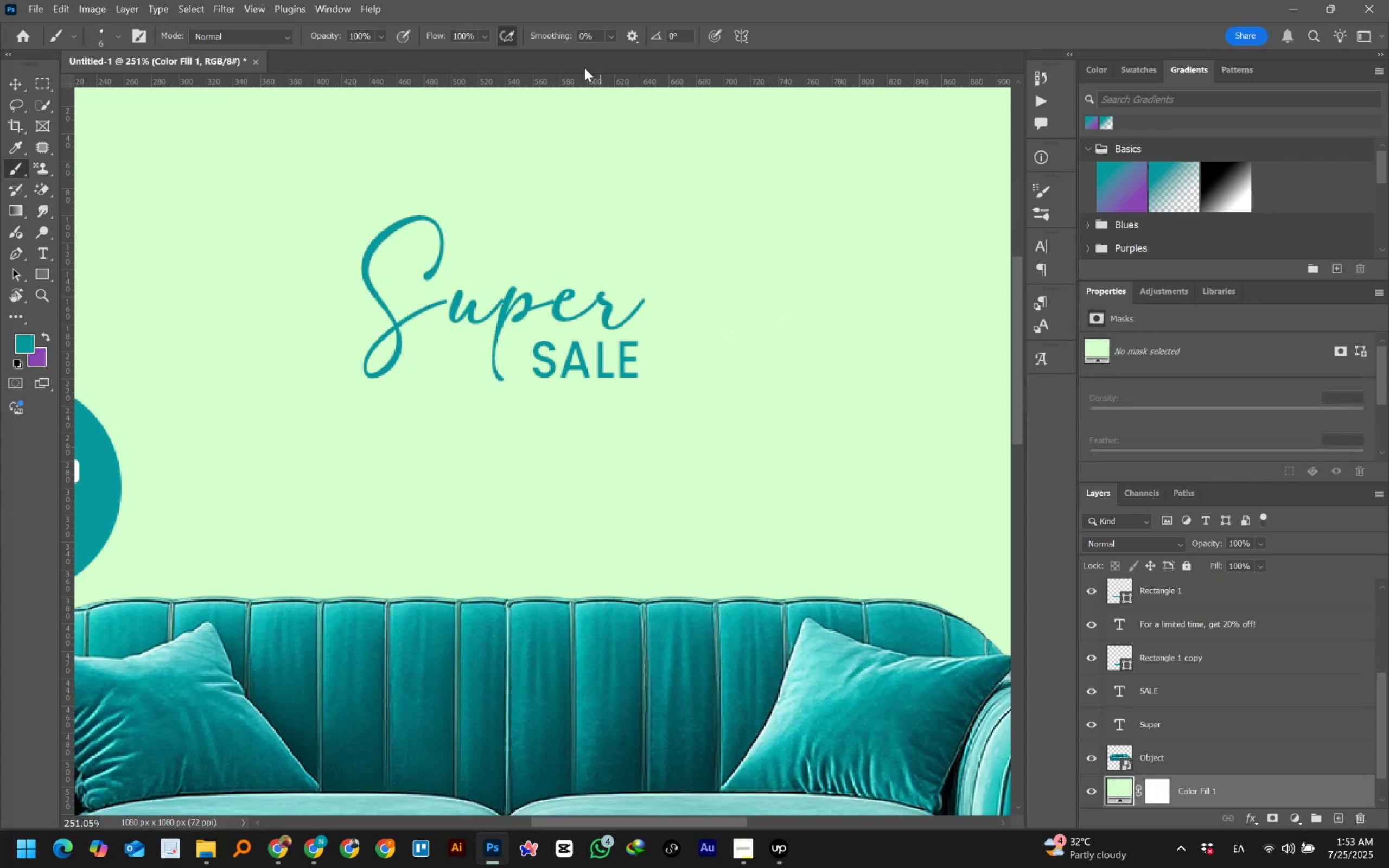 
hold_key(key=ShiftLeft, duration=0.88)
left_click([591, 35])
 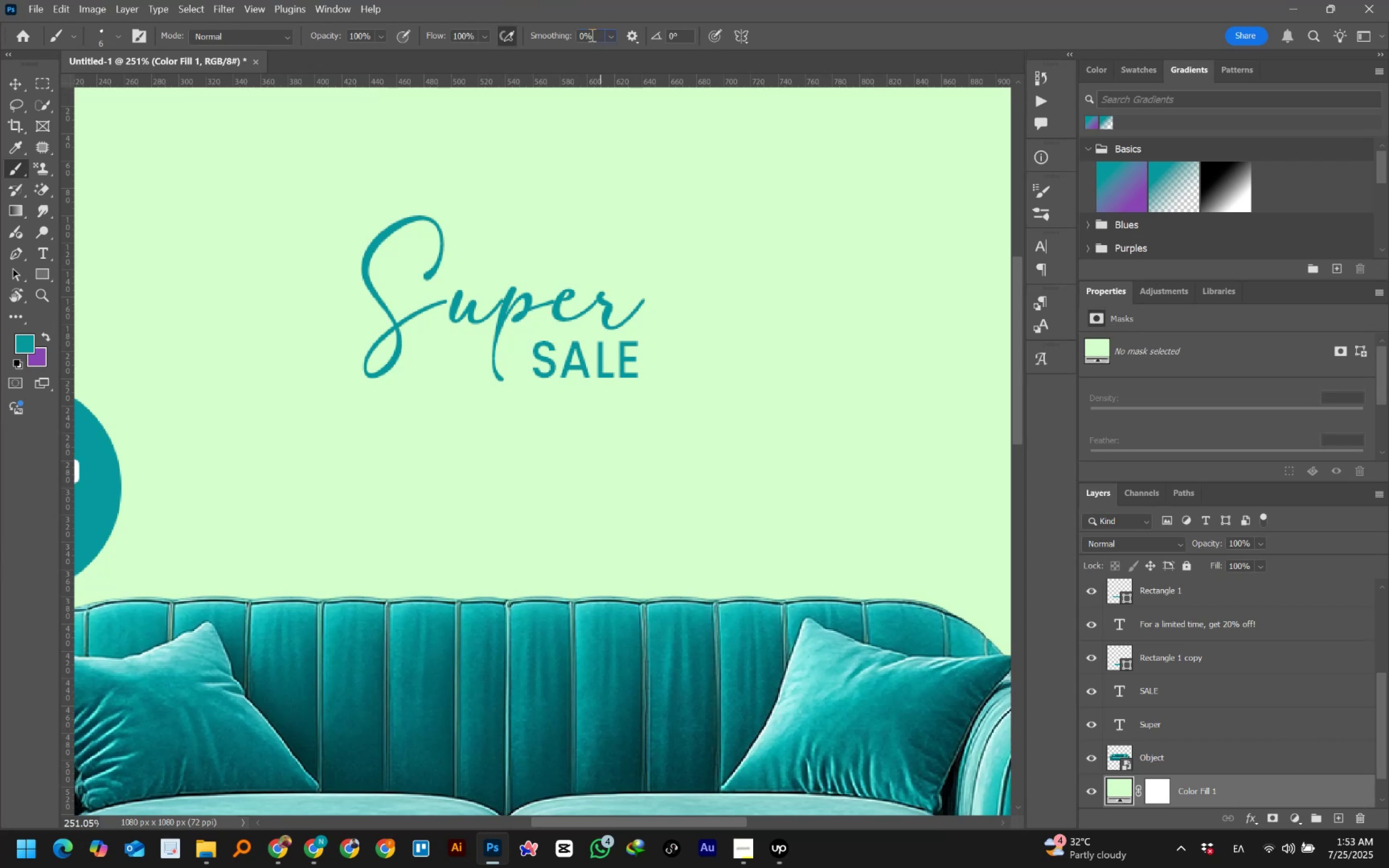 
scroll: coordinate [591, 35], scroll_direction: up, amount: 6.0
 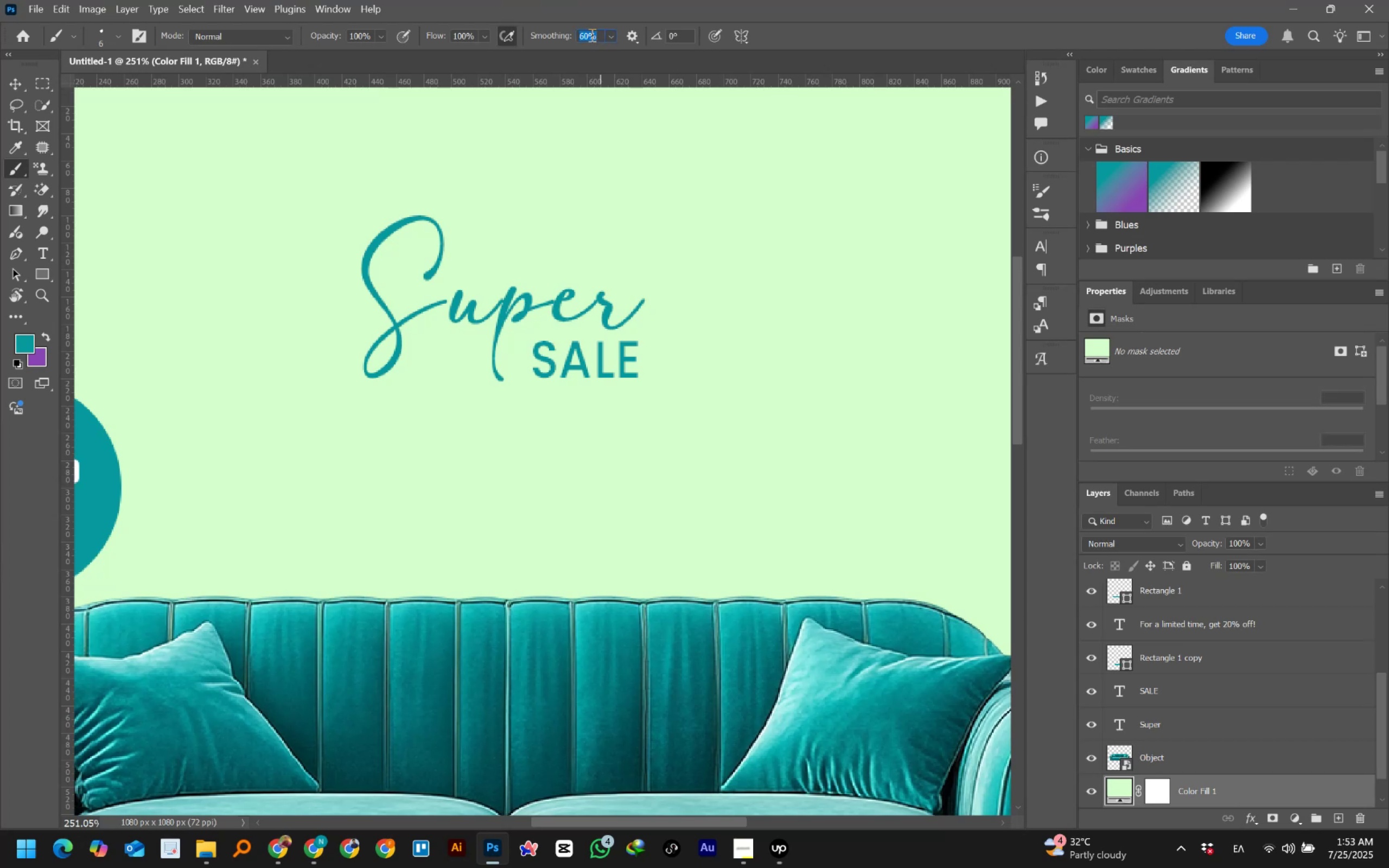 
left_click([672, 13])
 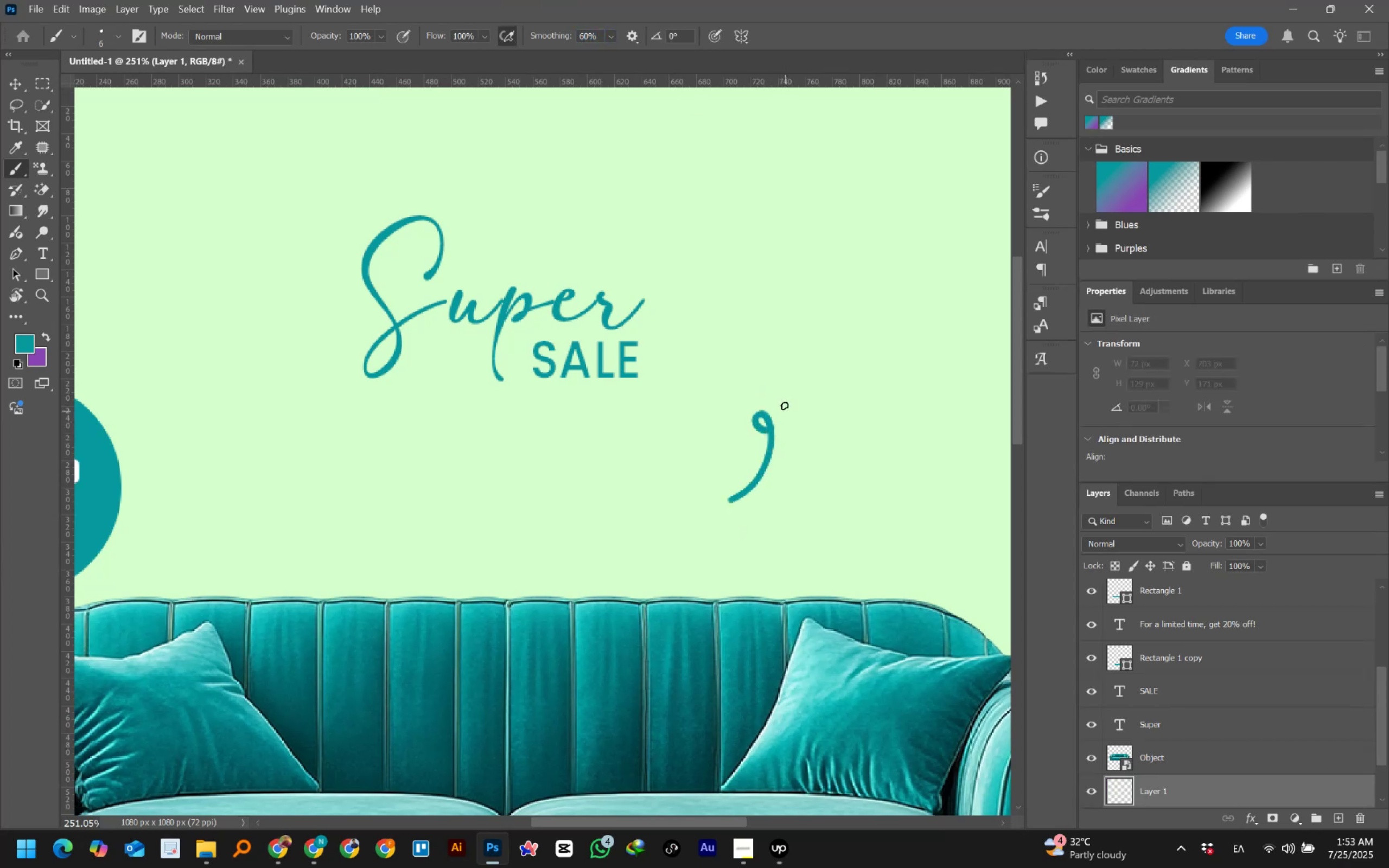 
key(Control+Z)
 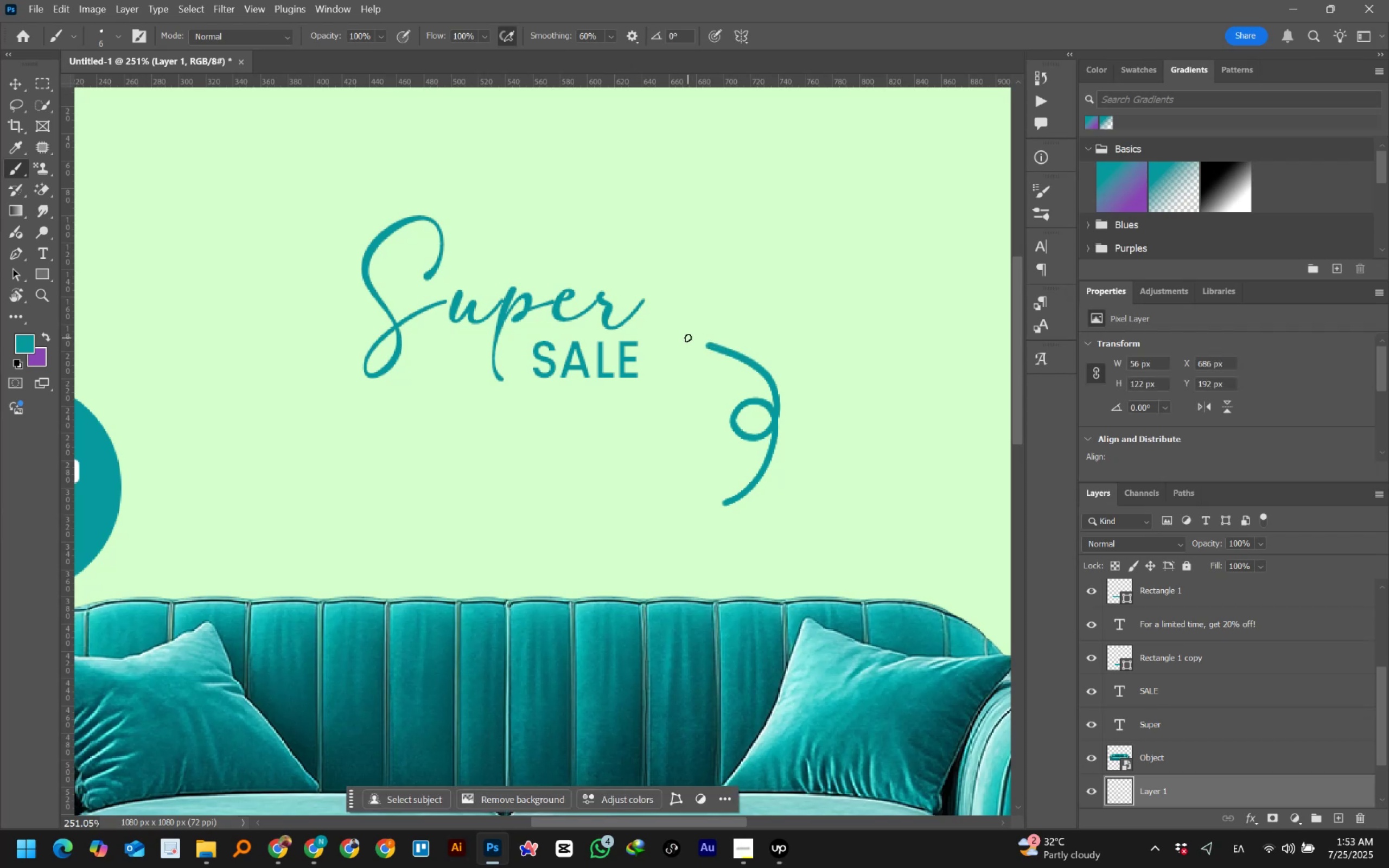 
wait(10.69)
 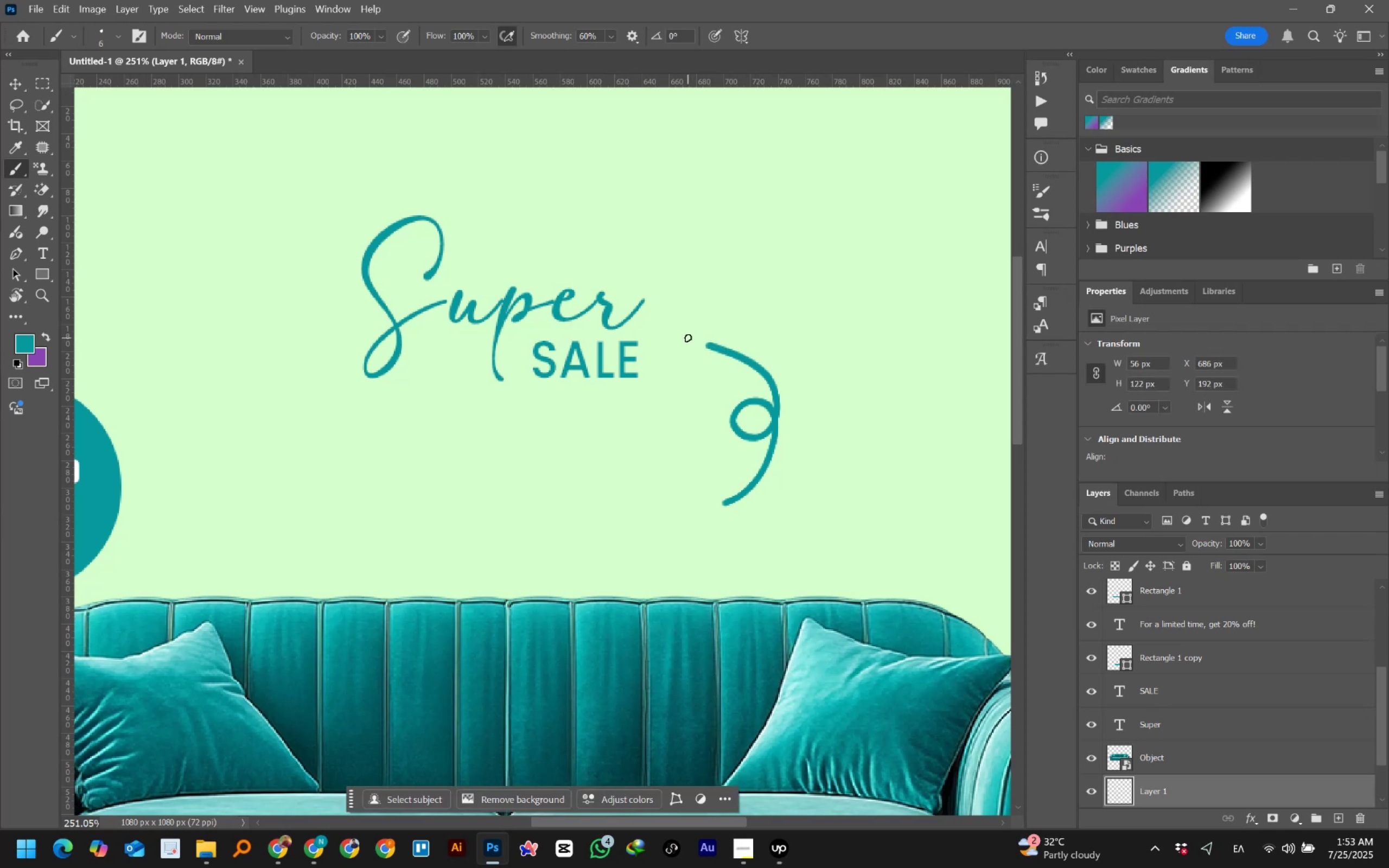 
hold_key(key=AltLeft, duration=0.92)
scroll: coordinate [729, 386], scroll_direction: down, amount: 9.0
 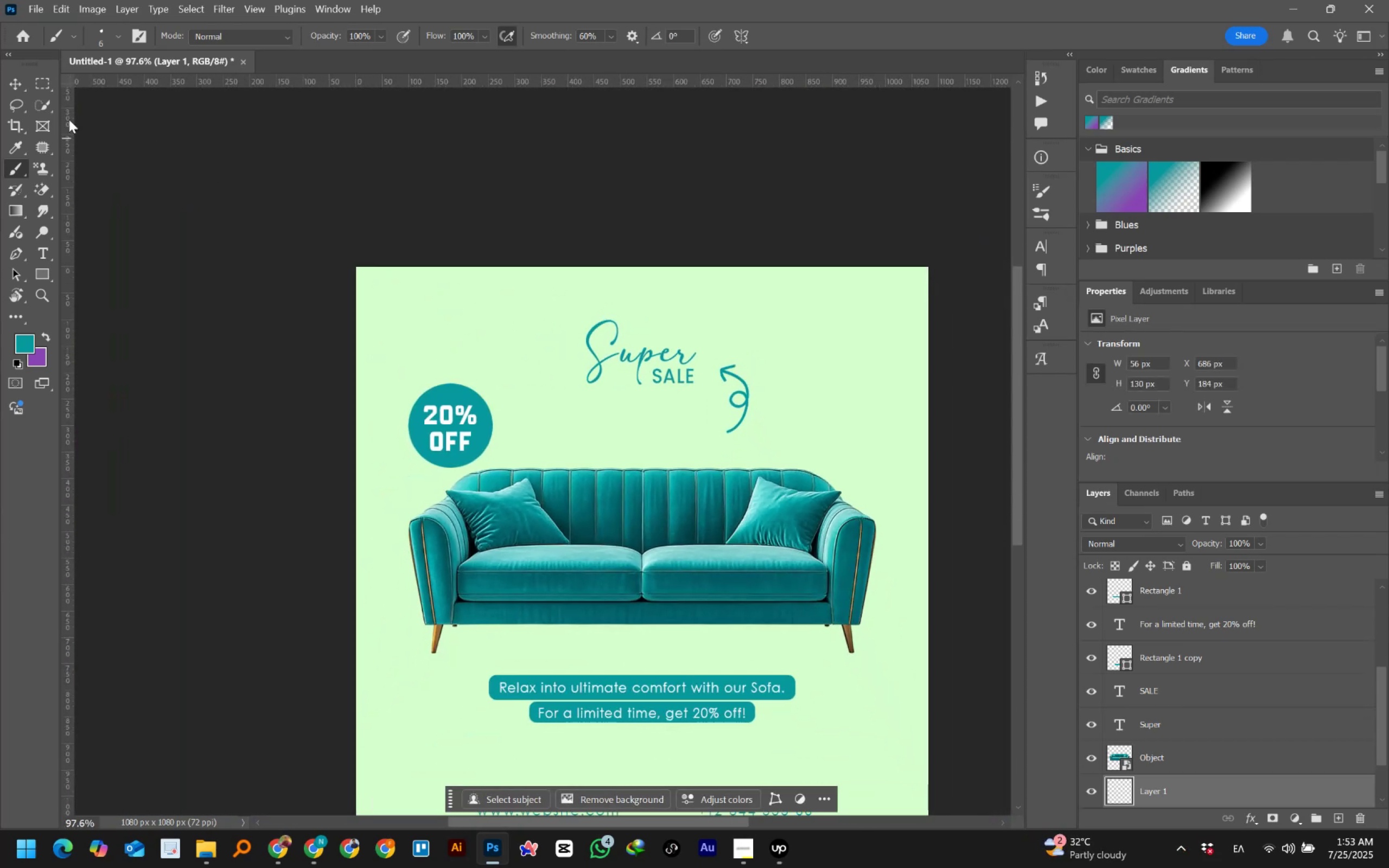 
left_click([14, 79])
 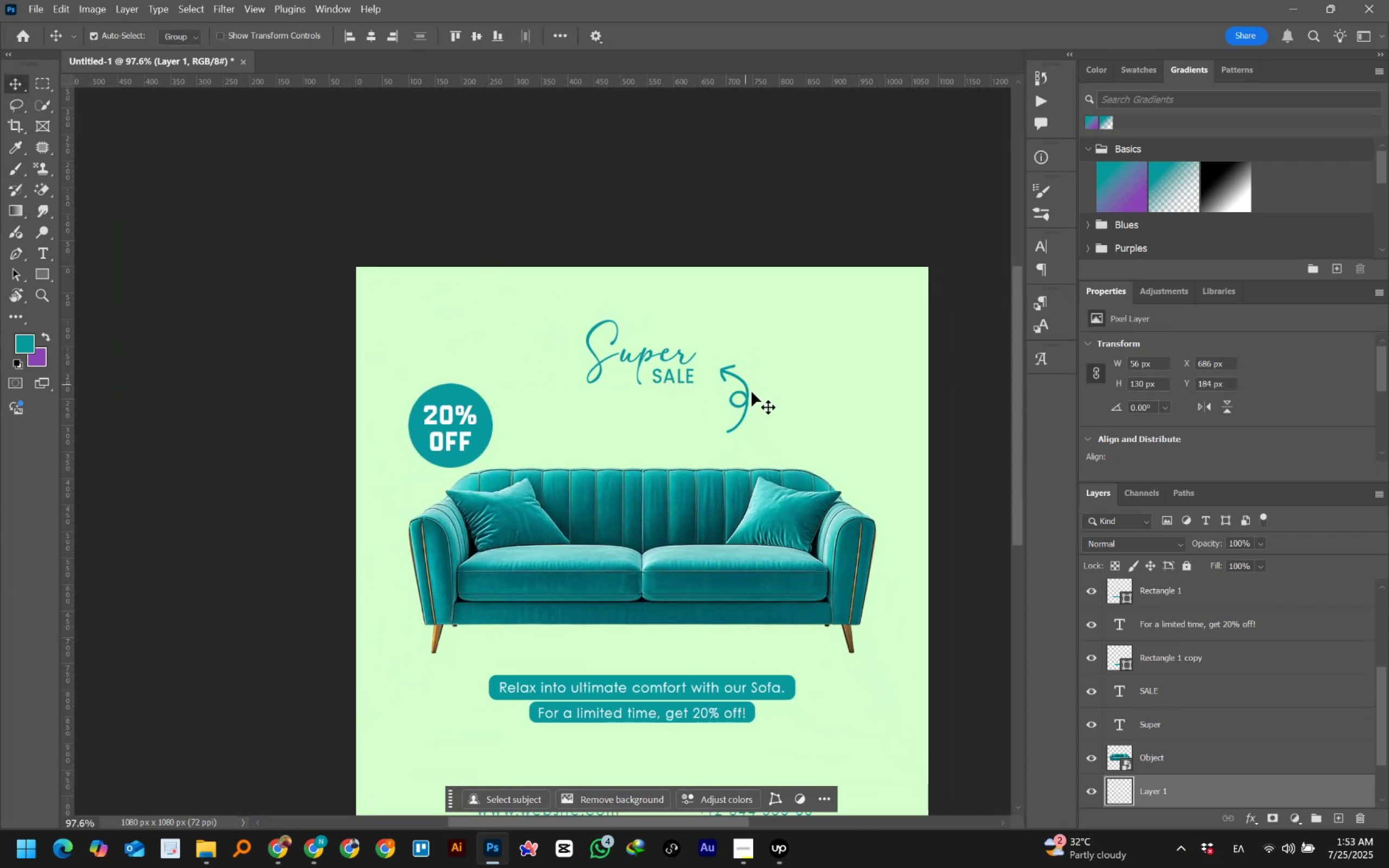 
left_click([745, 400])
 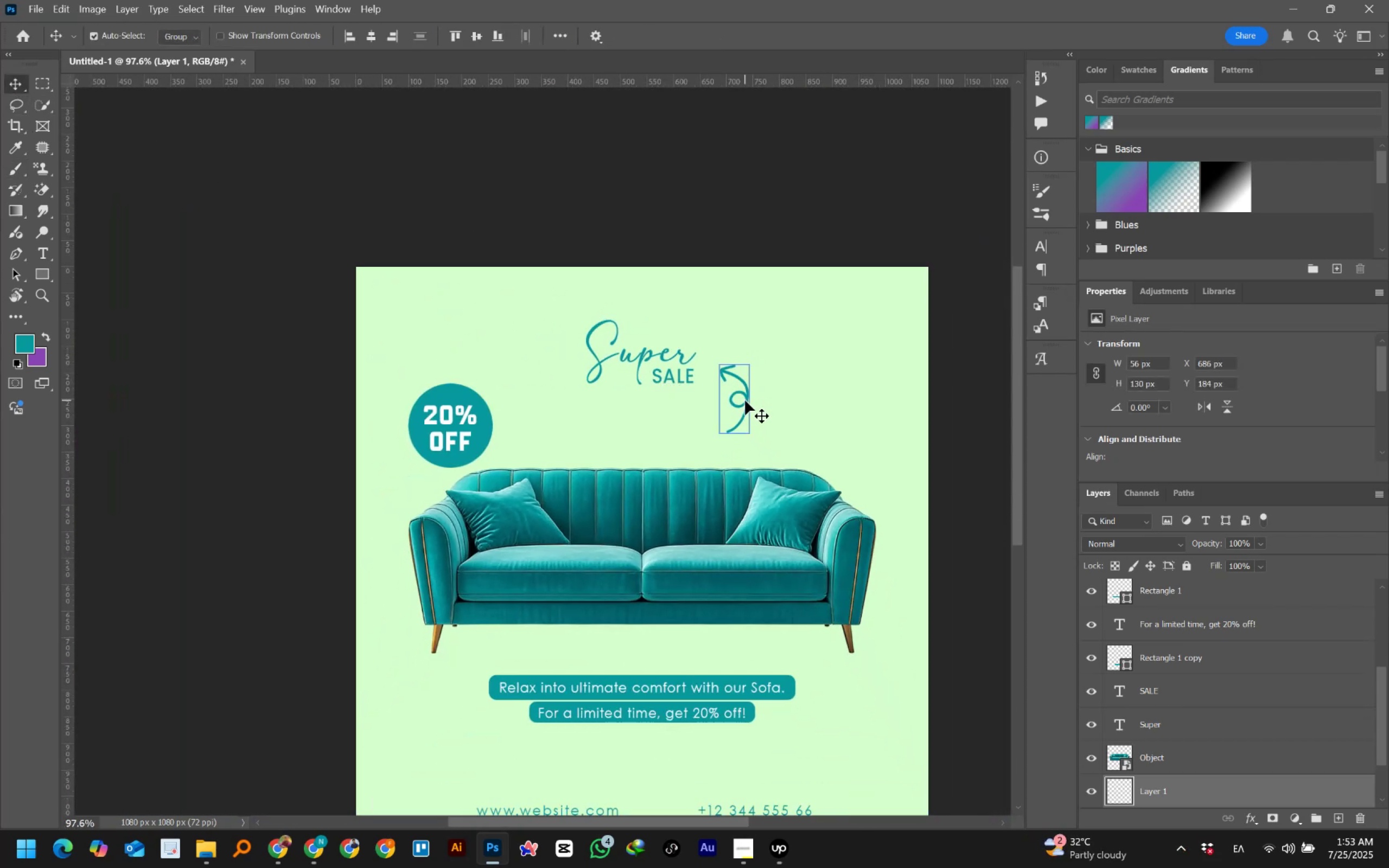 
key(Control+T)
 